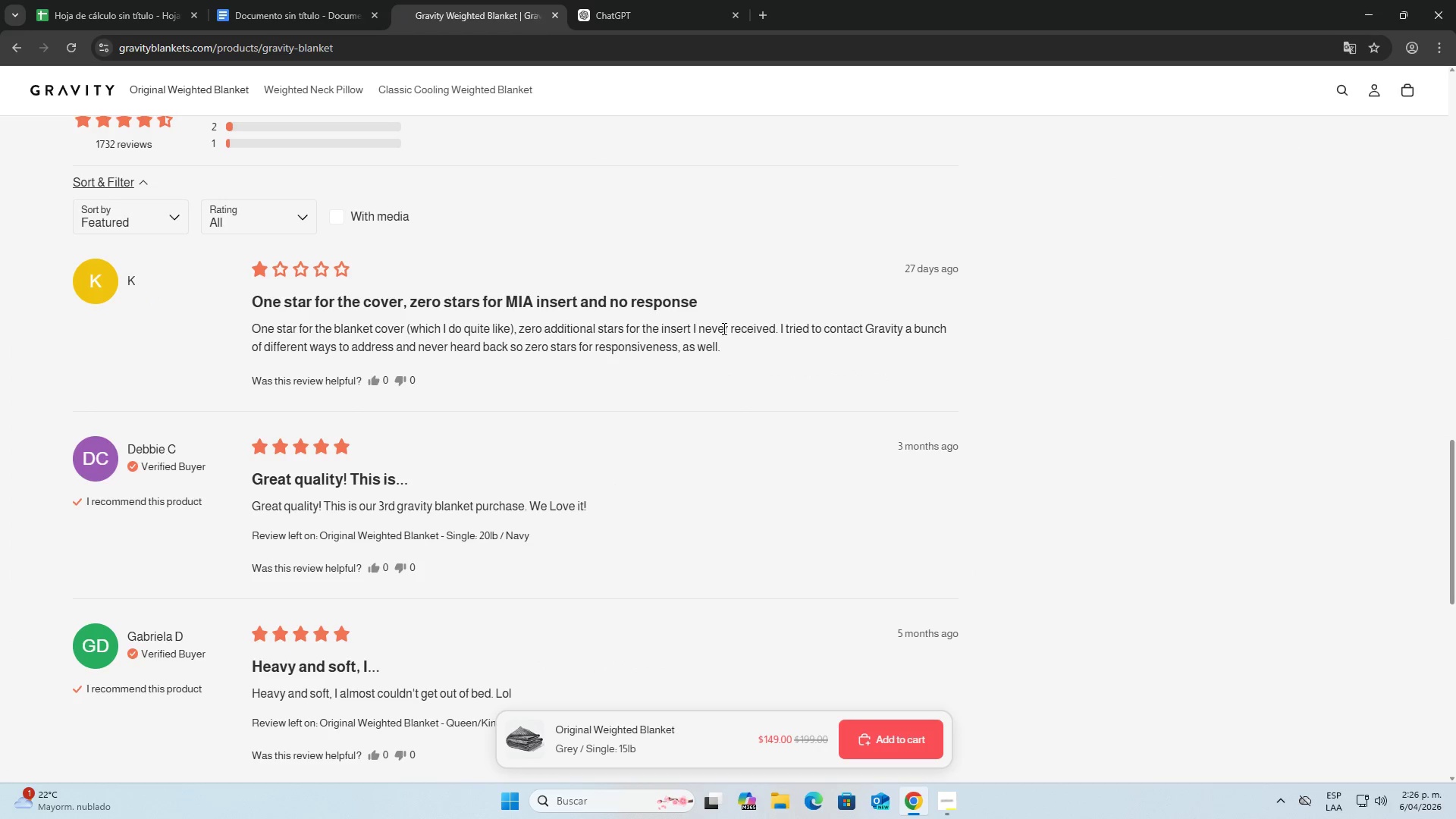 
scroll: coordinate [654, 496], scroll_direction: down, amount: 4.0
 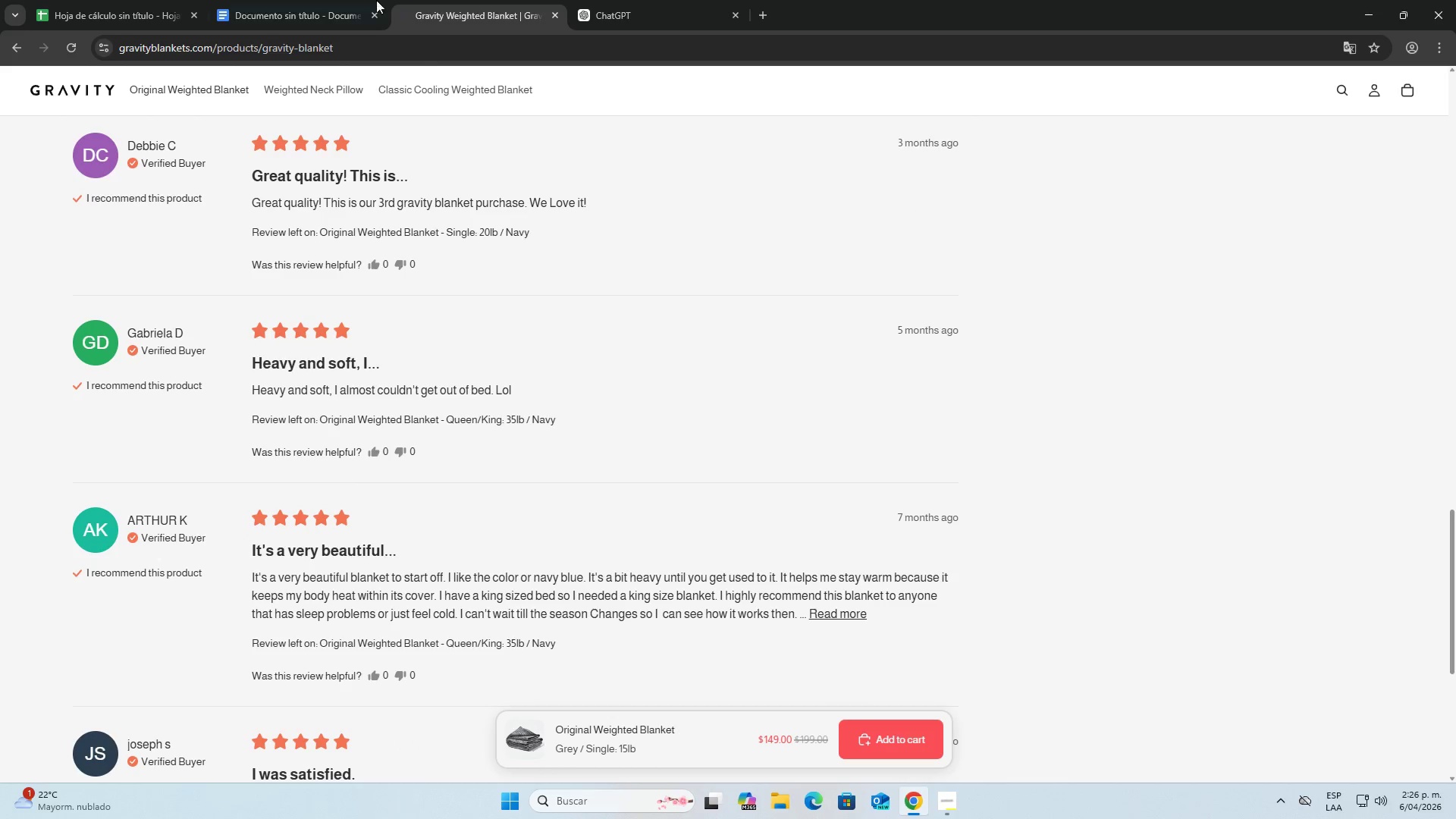 
left_click([310, 0])
 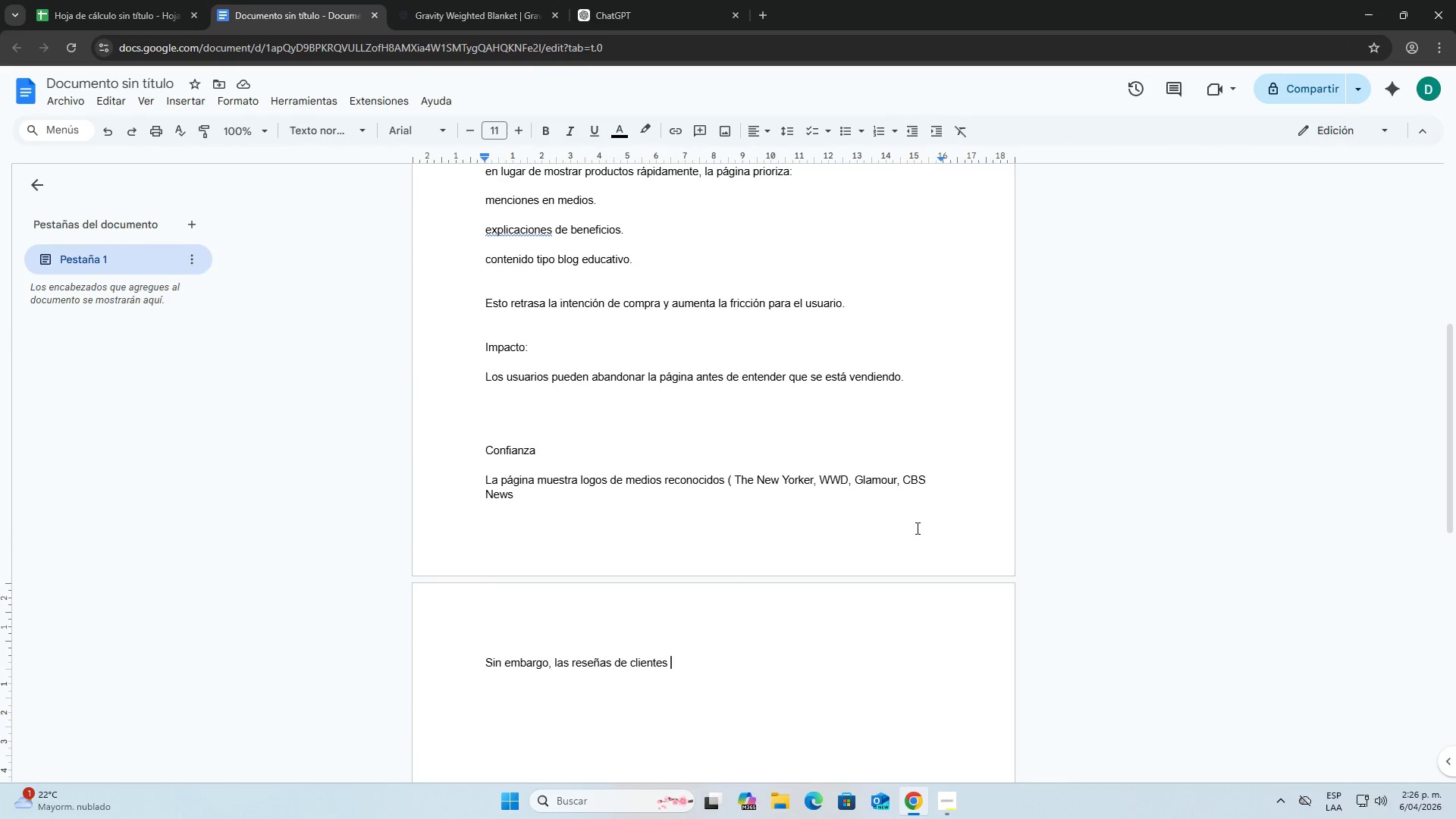 
type(parexce)
key(Backspace)
key(Backspace)
key(Backspace)
type(cen demasiado genericas y repetitivas)
 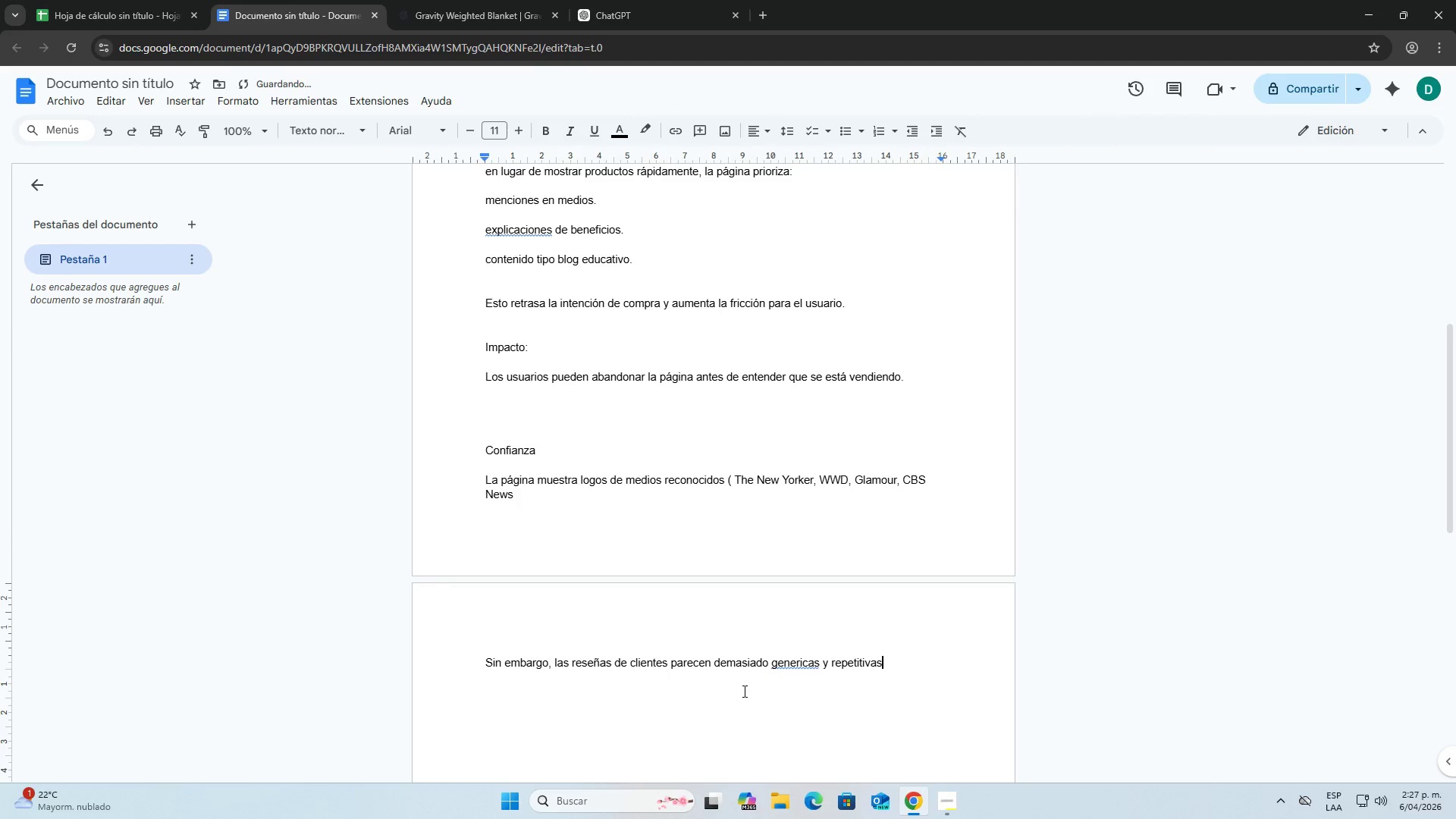 
right_click([792, 673])
 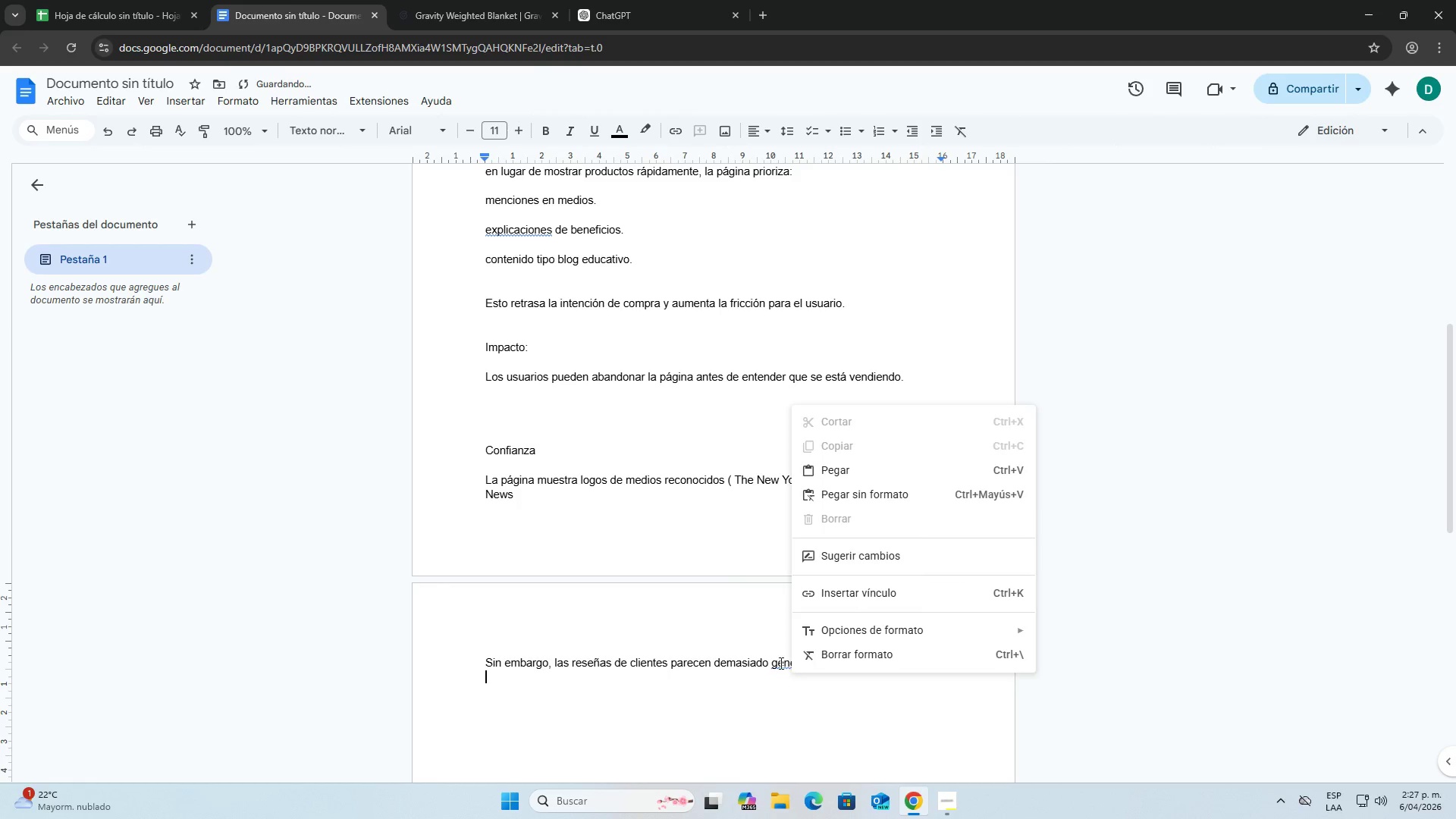 
right_click([780, 663])
 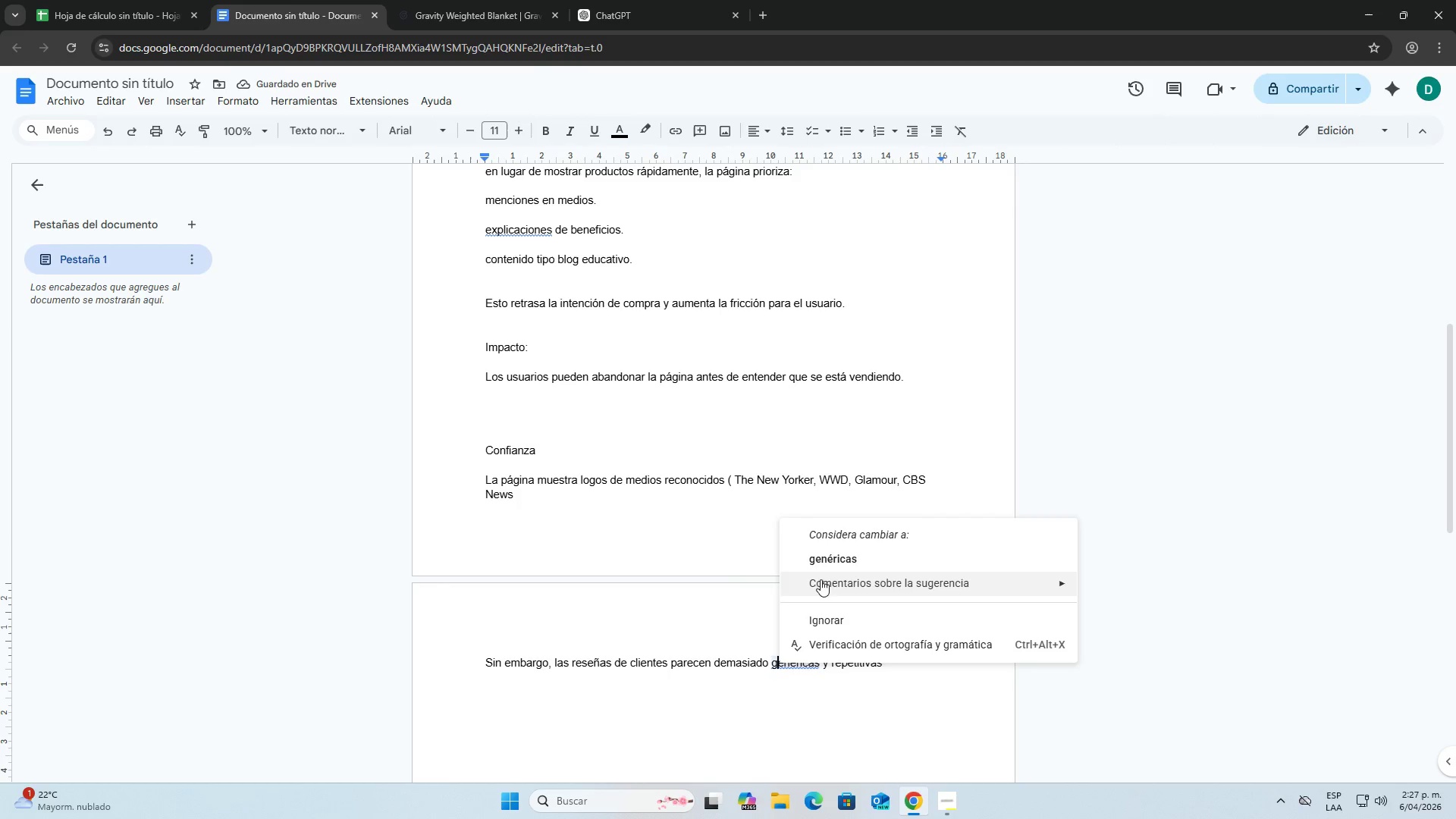 
left_click([824, 563])
 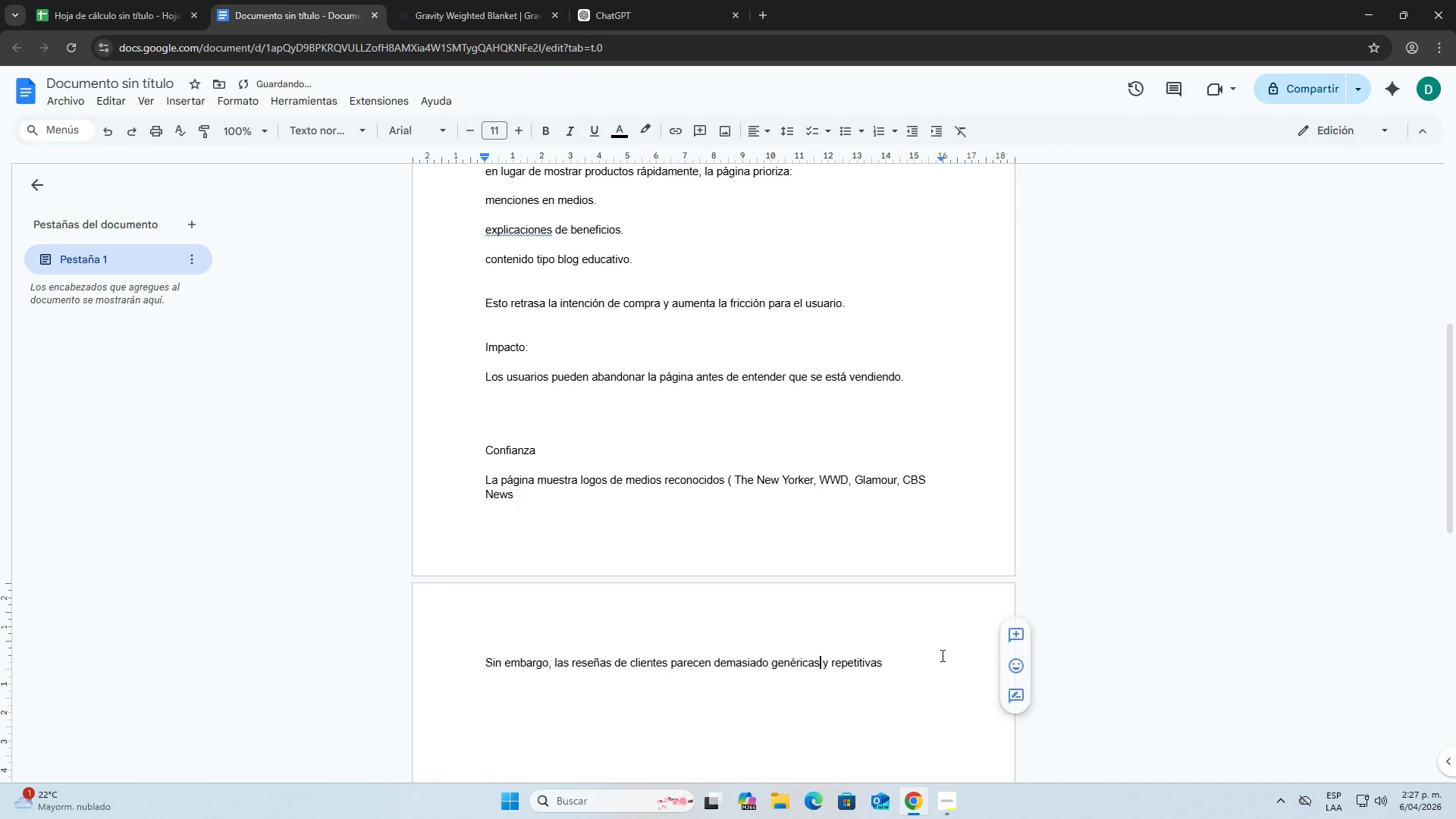 
left_click([930, 657])
 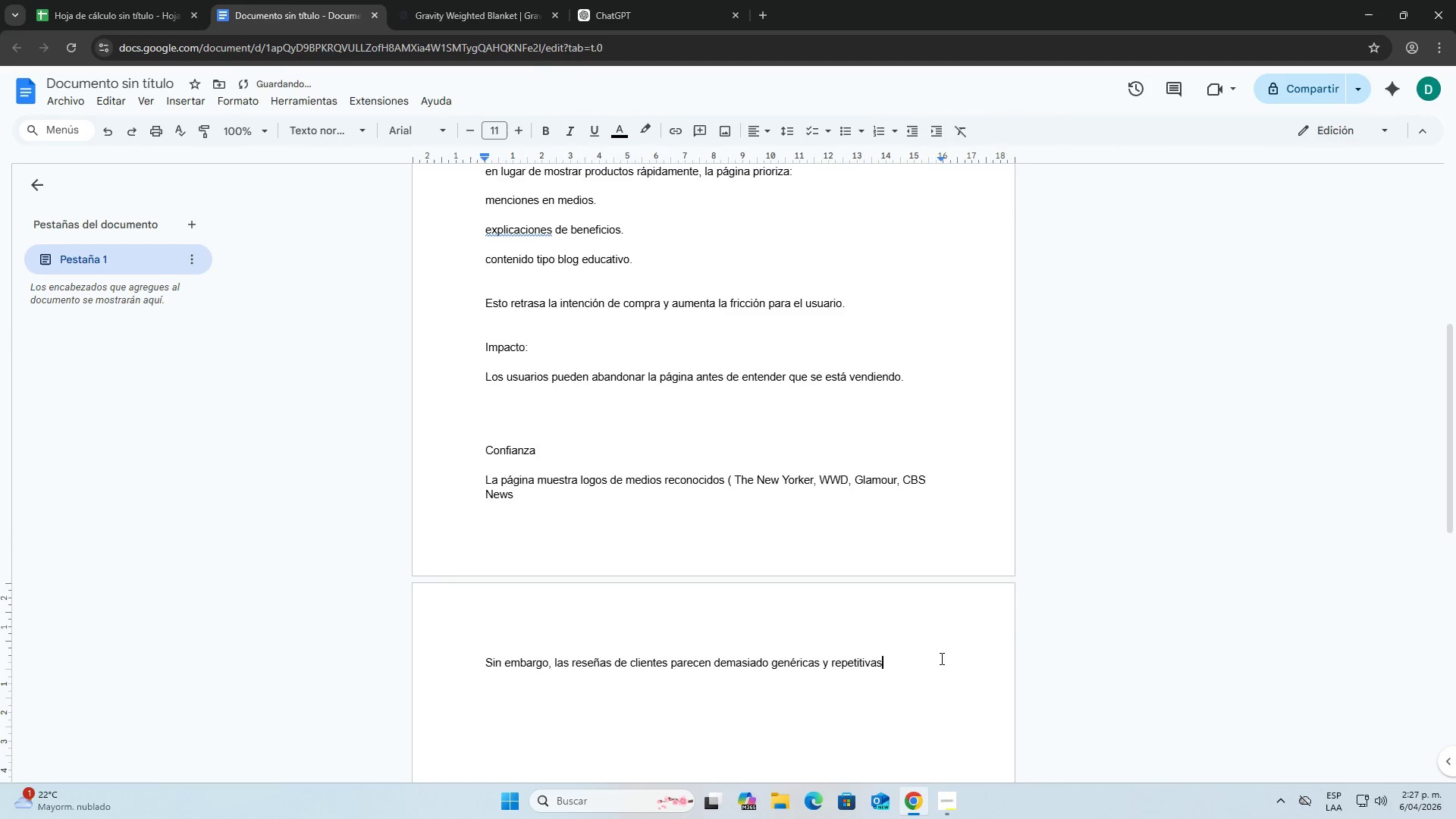 
scroll: coordinate [806, 626], scroll_direction: down, amount: 3.0
 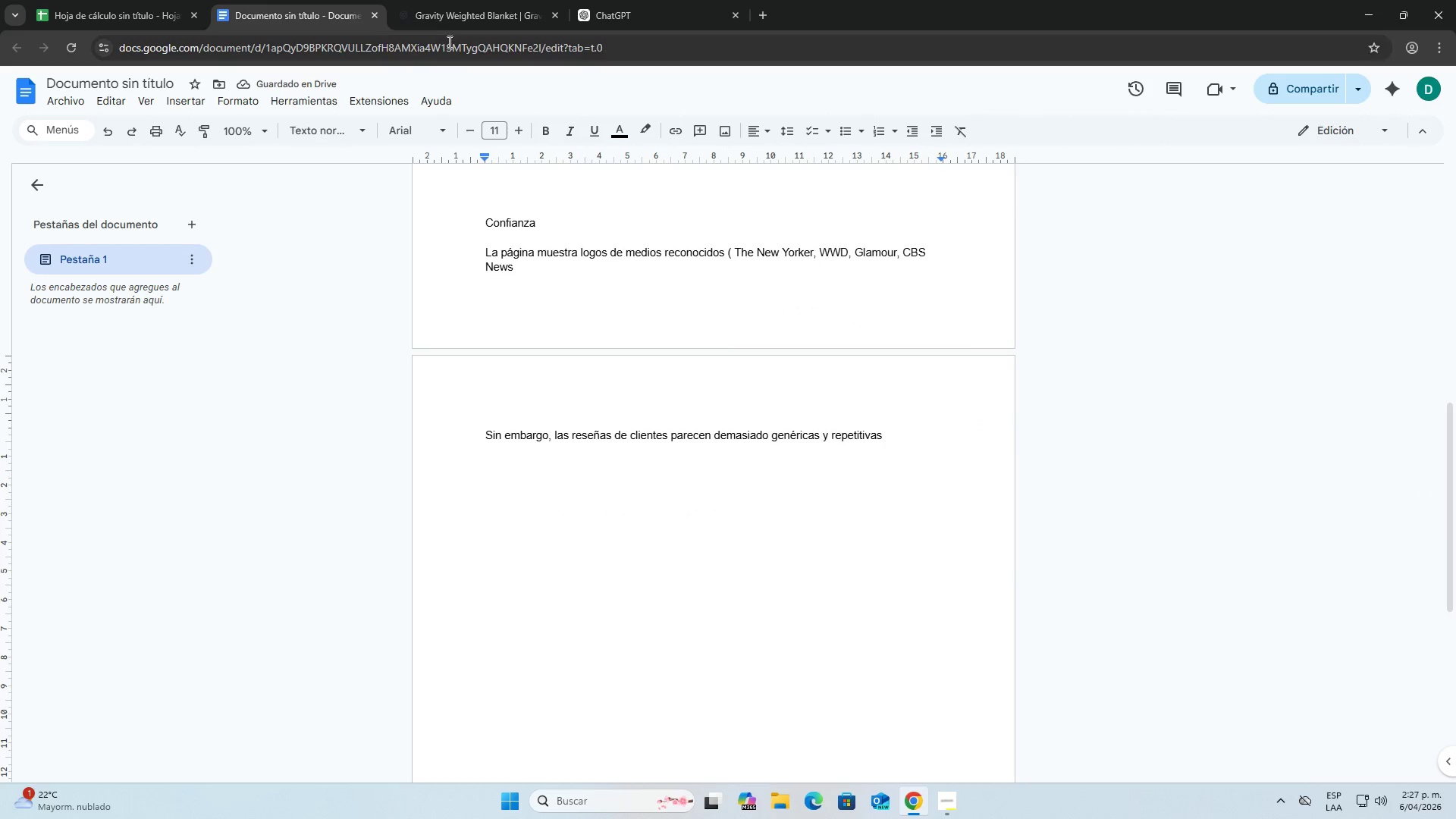 
left_click([450, 5])
 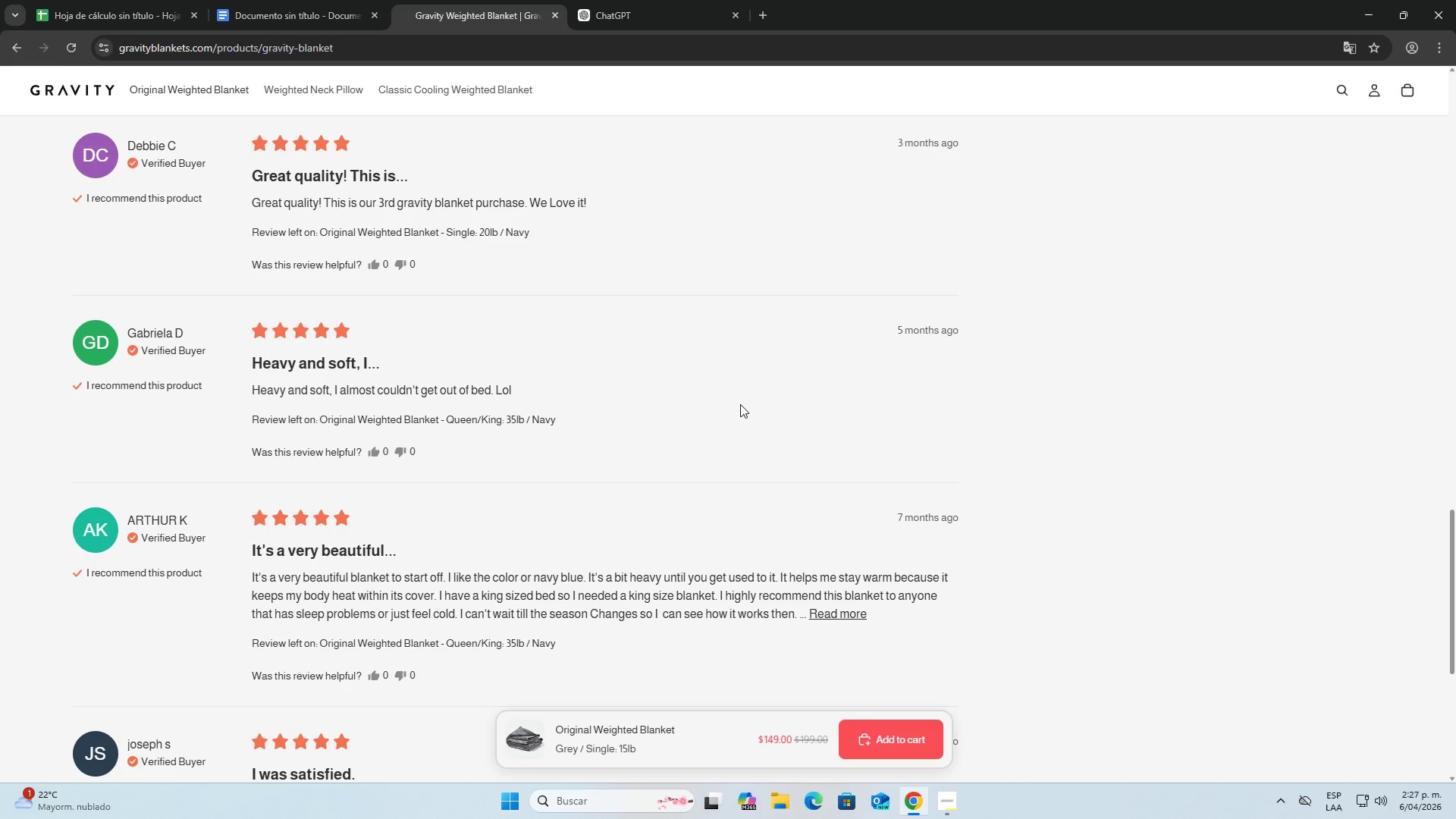 
scroll: coordinate [740, 404], scroll_direction: down, amount: 2.0
 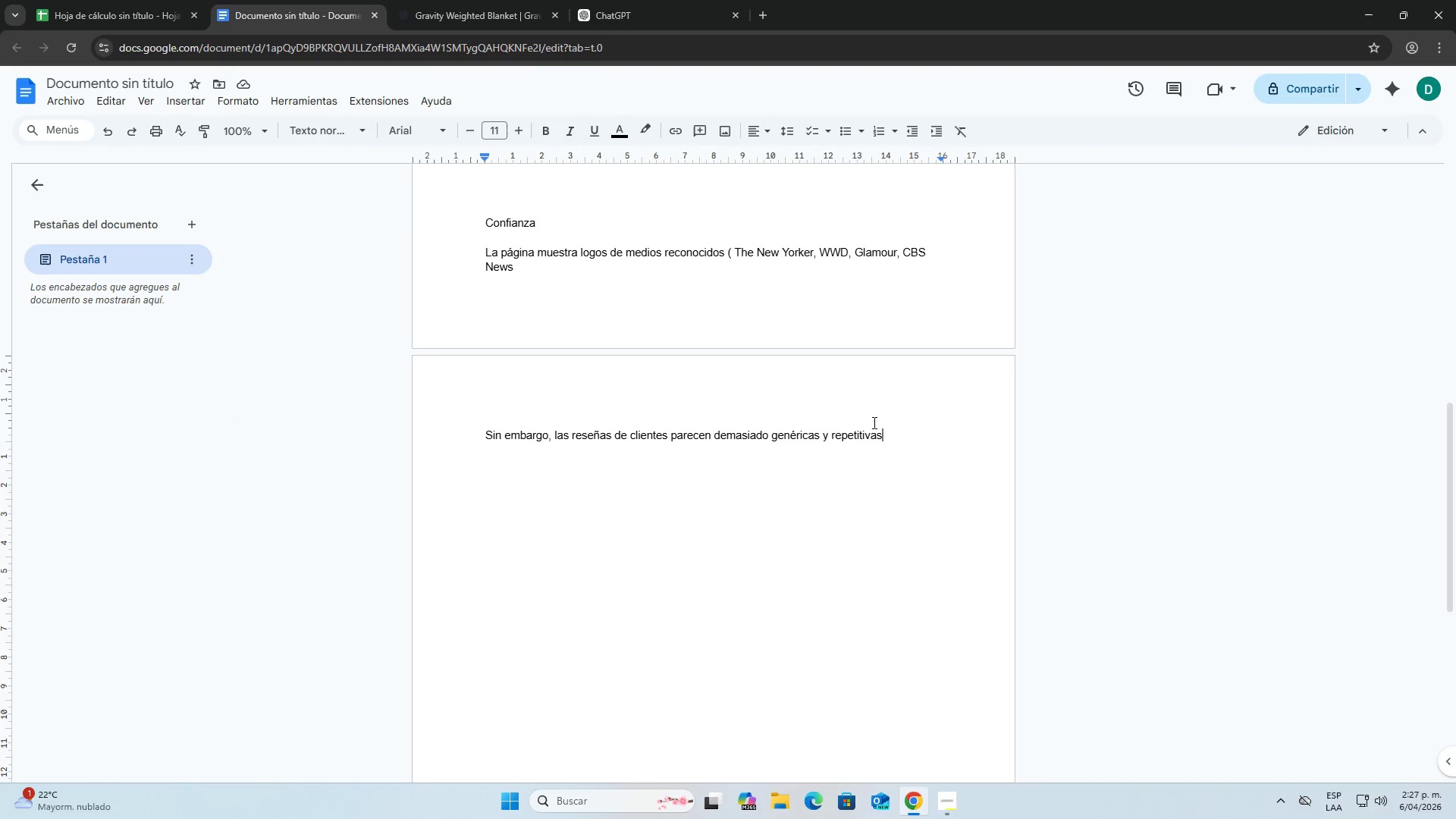 
type(, lo que puede disminuir la percepcion de autenci)
key(Backspace)
key(Backspace)
key(Backspace)
key(Backspace)
key(Backspace)
key(Backspace)
key(Backspace)
key(Backspace)
 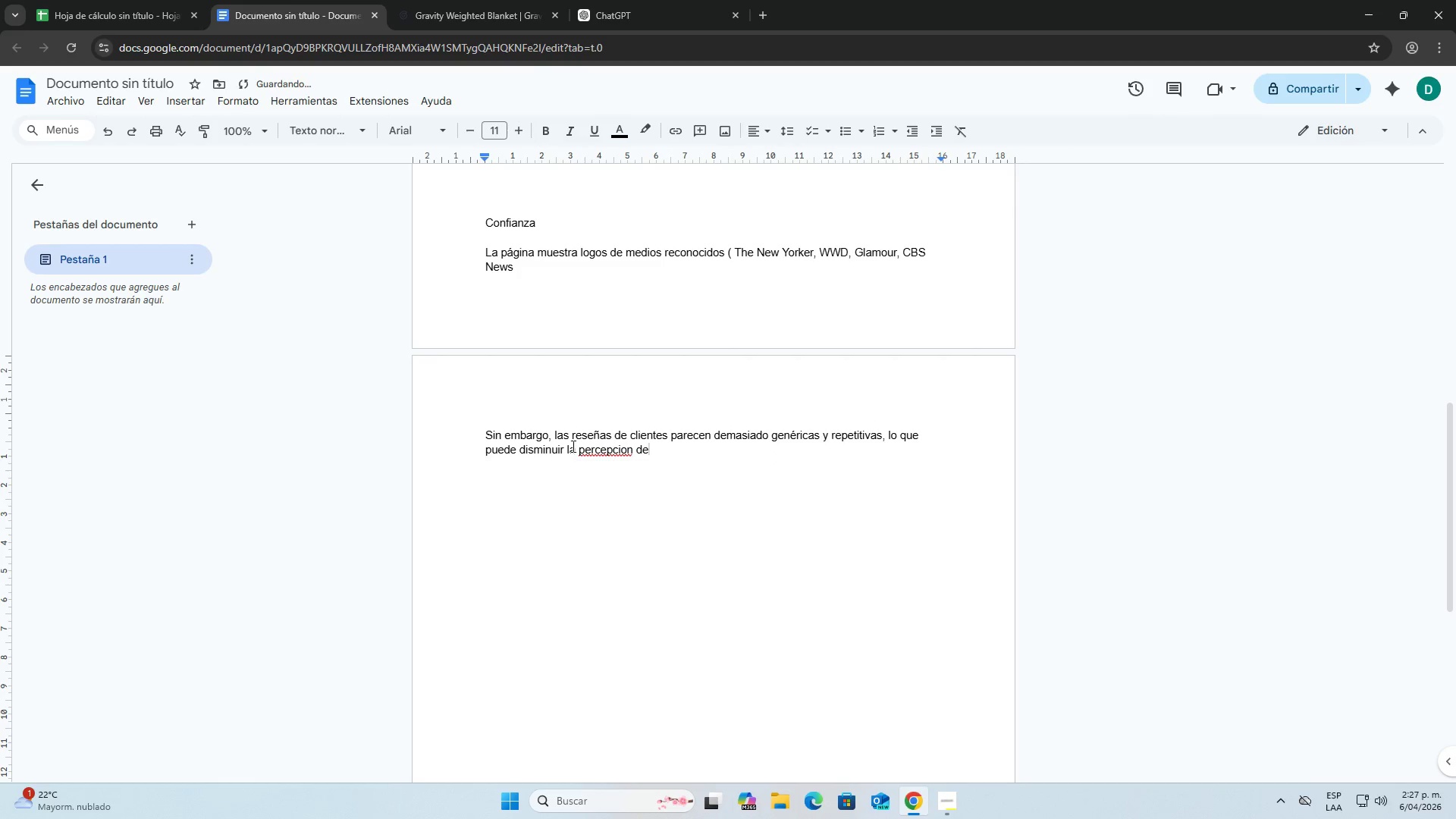 
right_click([596, 459])
 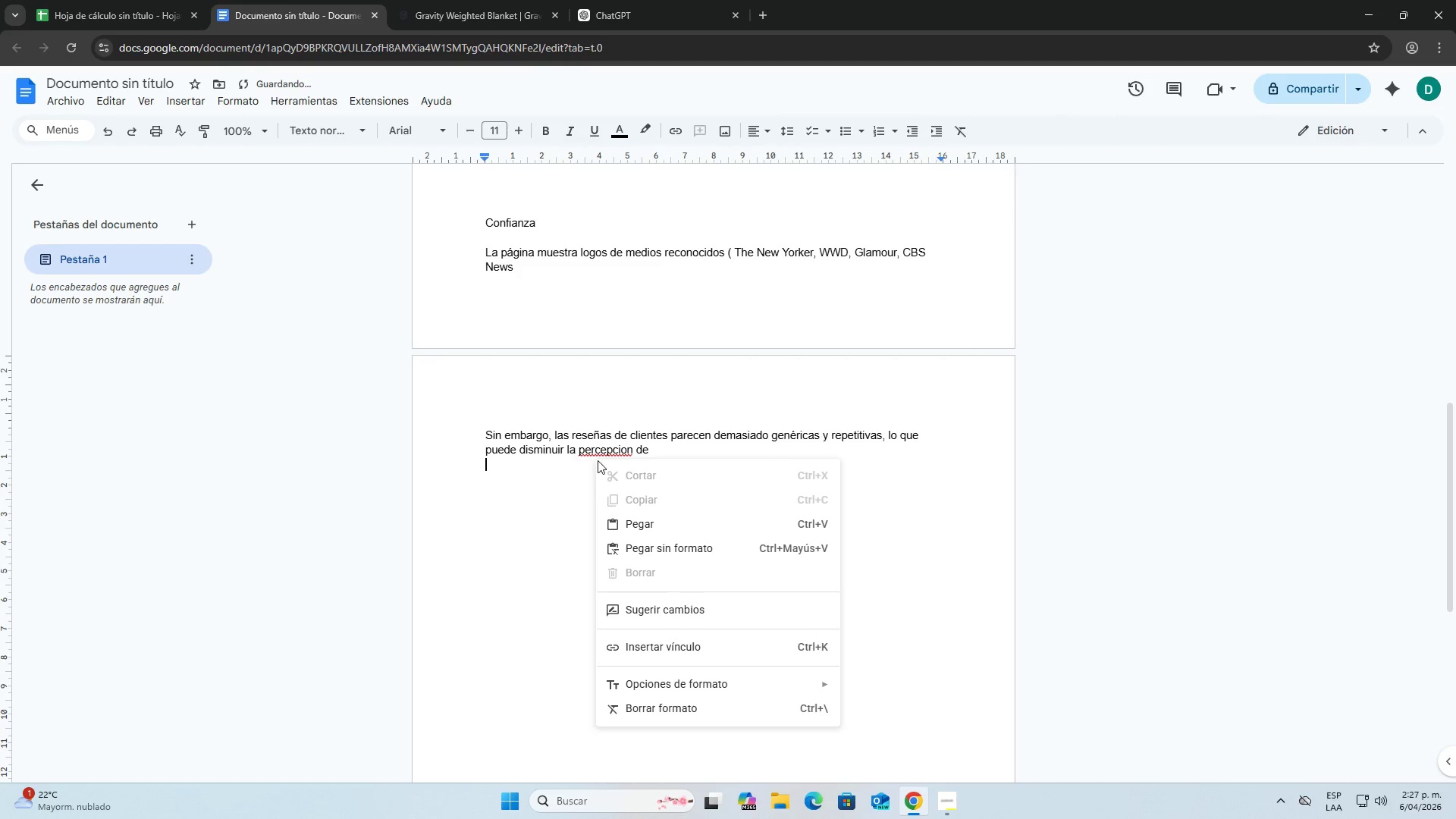 
right_click([595, 450])
 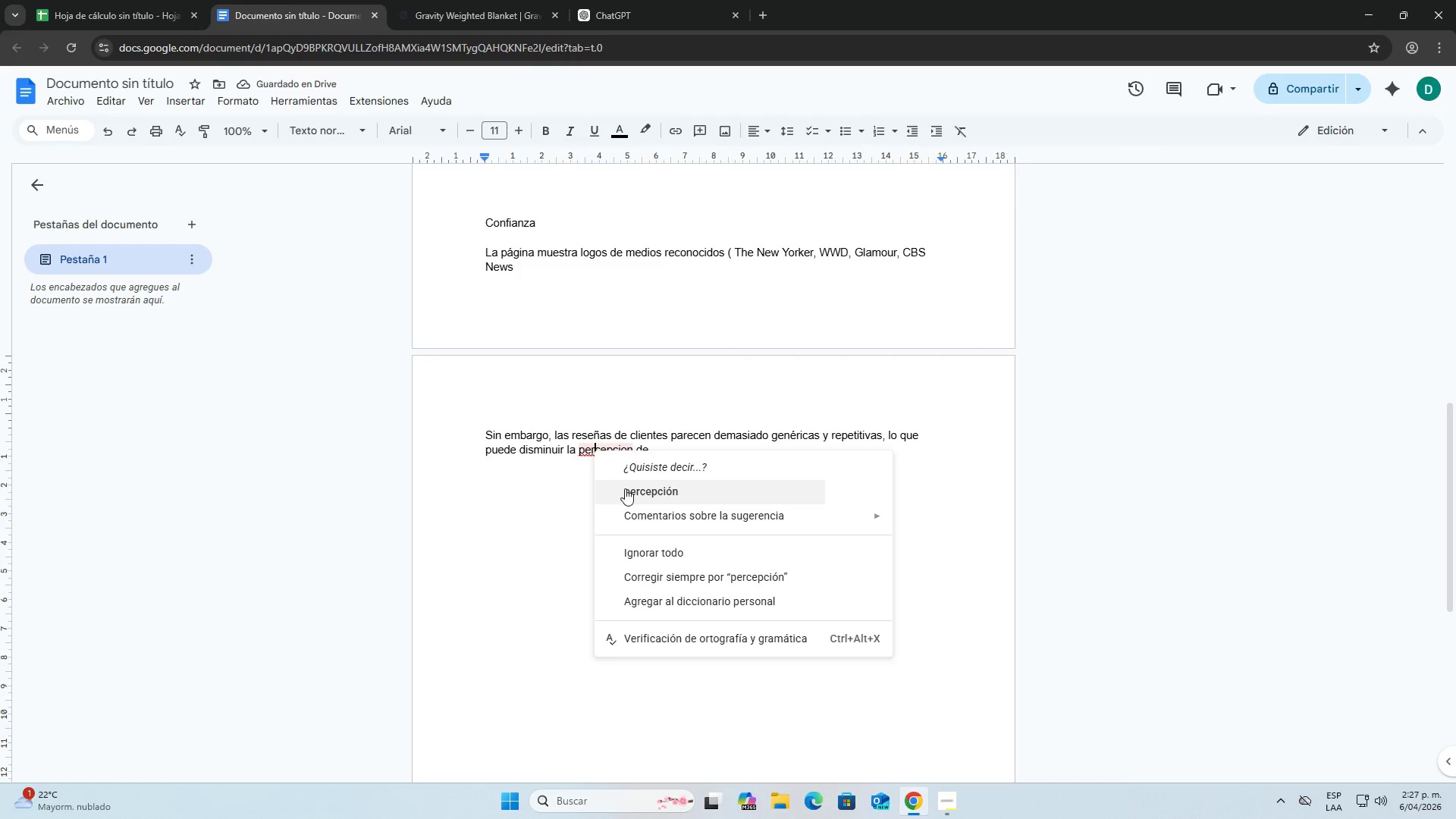 
left_click([632, 495])
 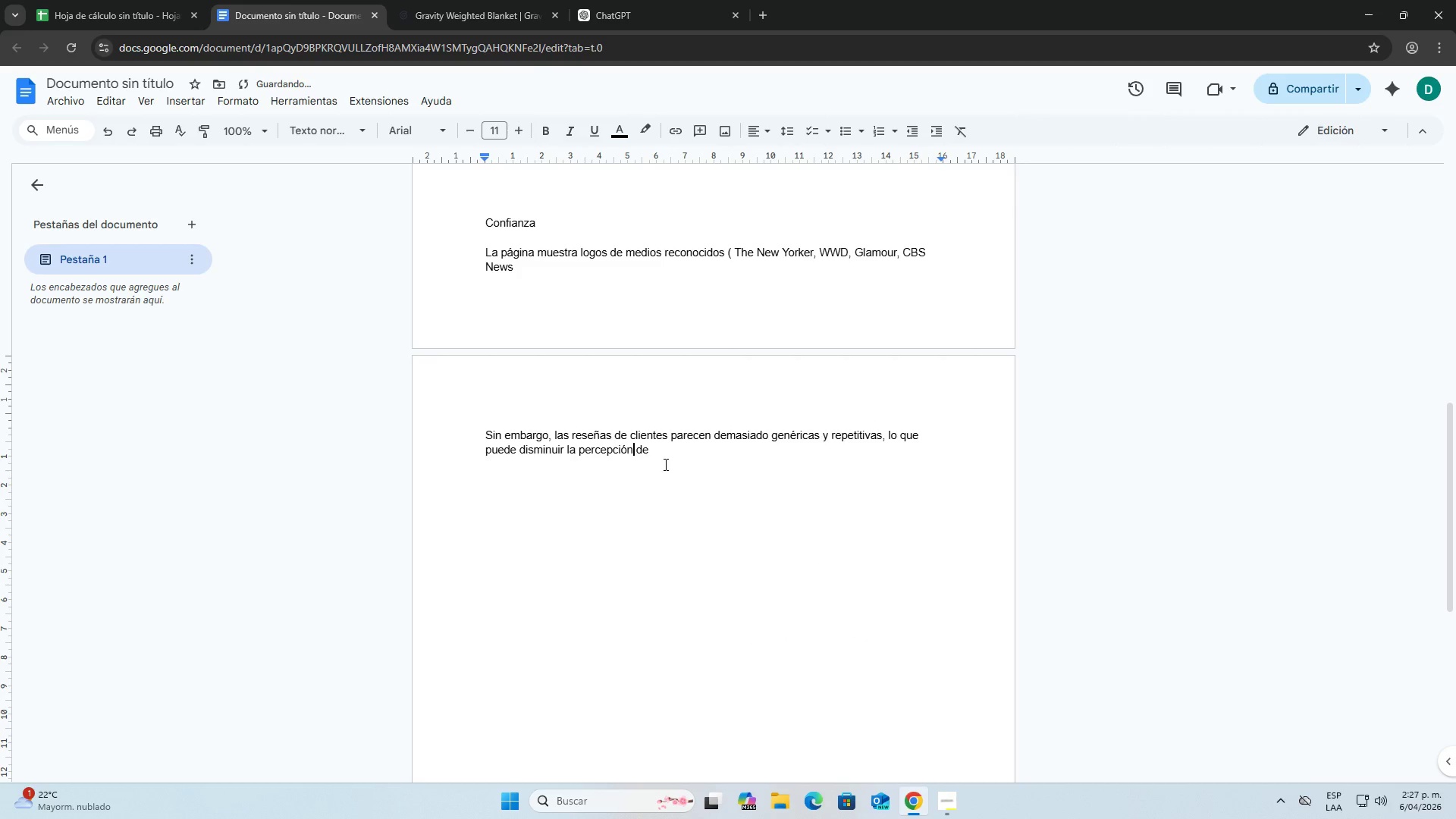 
left_click([669, 453])
 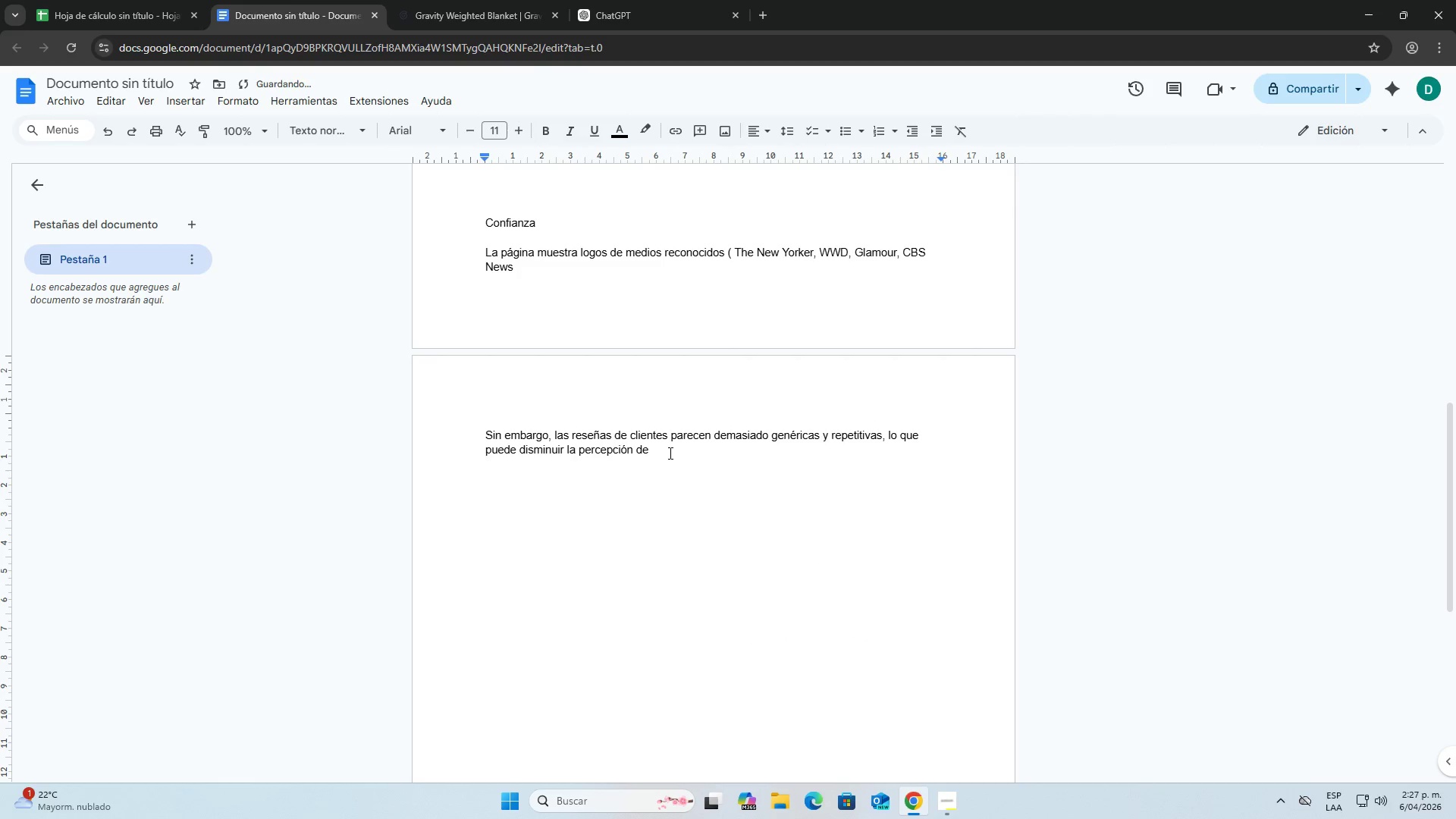 
key(Space)
 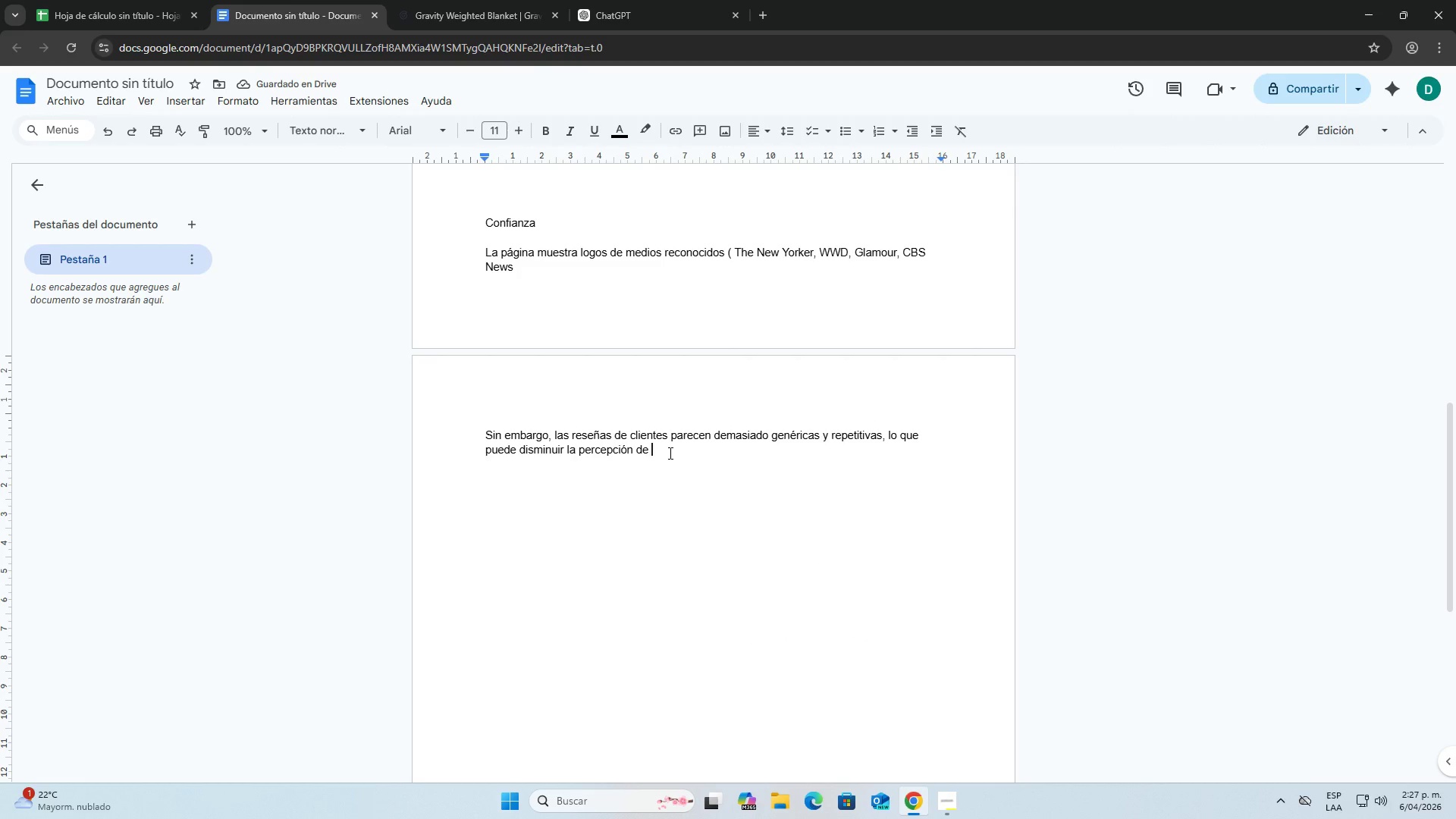 
wait(5.56)
 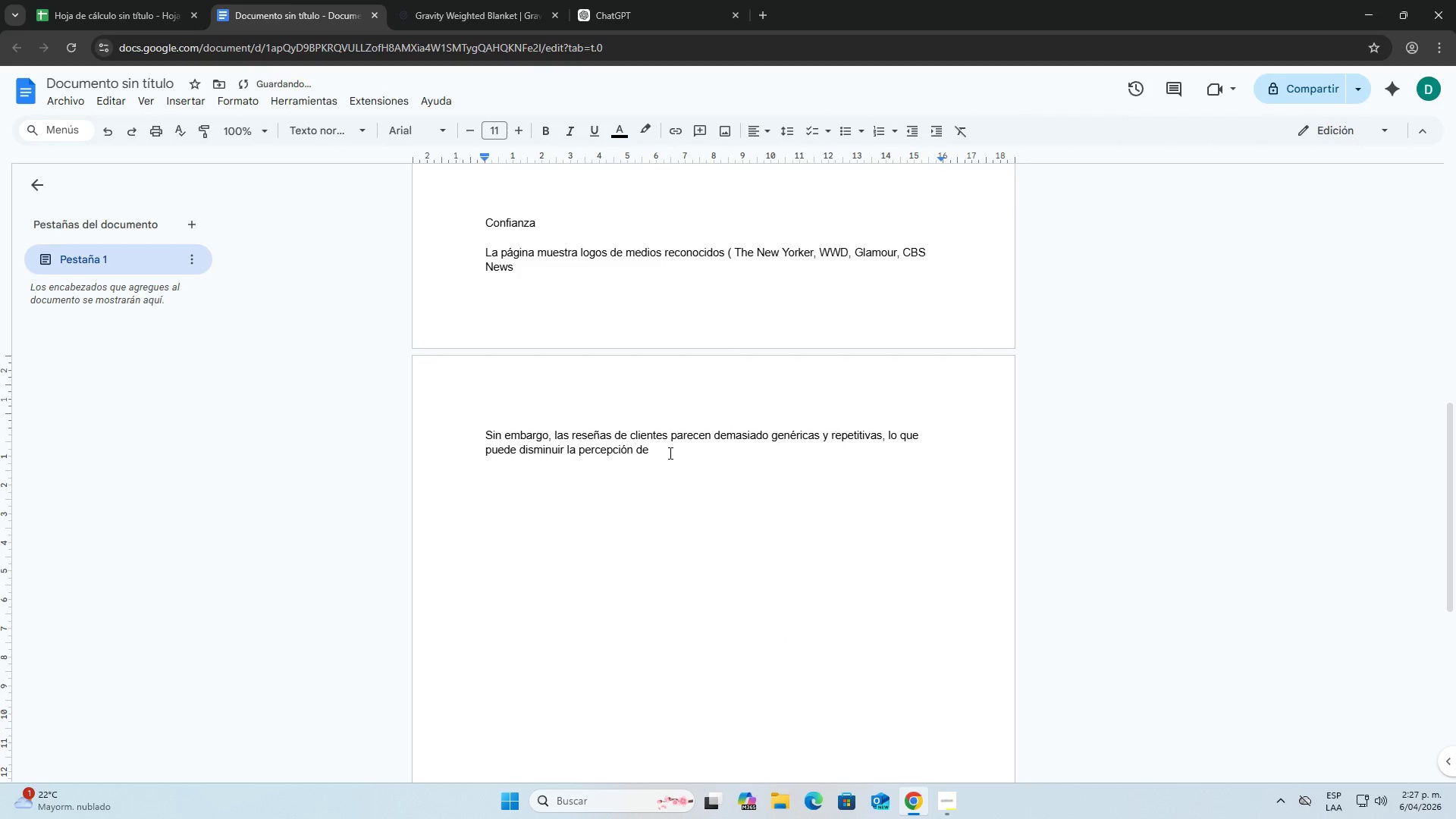 
type(autenticidad )
 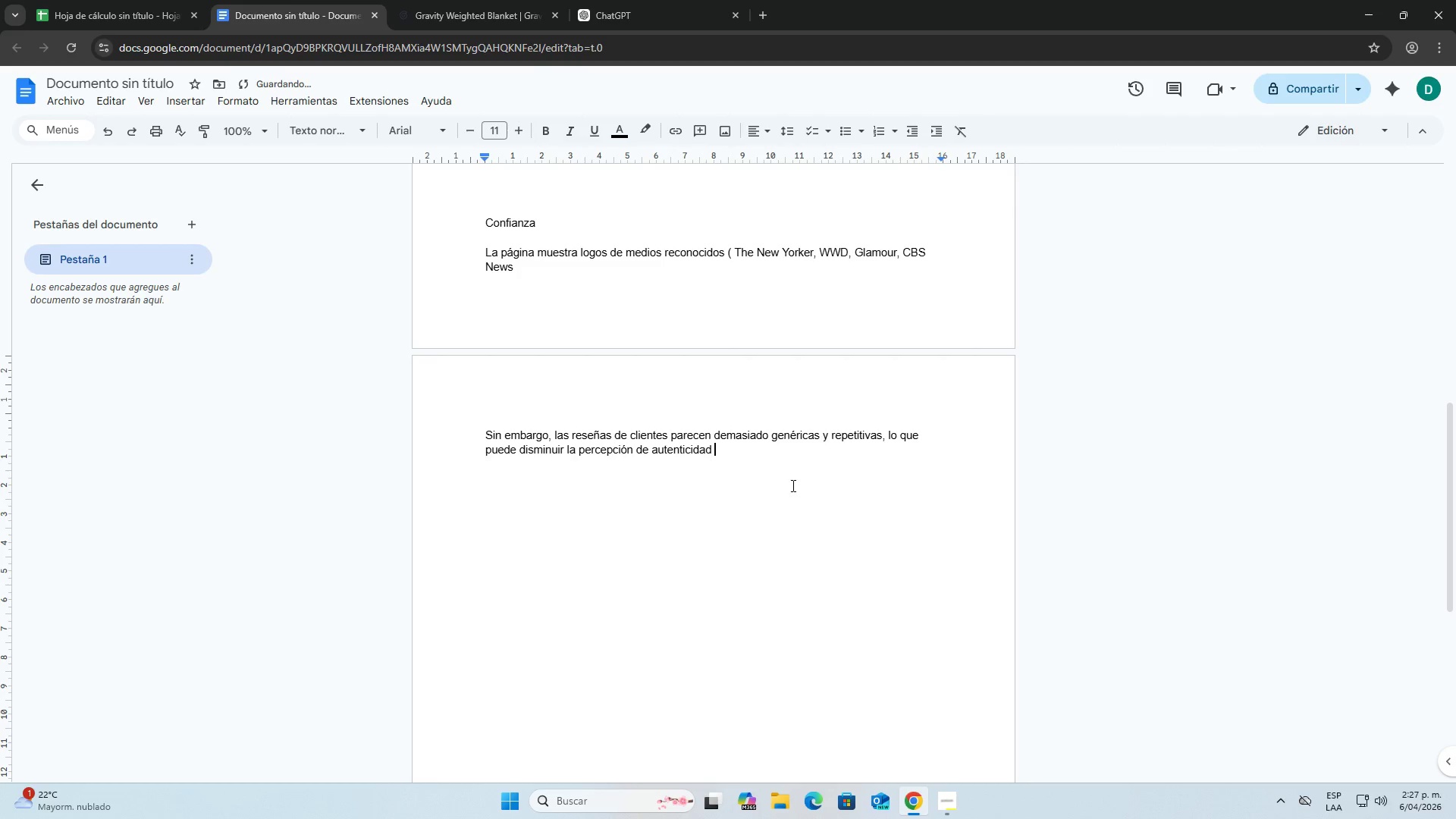 
key(Backspace)
 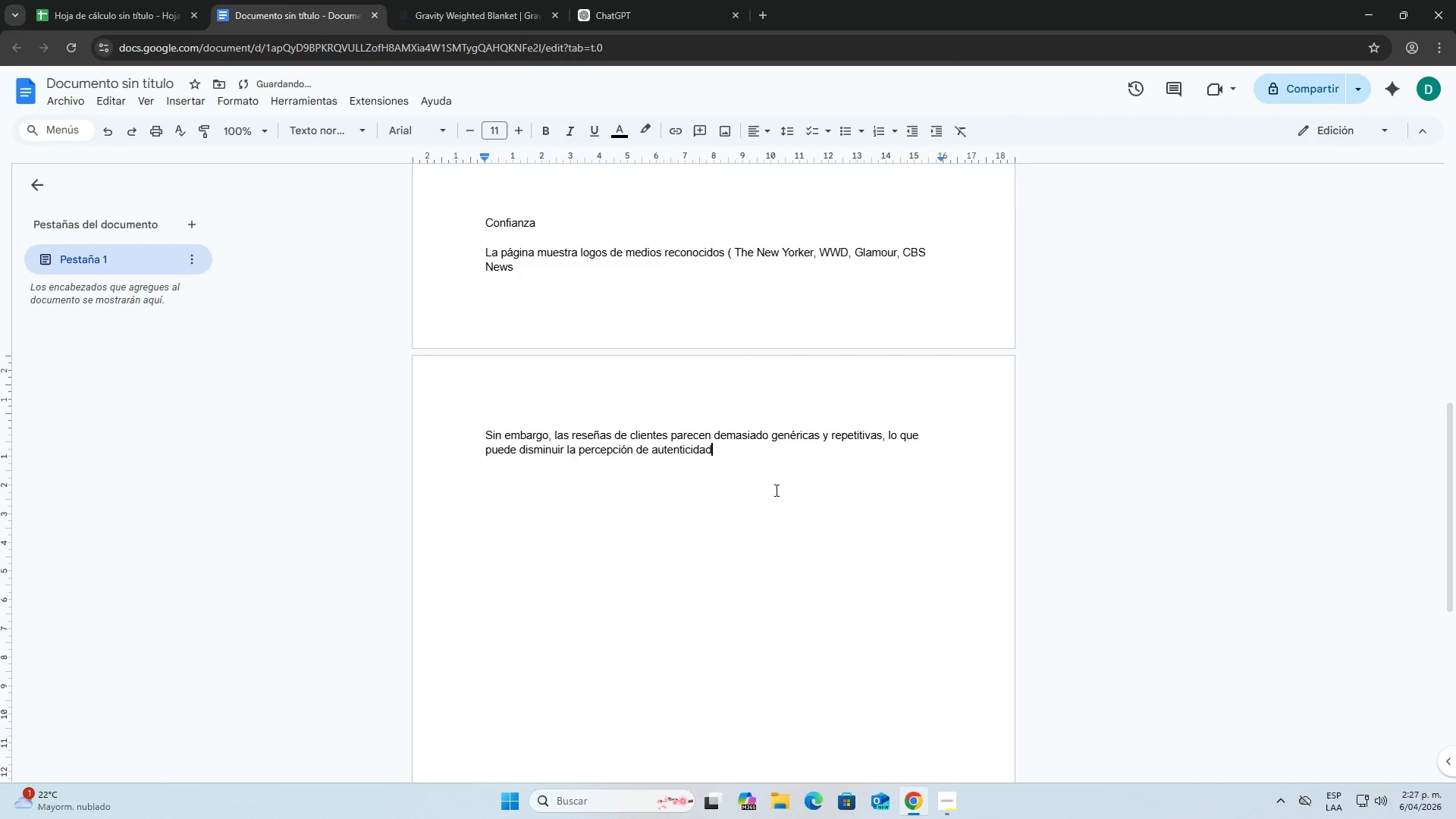 
key(Period)
 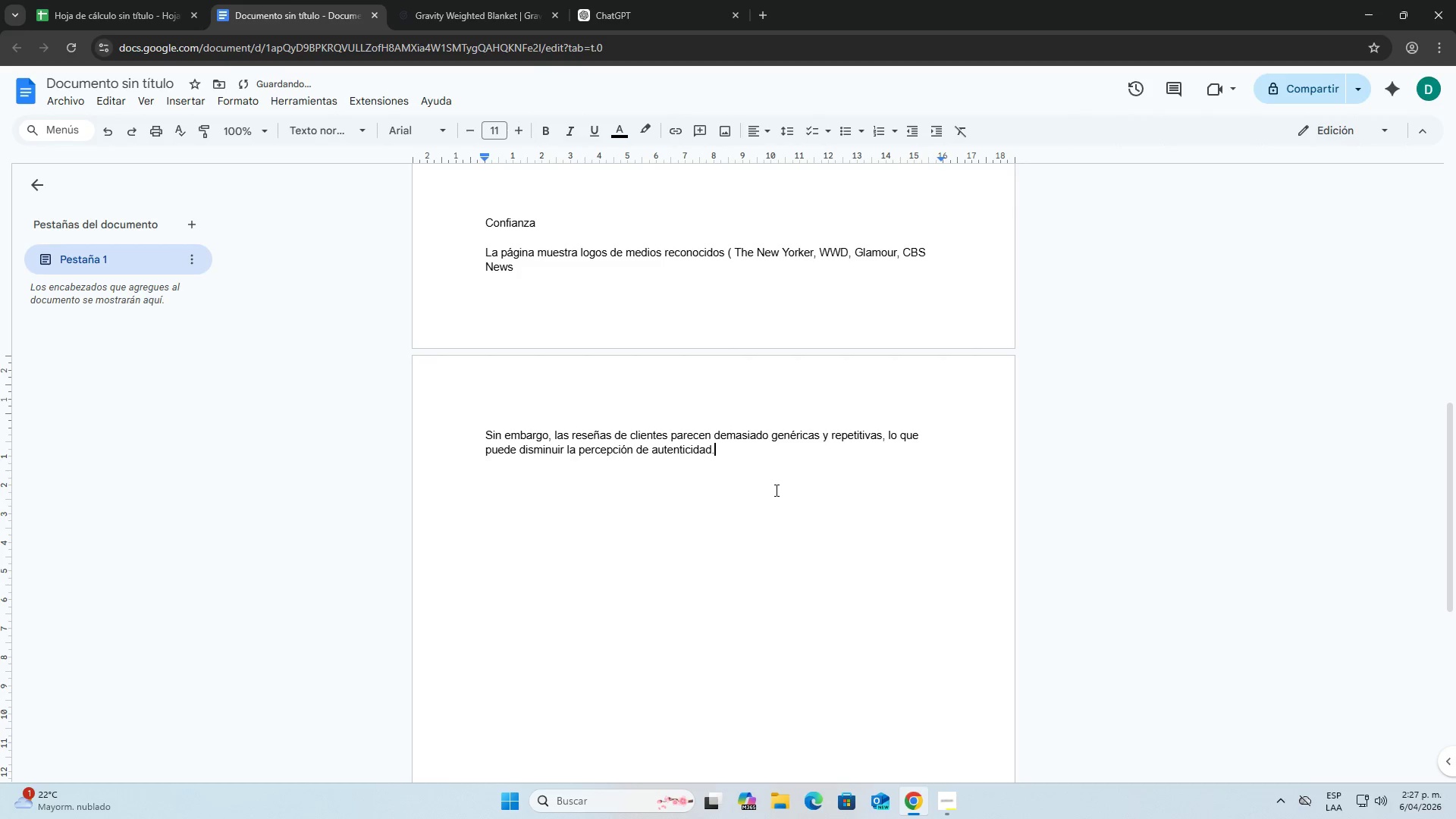 
key(Enter)
 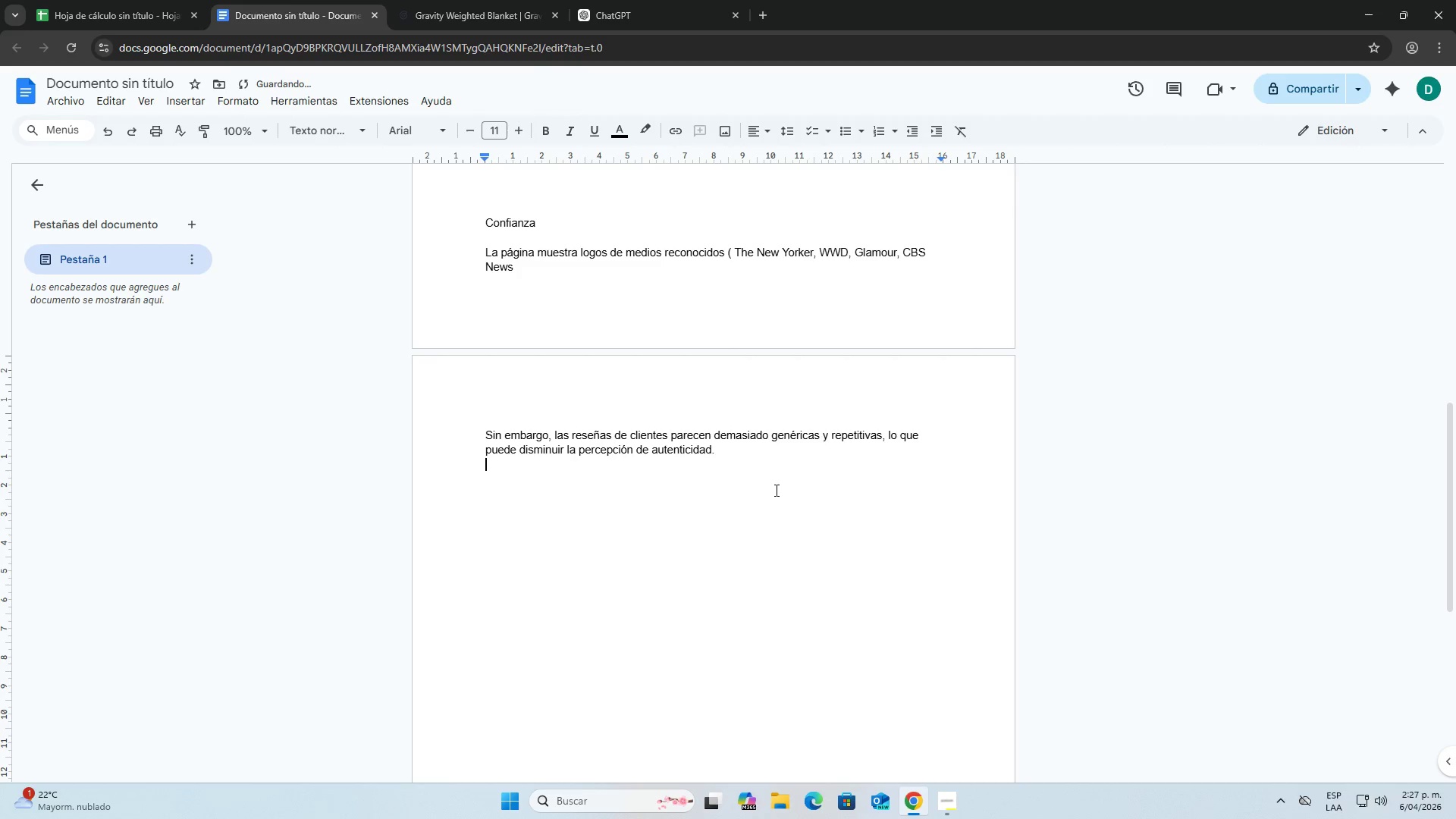 
key(Enter)
 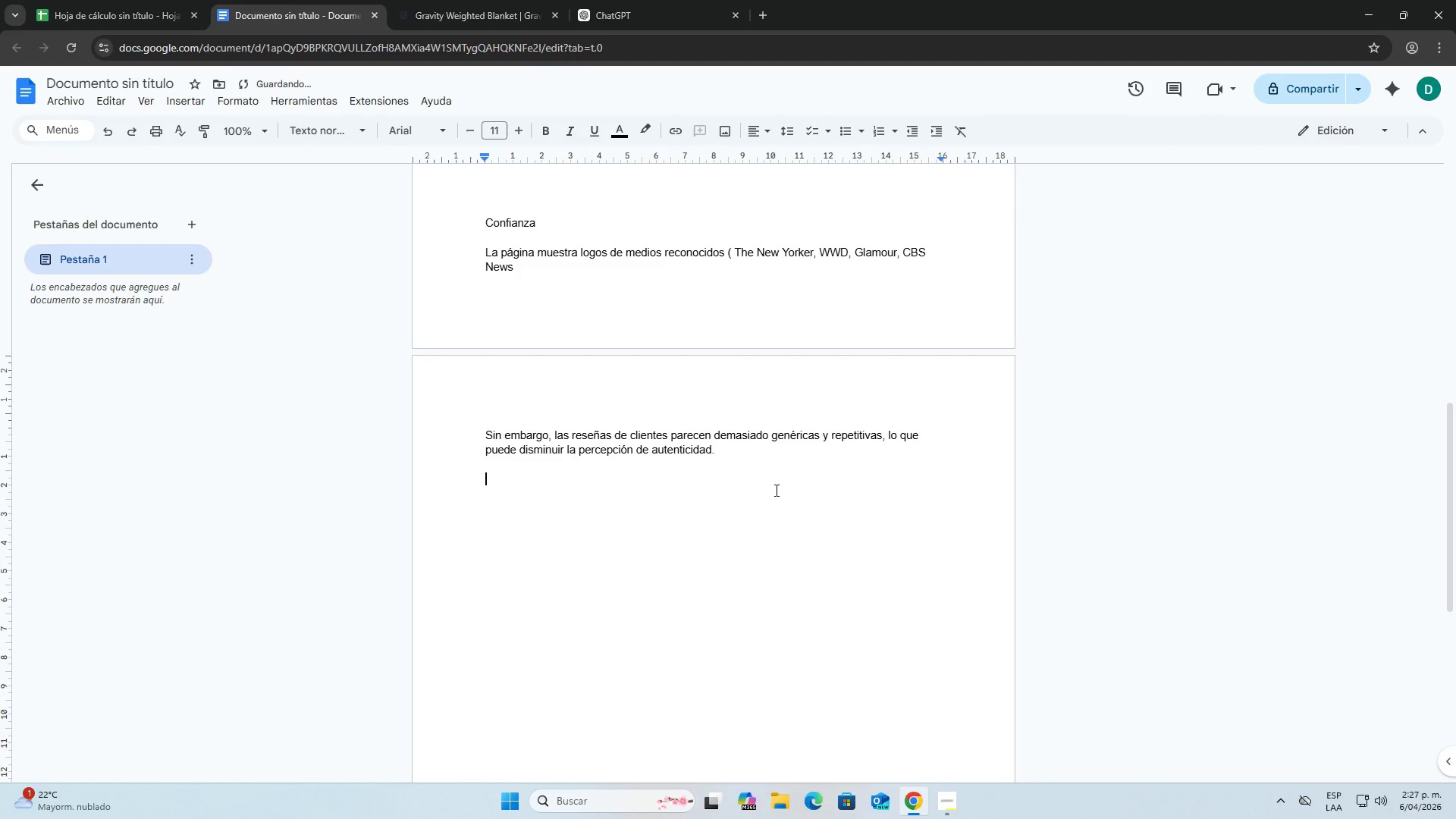 
type(Ried)
key(Backspace)
type(sgo>)
 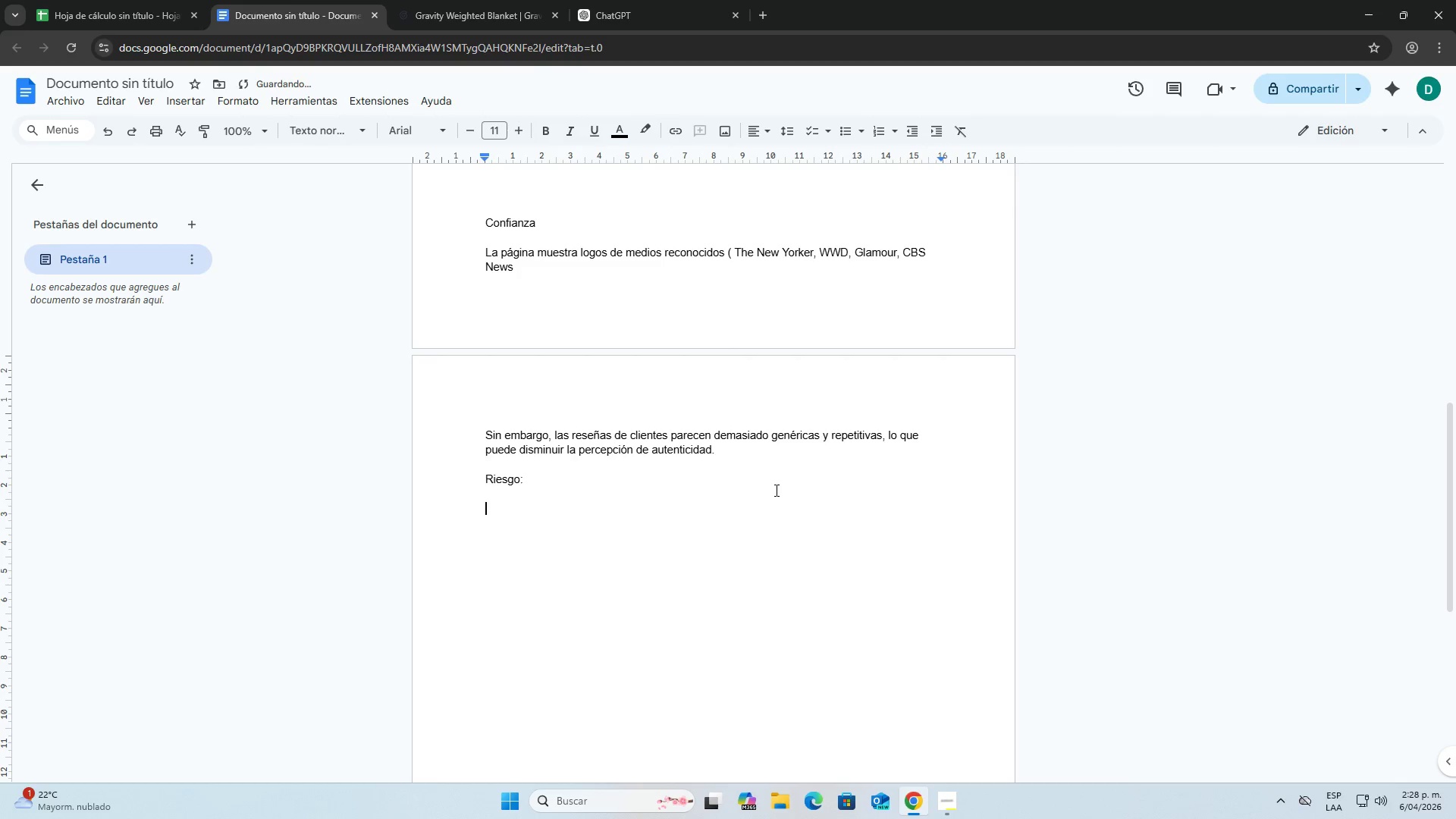 
 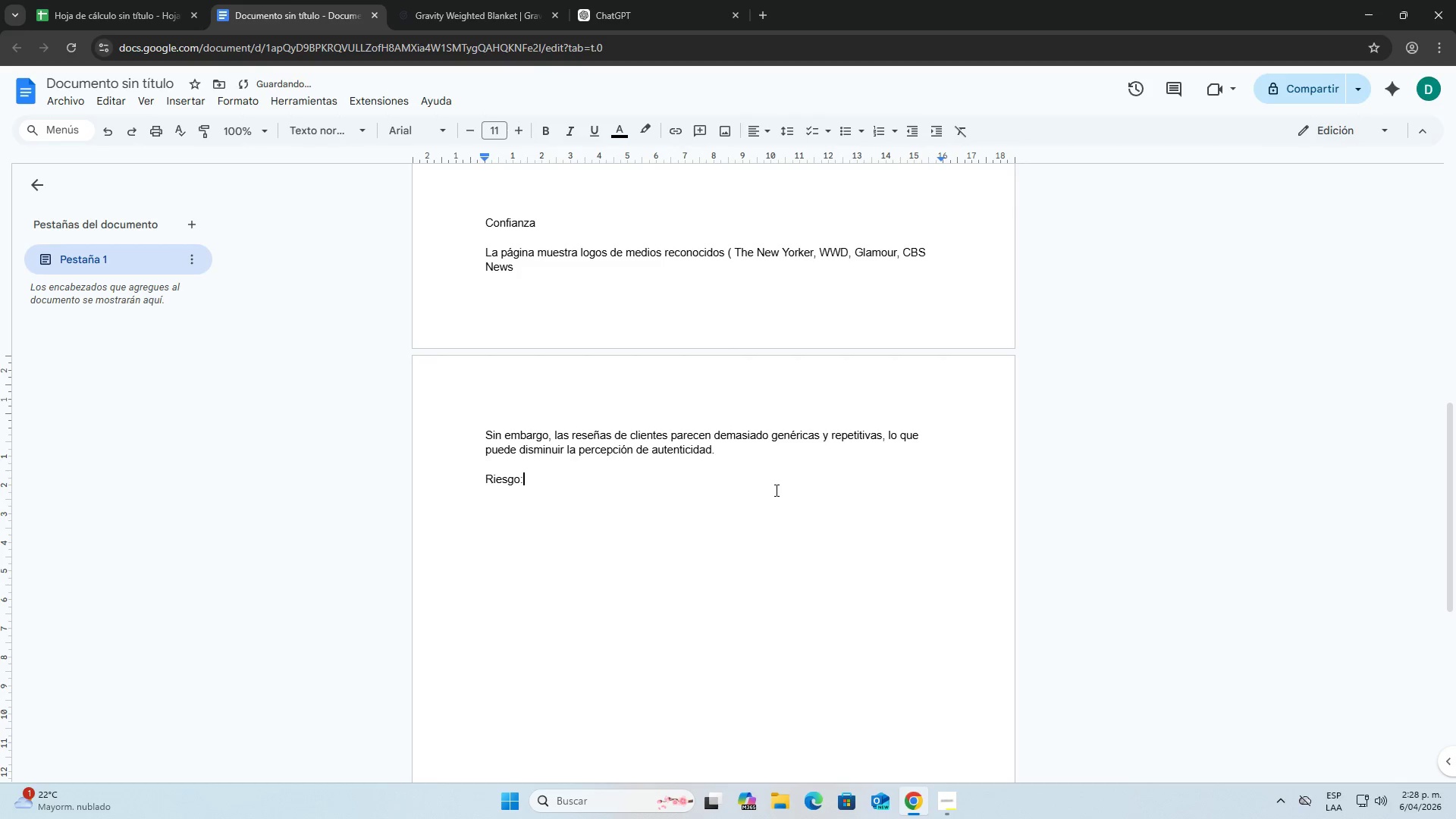 
key(Enter)
 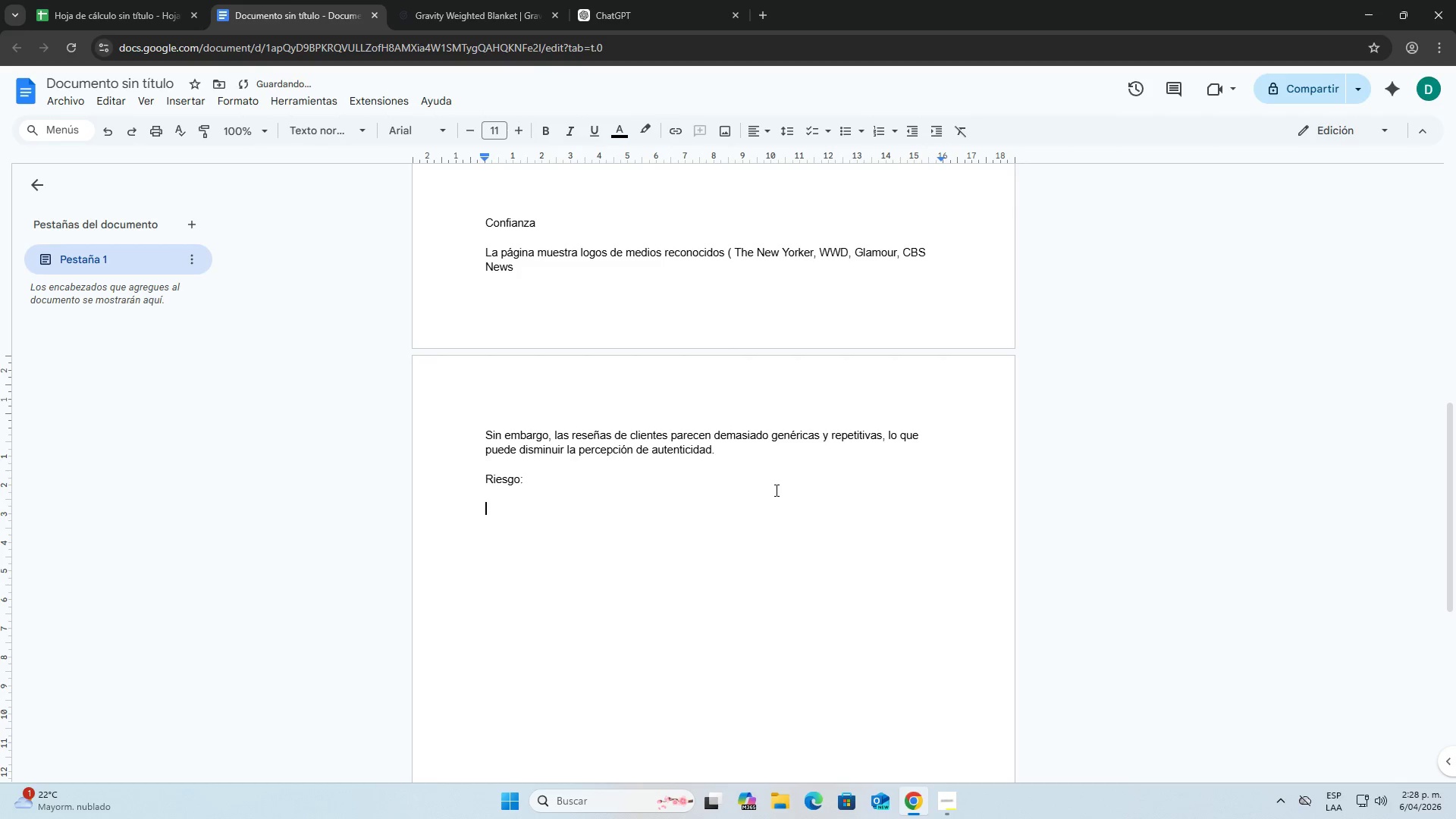 
key(Enter)
 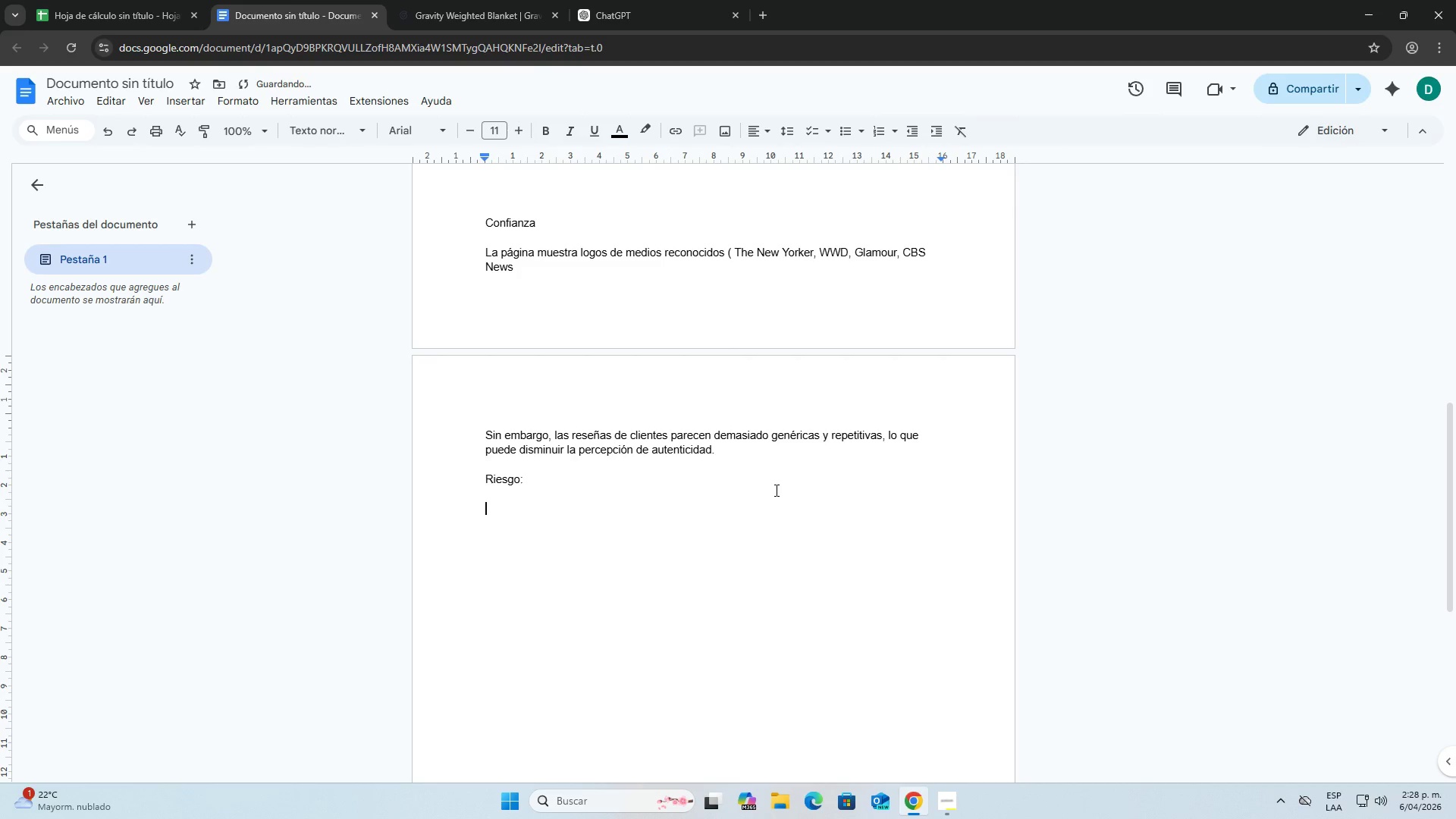 
type(Reduccion de la o)
key(Backspace)
type(confianza del usuario.)
 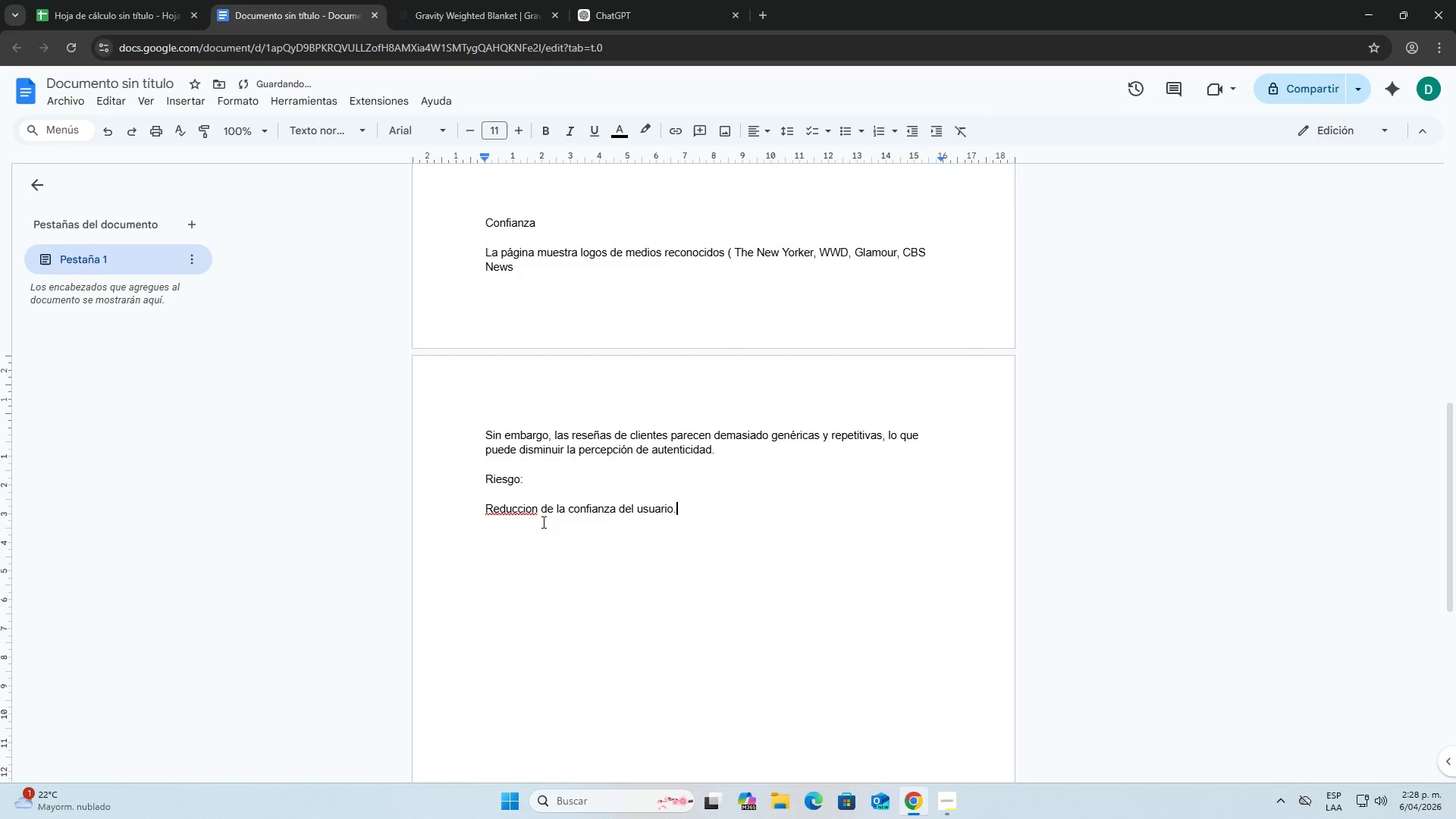 
right_click([525, 510])
 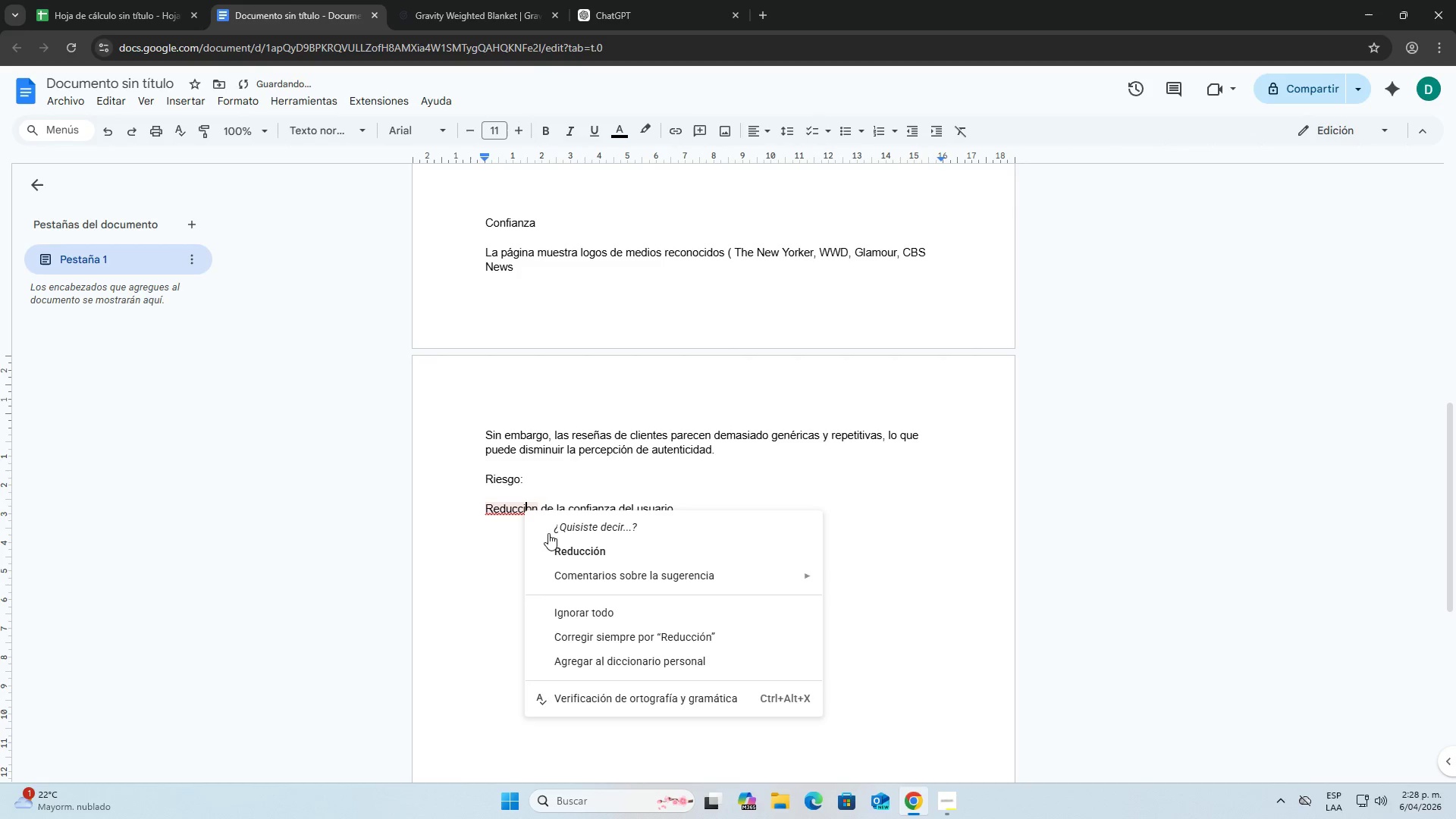 
left_click([557, 541])
 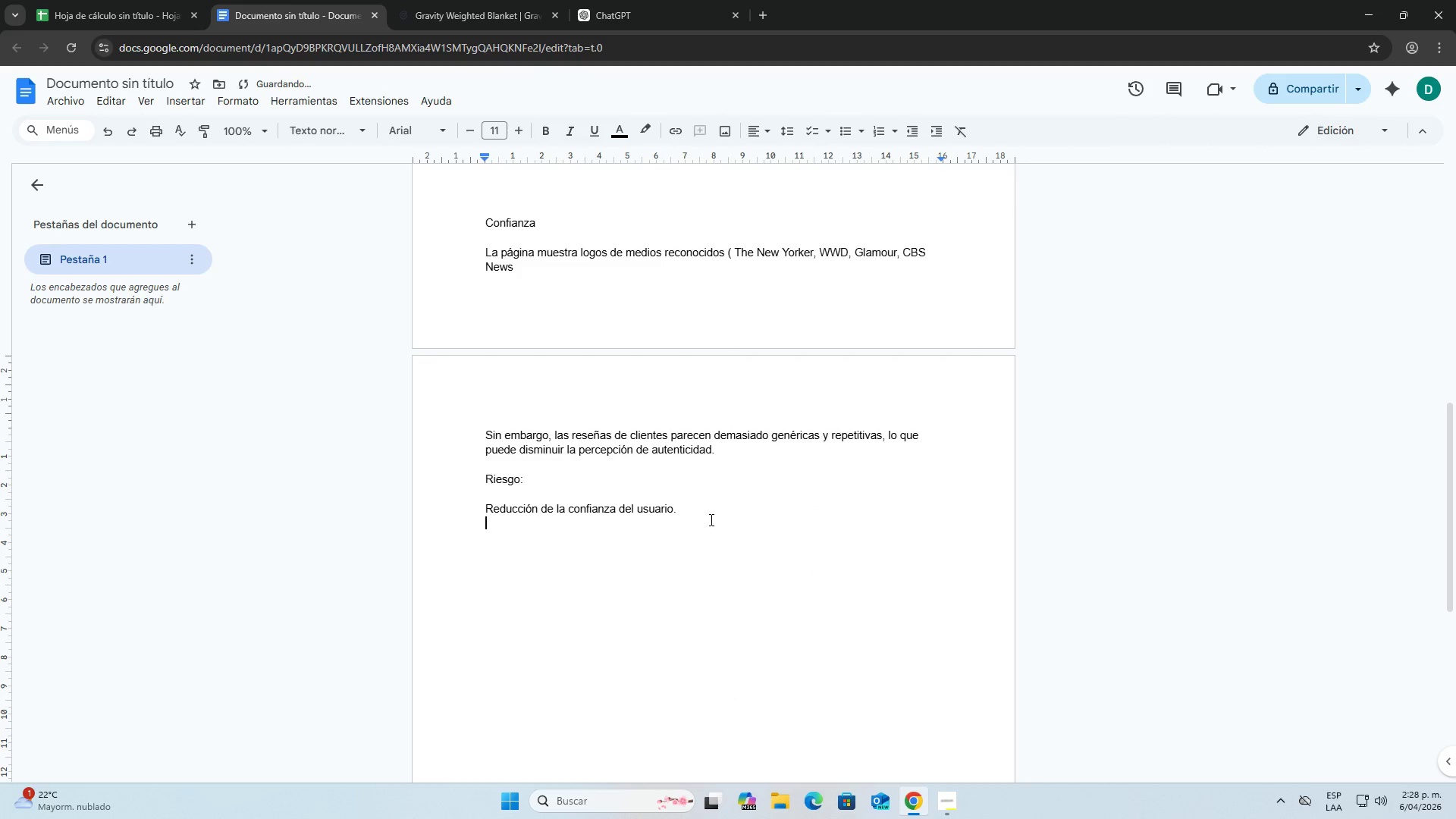 
double_click([708, 511])
 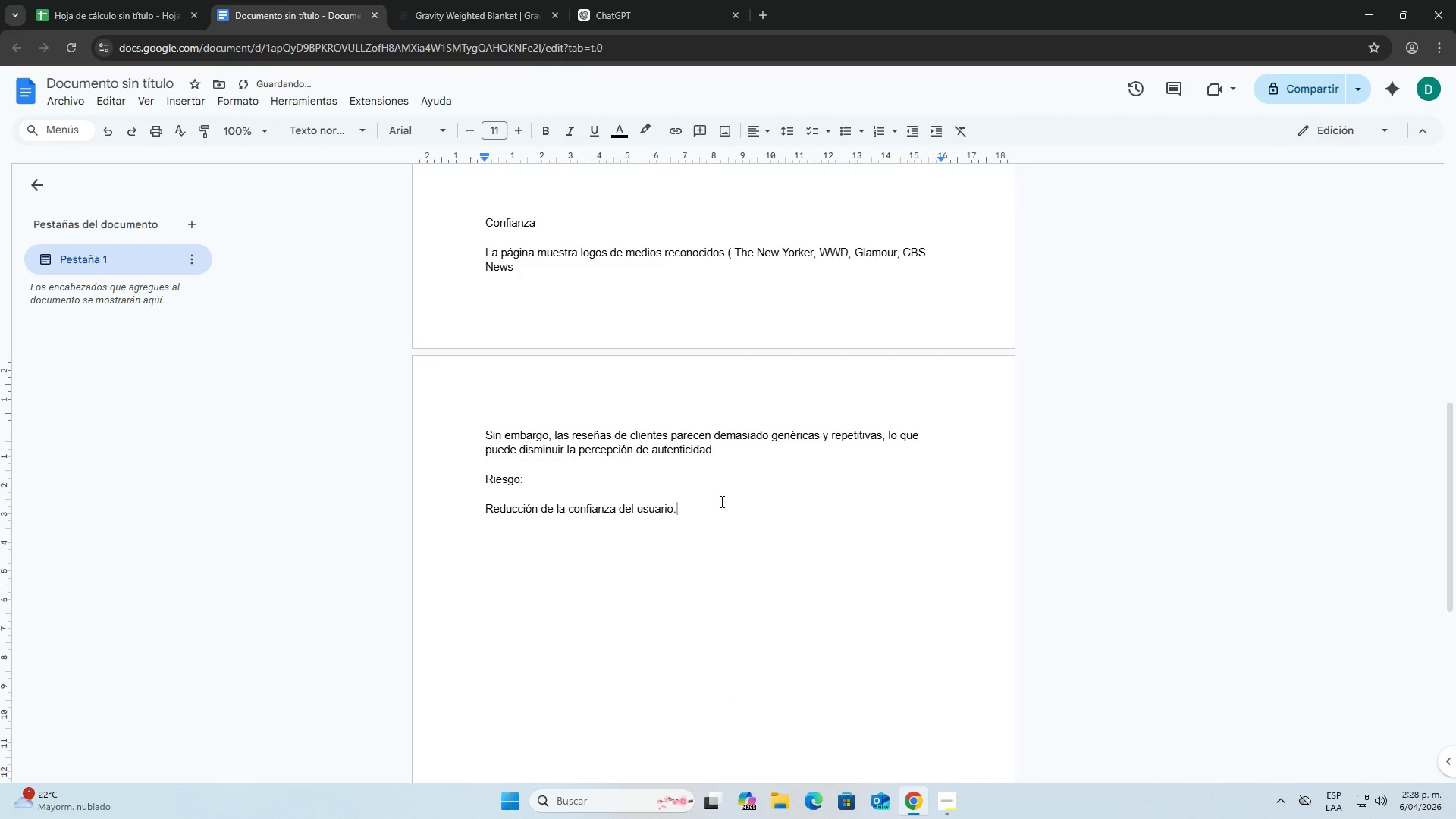 
key(Enter)
 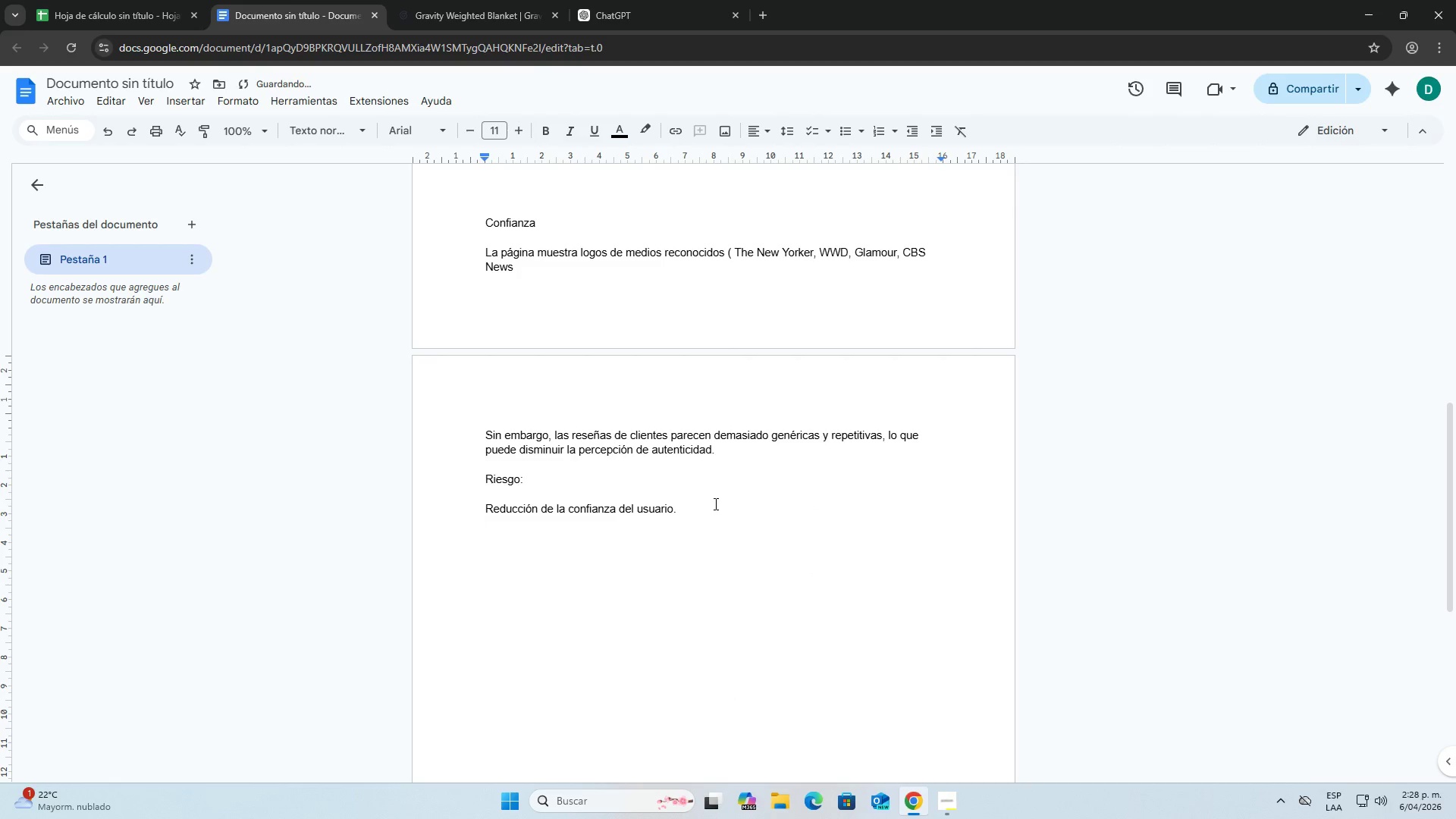 
key(Enter)
 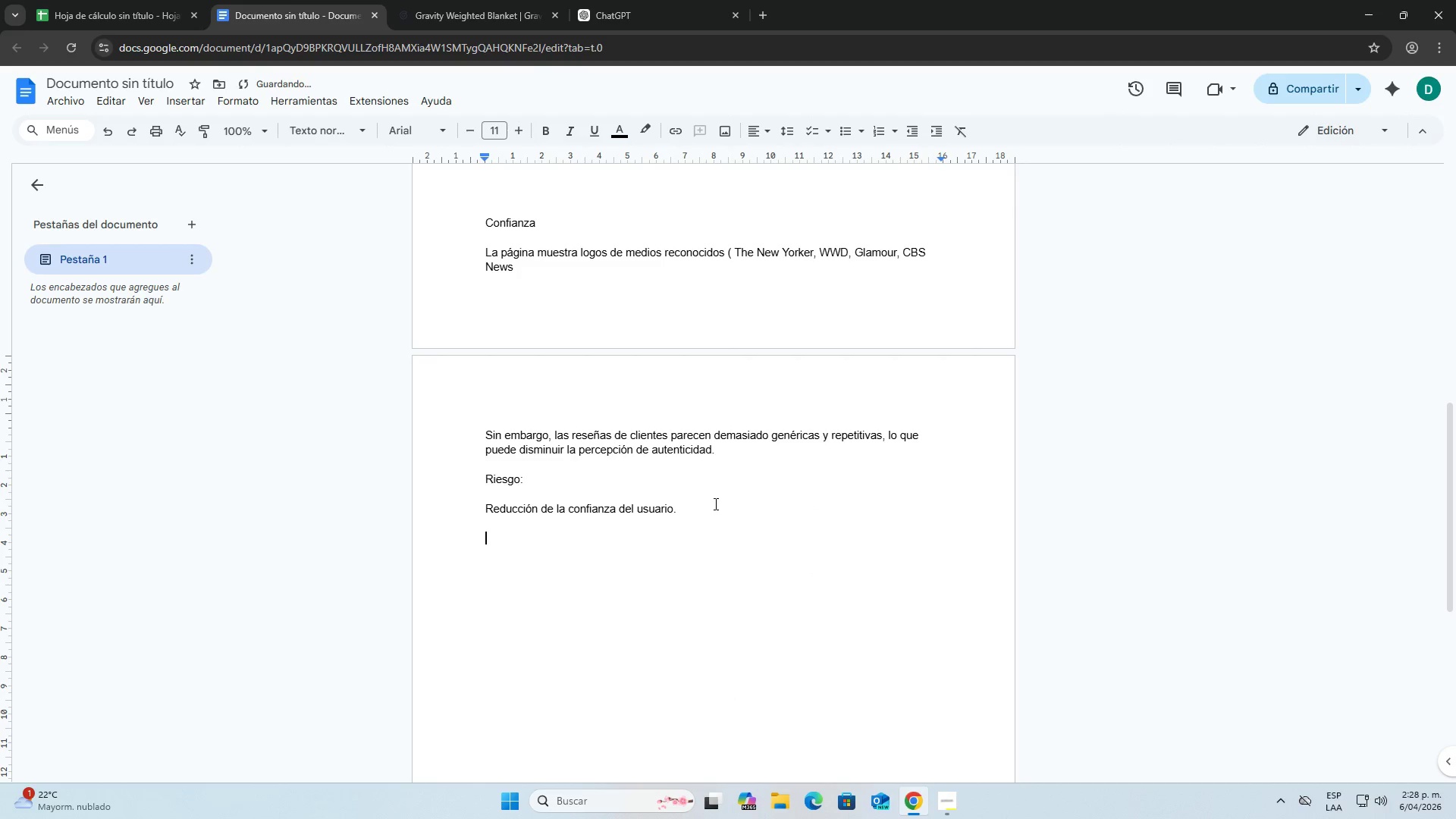 
key(Enter)
 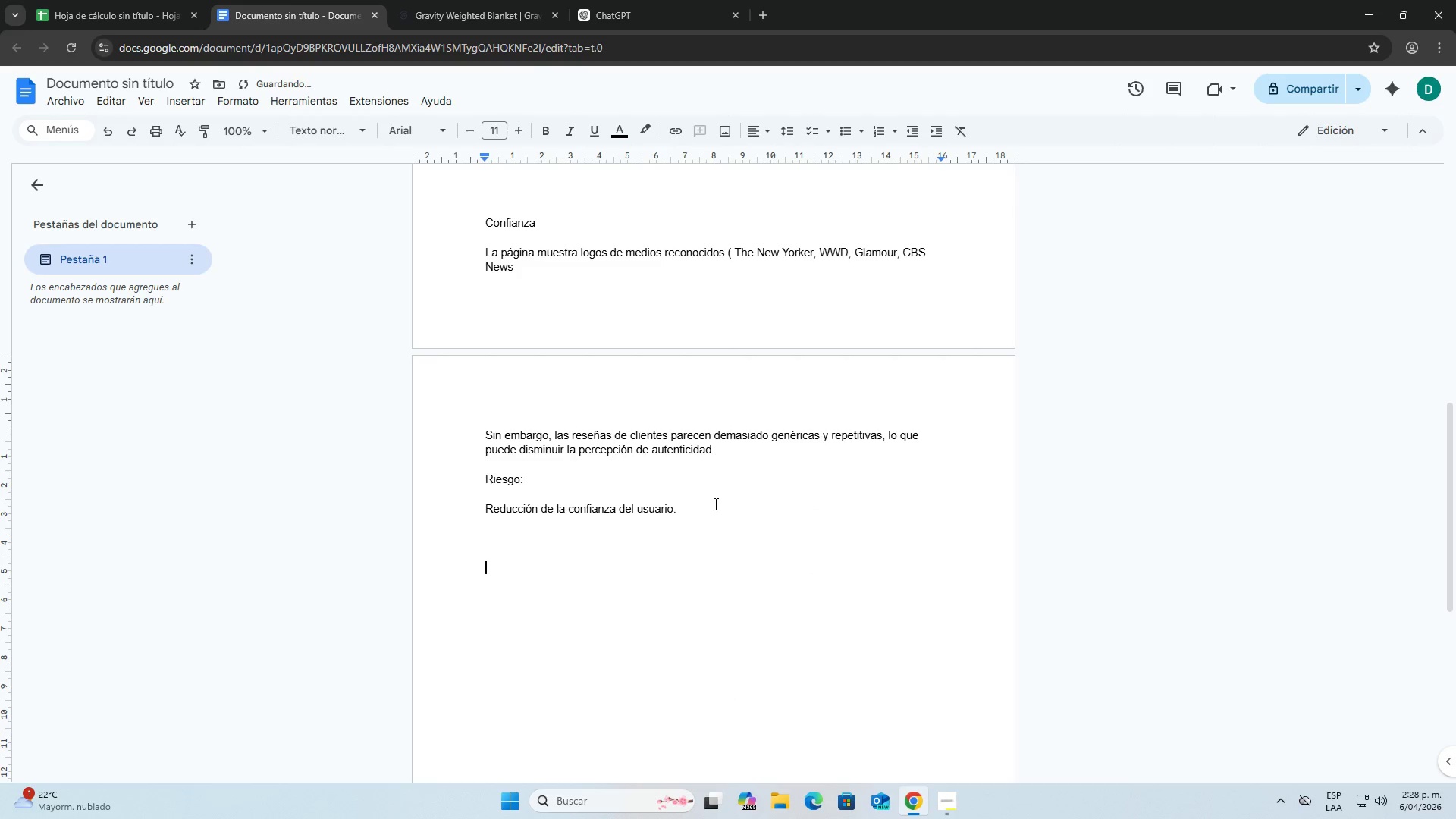 
key(Enter)
 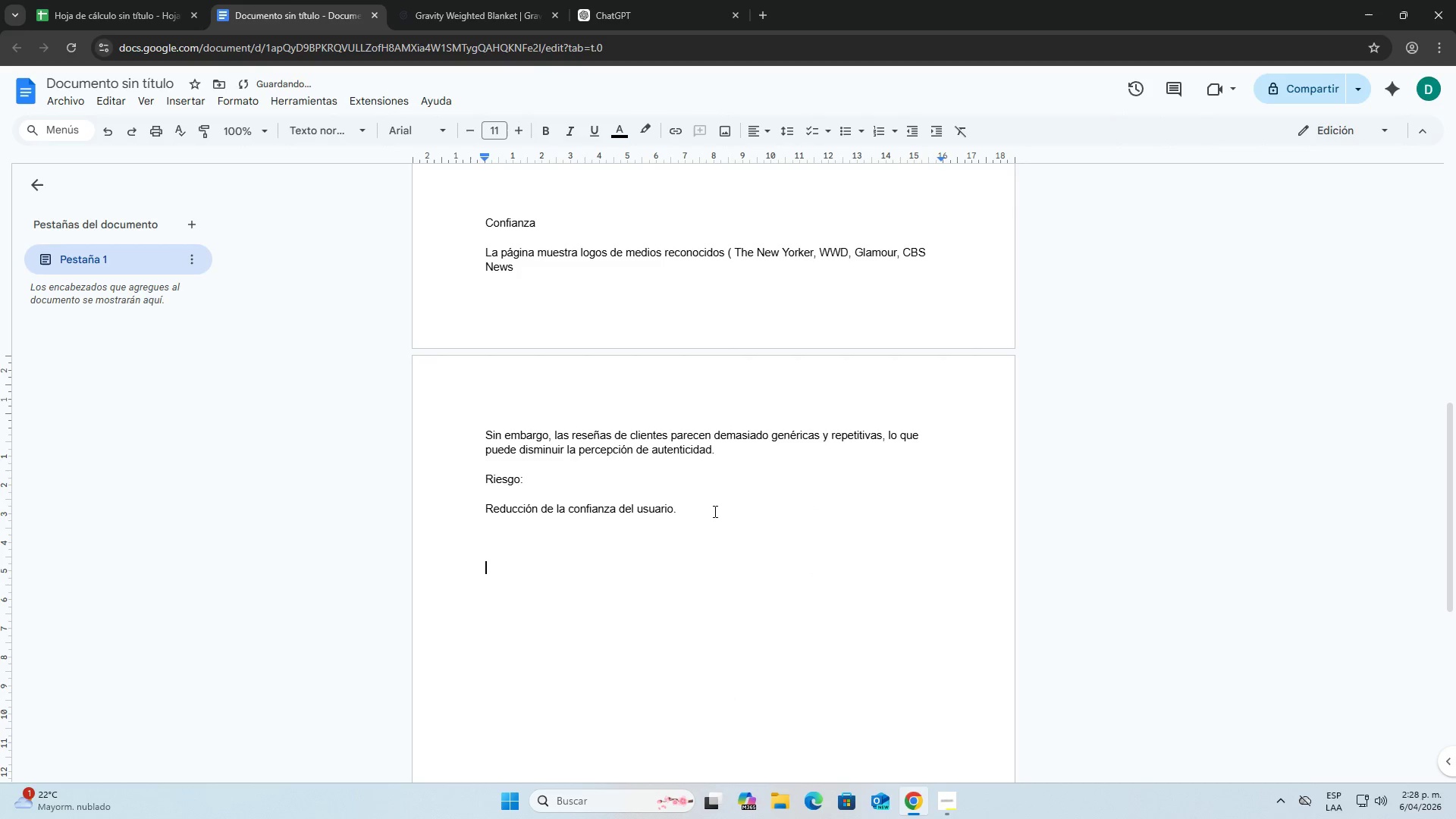 
key(Enter)
 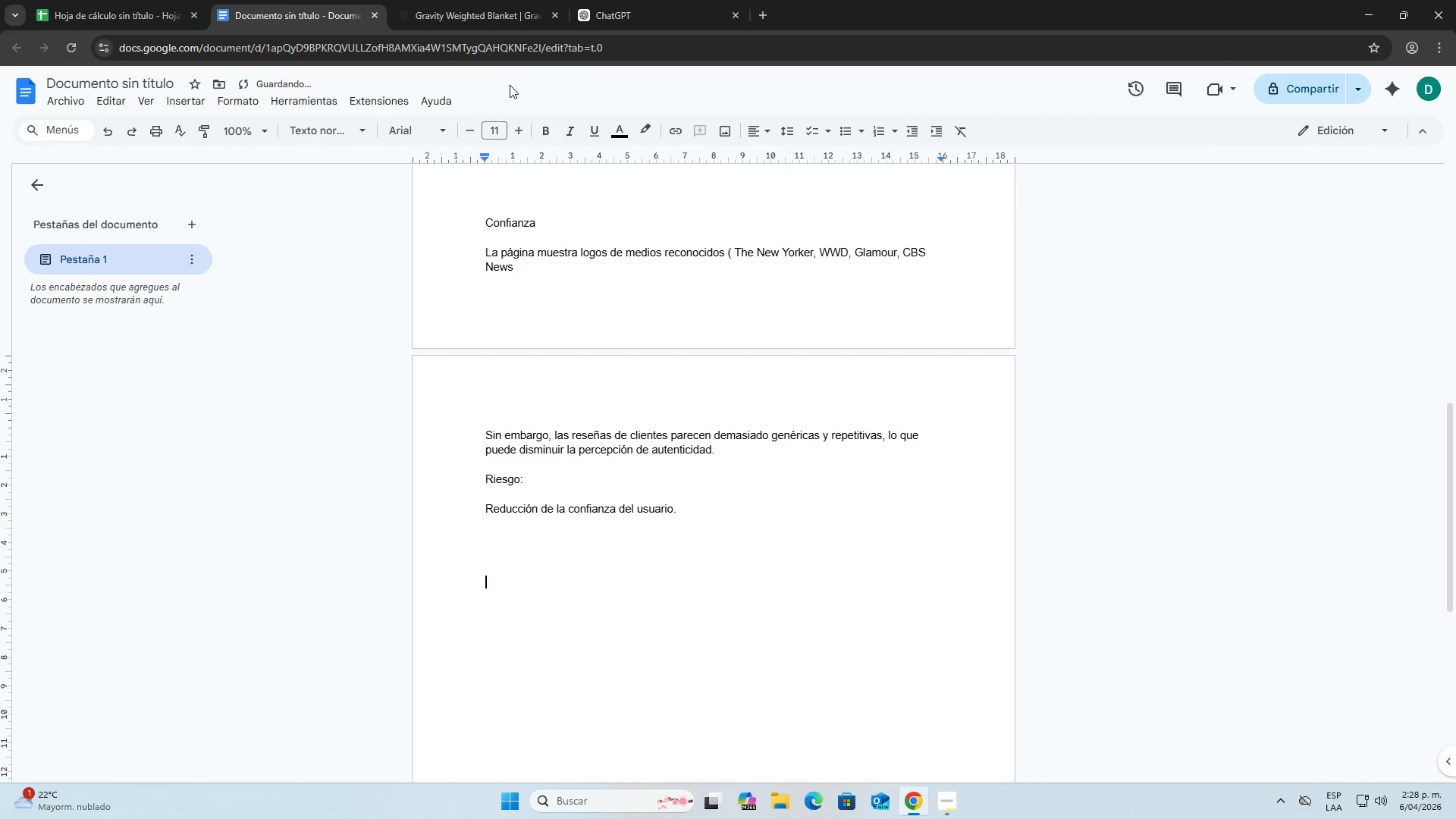 
left_click([440, 0])
 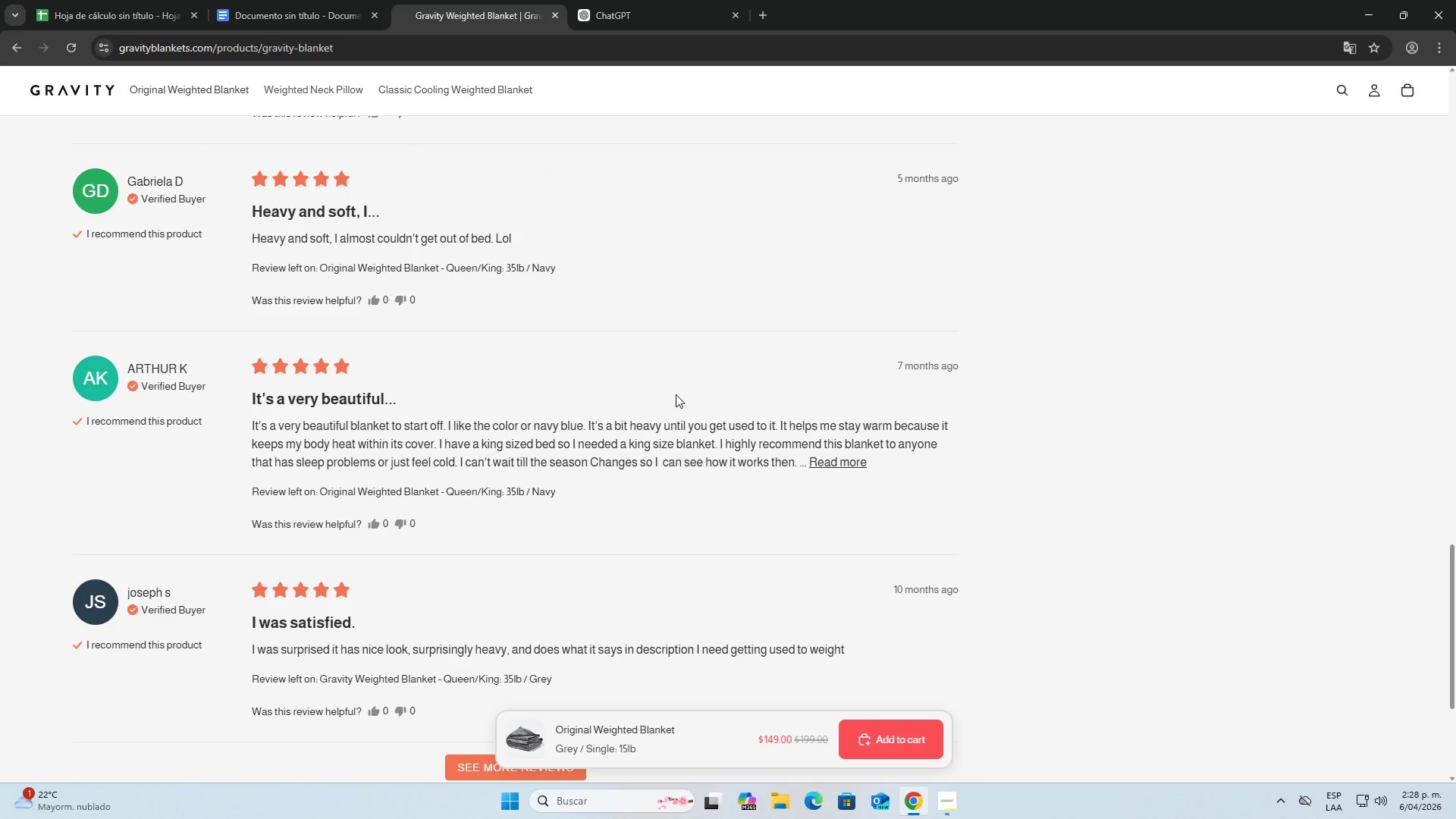 
scroll: coordinate [639, 438], scroll_direction: up, amount: 18.0
 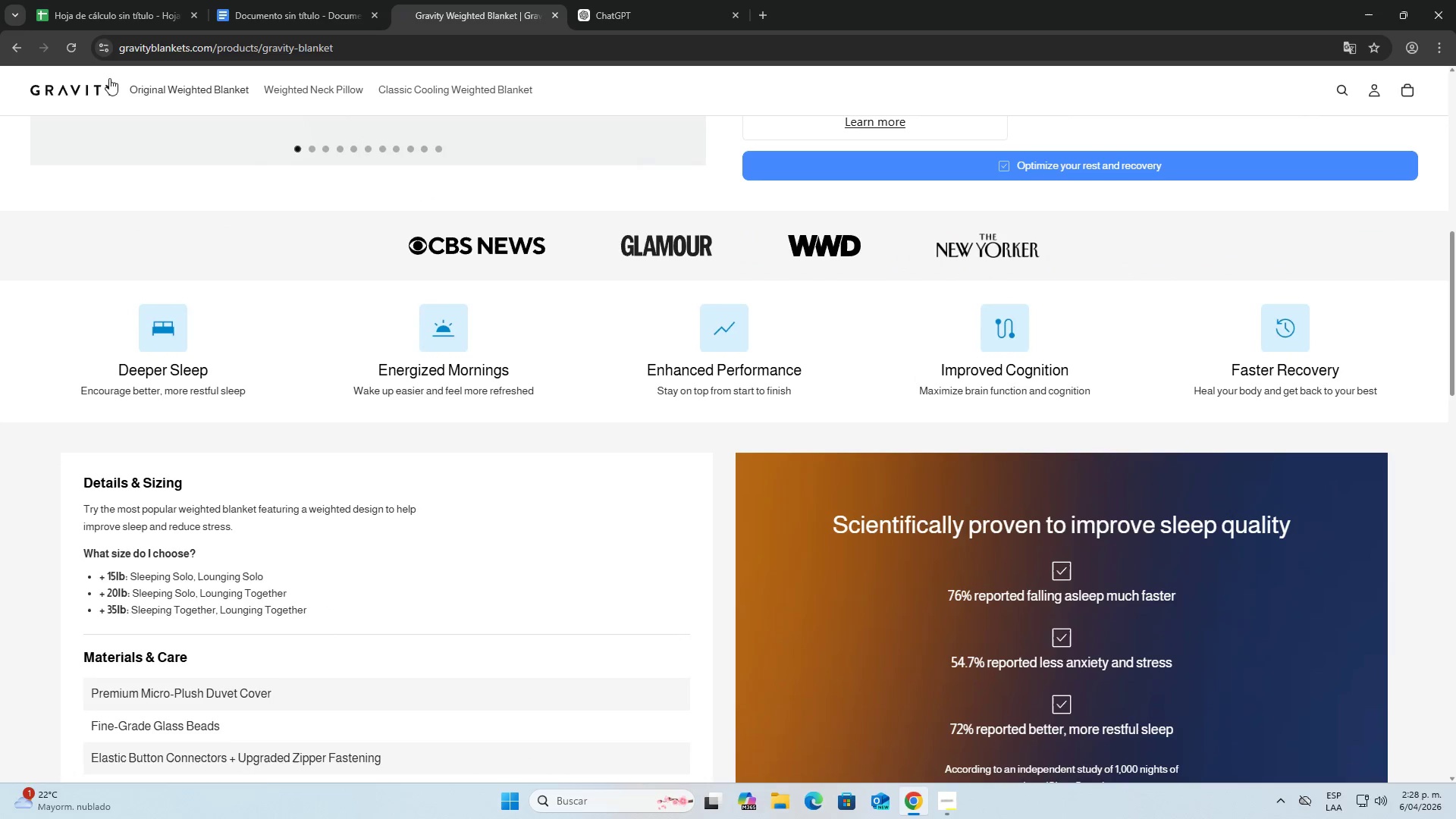 
left_click([108, 80])
 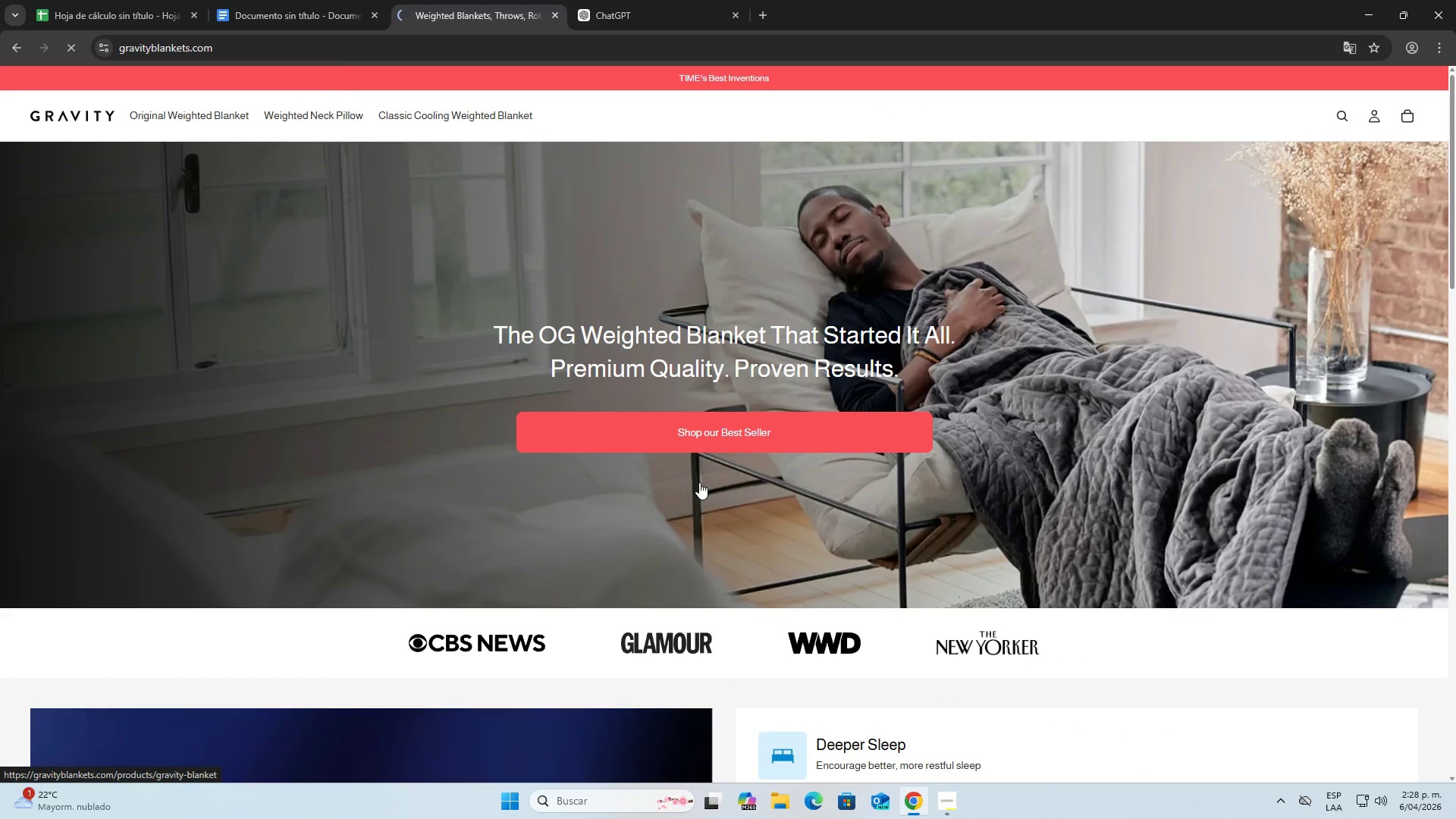 
scroll: coordinate [708, 488], scroll_direction: down, amount: 3.0
 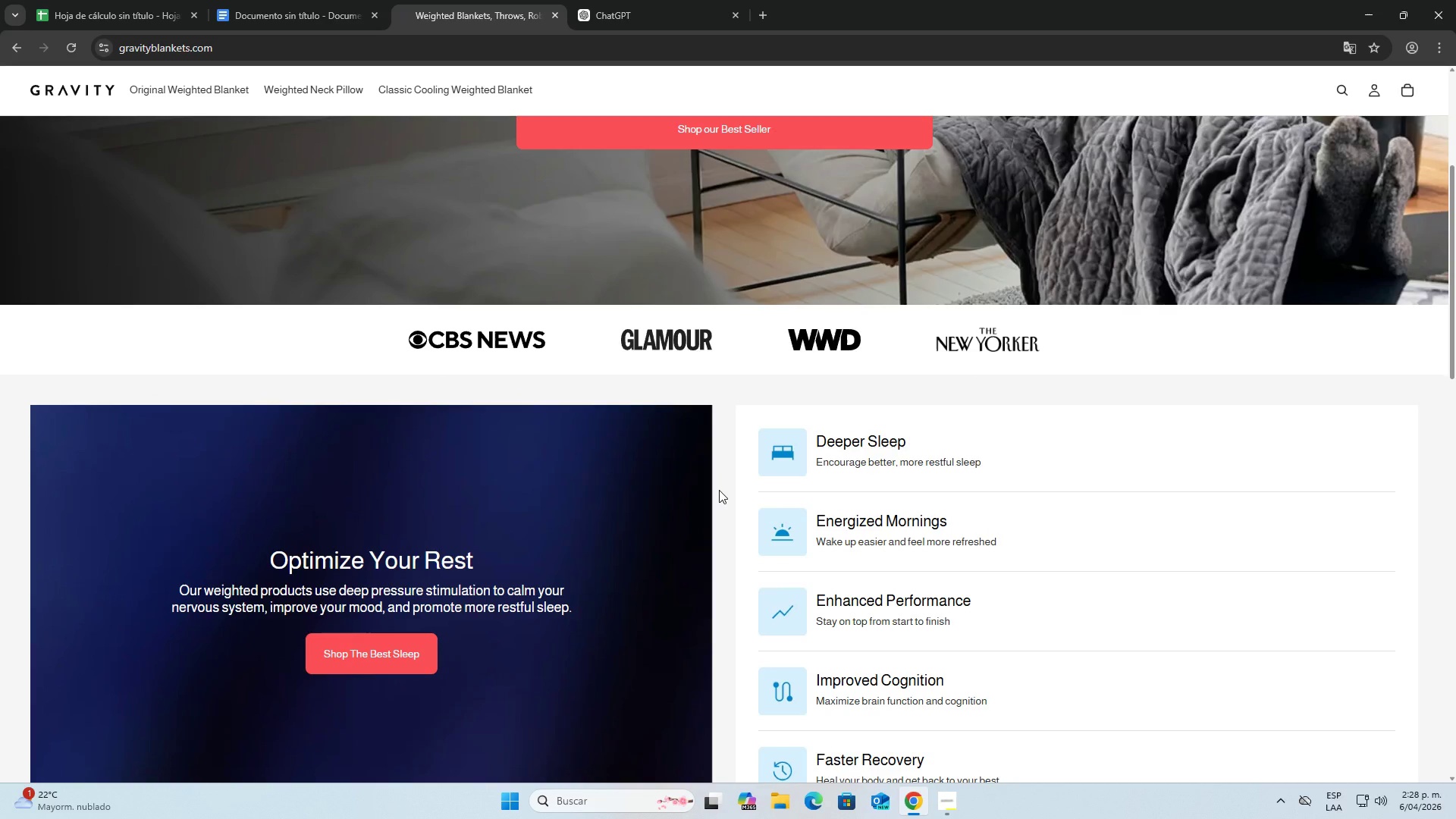 
scroll: coordinate [719, 490], scroll_direction: none, amount: 0.0
 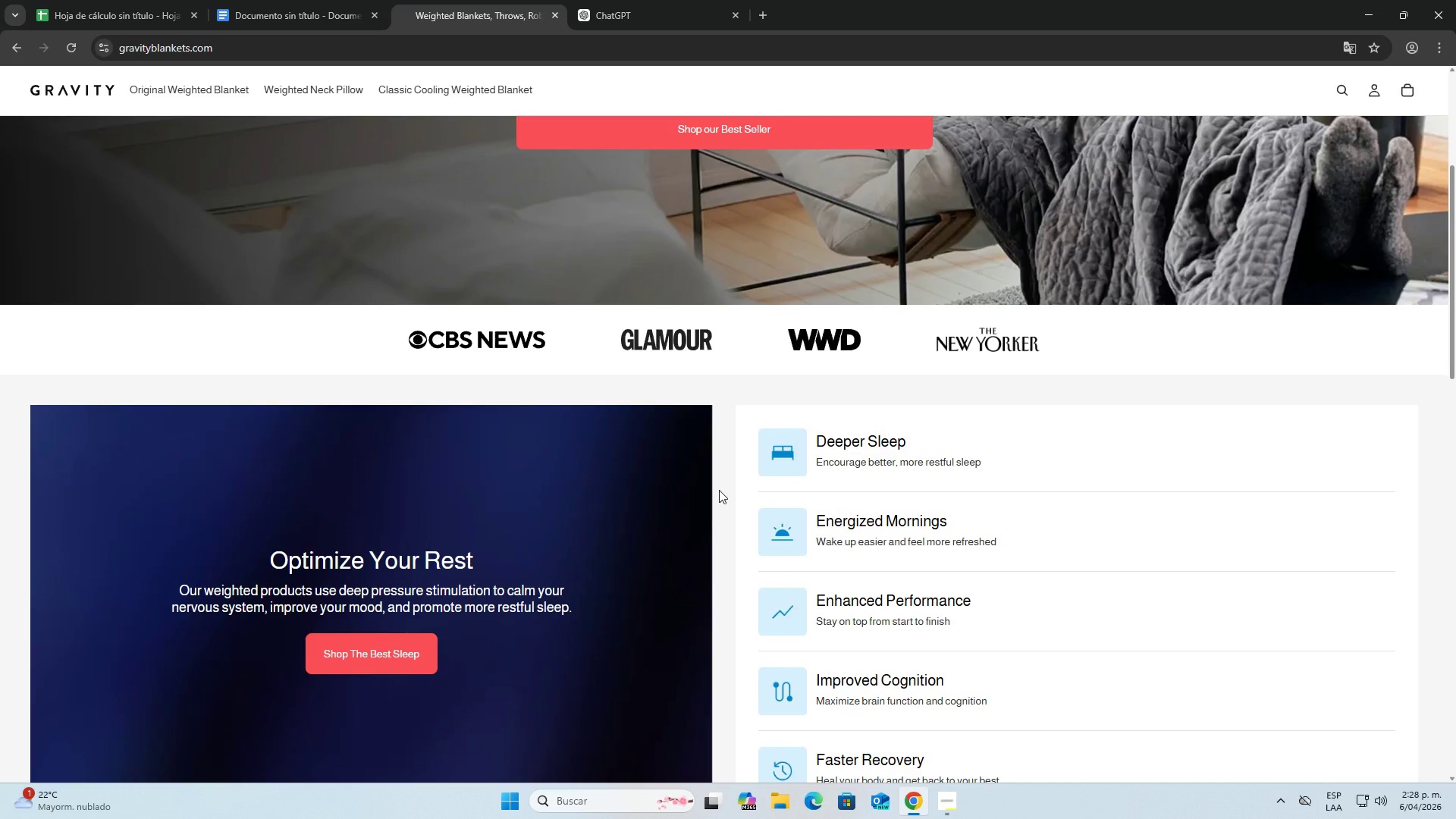 
scroll: coordinate [717, 478], scroll_direction: up, amount: 7.0
 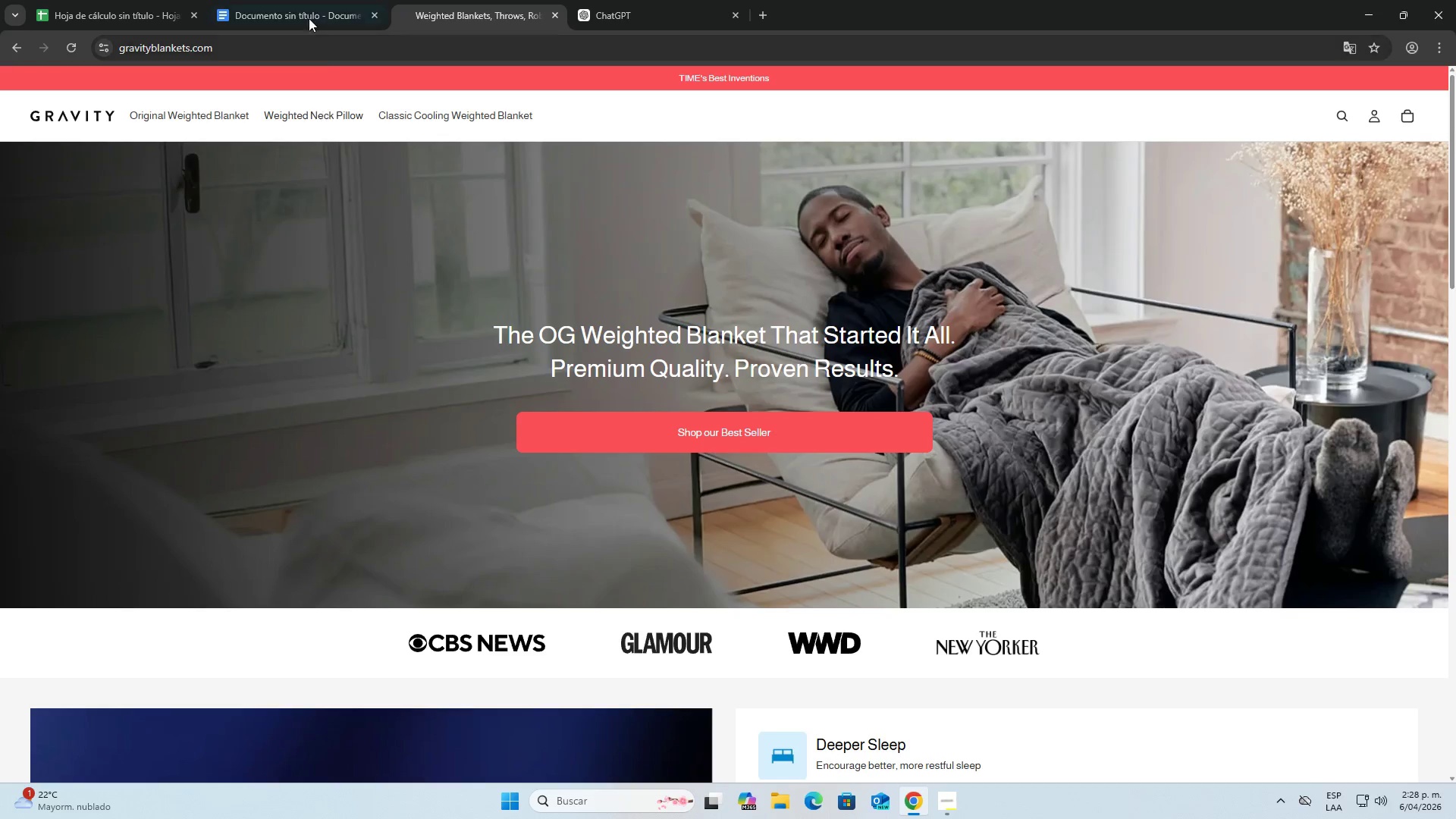 
left_click([300, 0])
 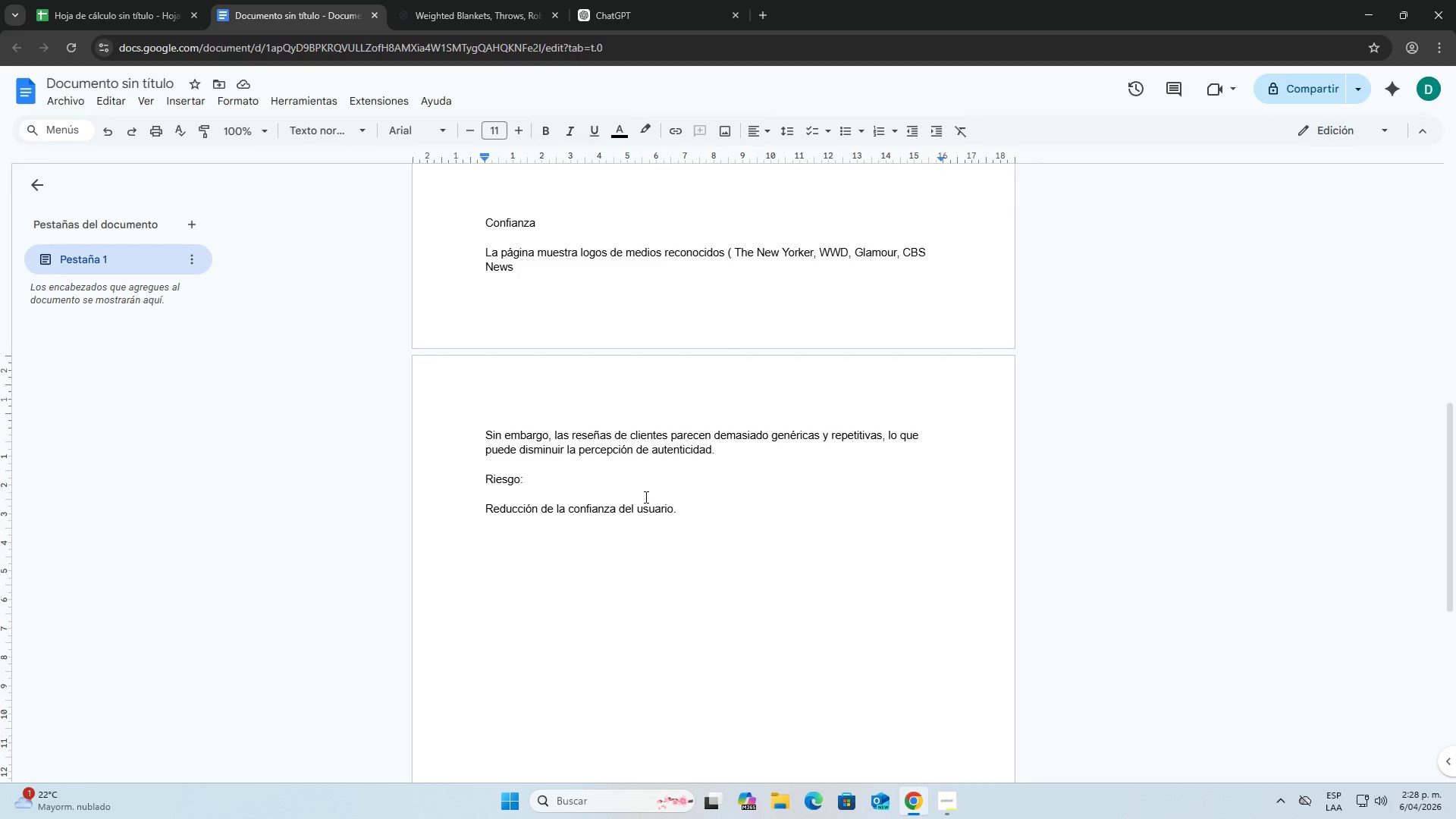 
left_click([483, 259])
 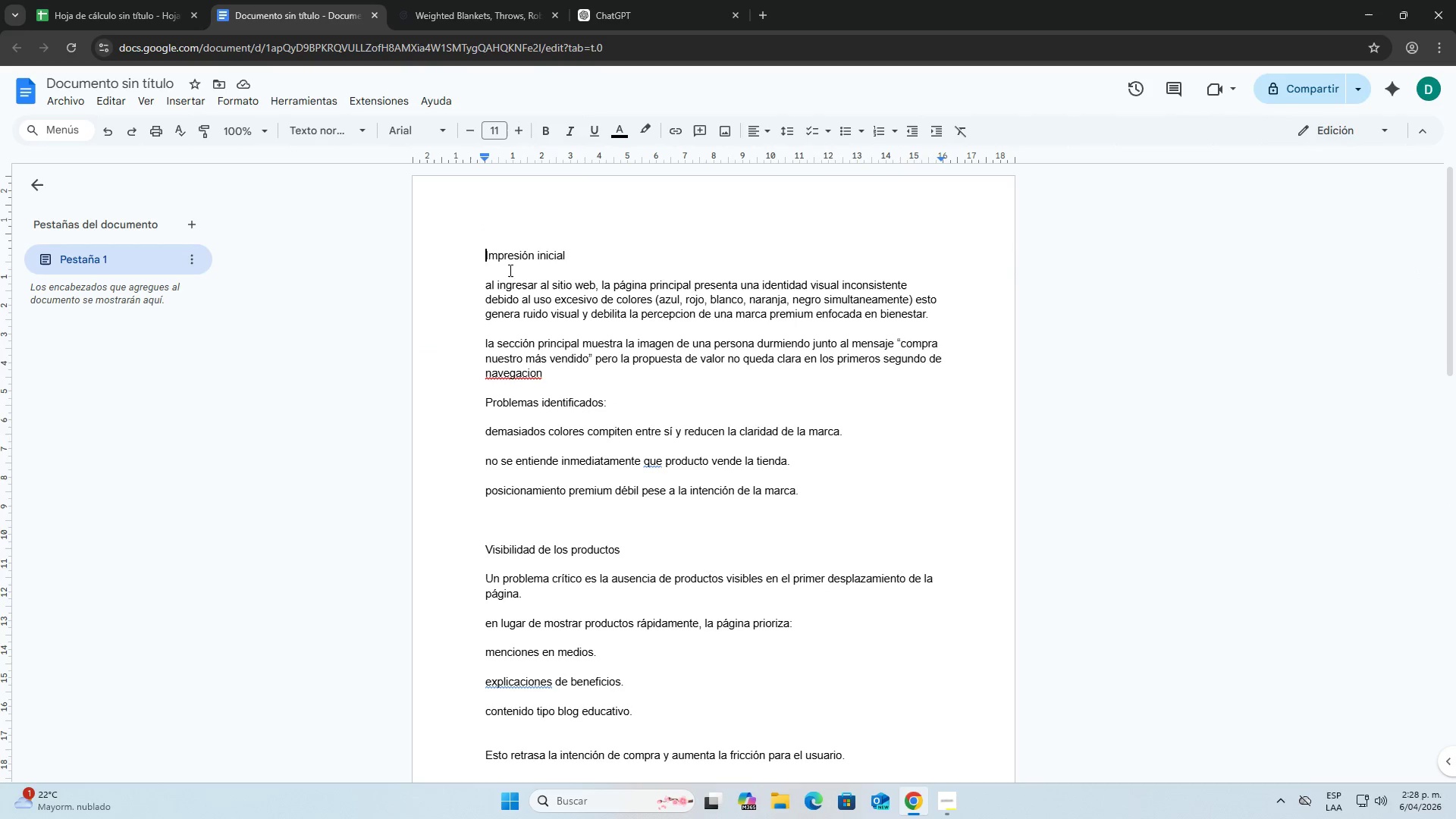 
scroll: coordinate [520, 390], scroll_direction: up, amount: 14.0
 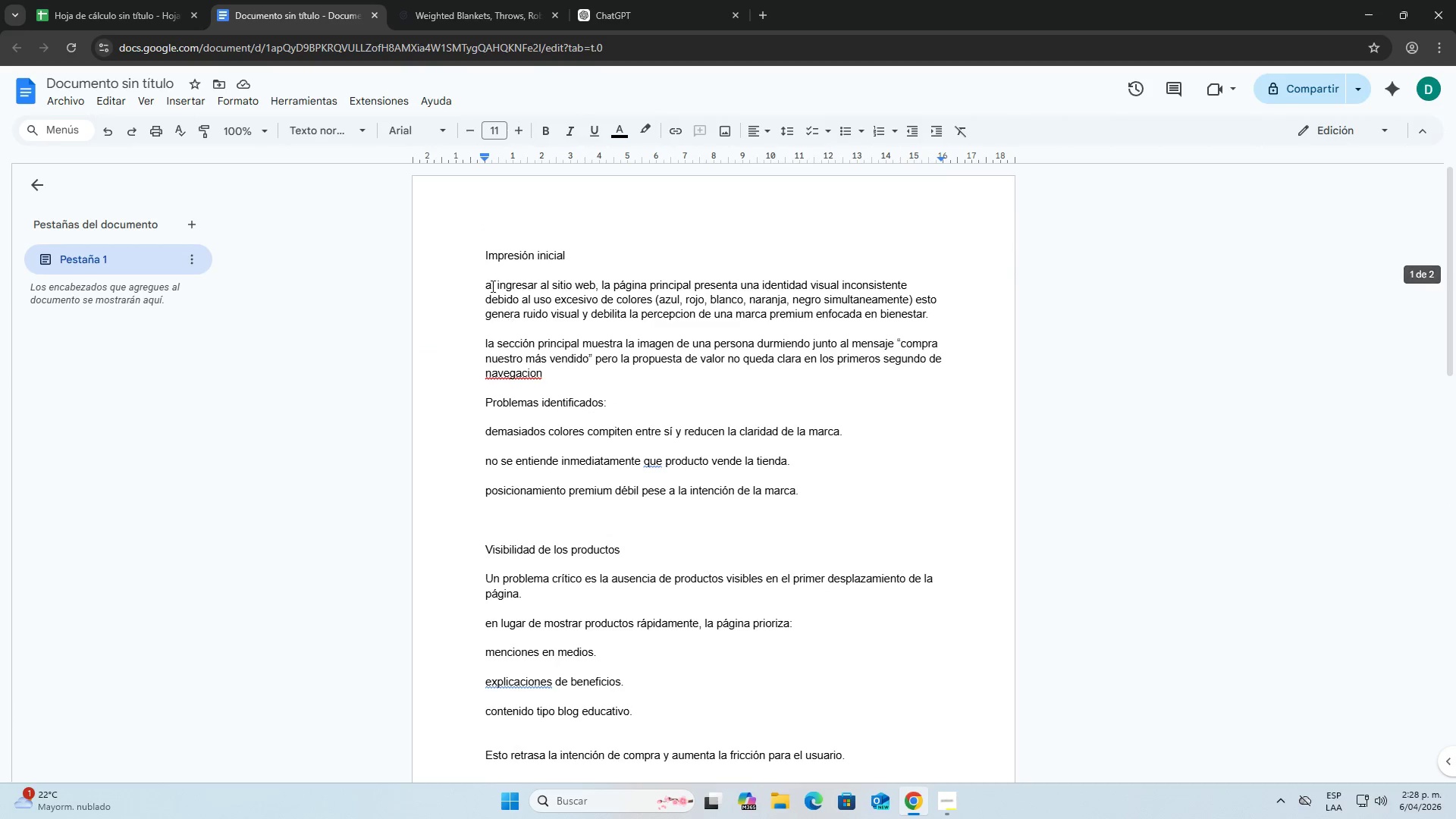 
key(1)
 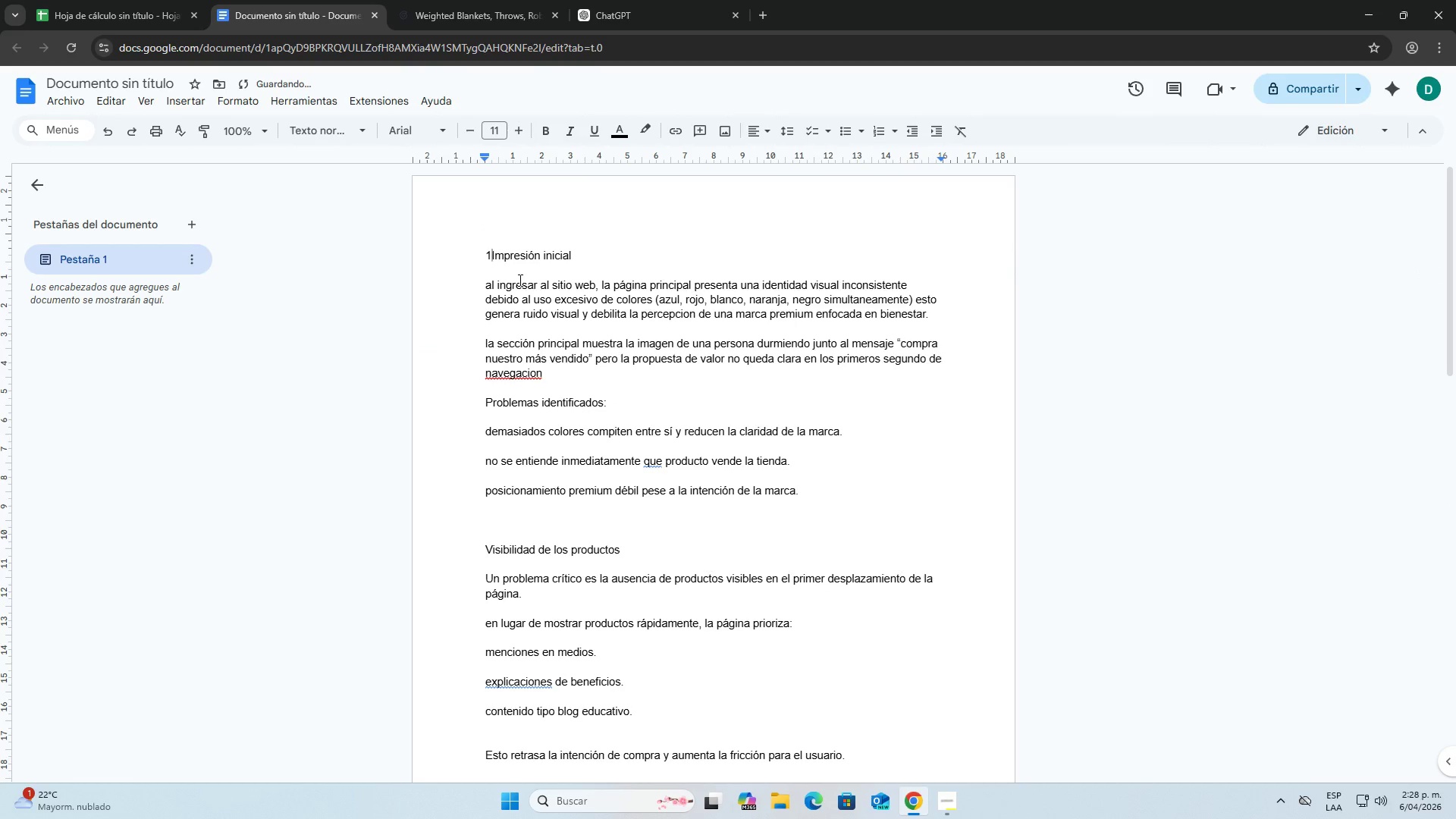 
key(Space)
 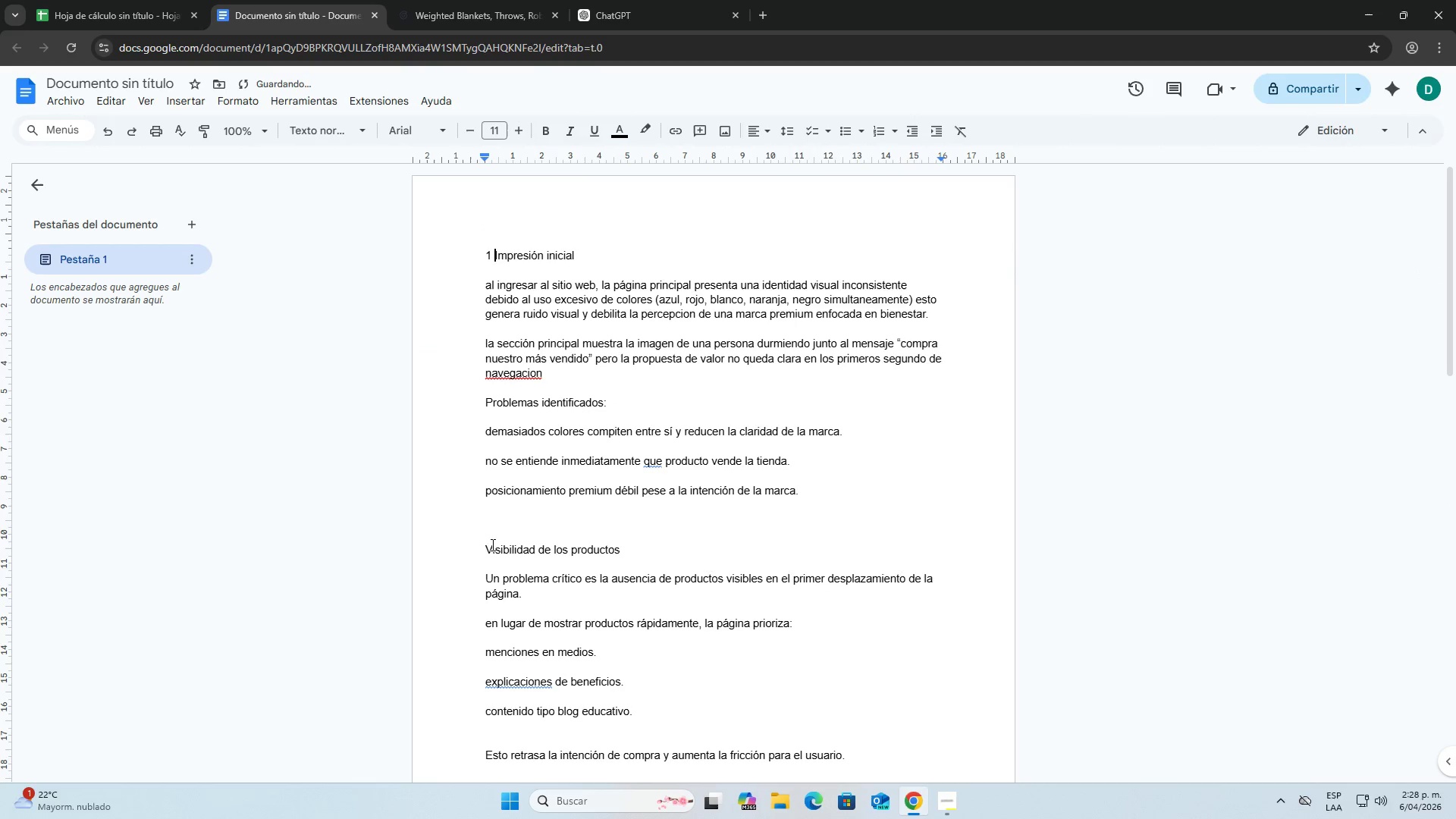 
left_click([482, 550])
 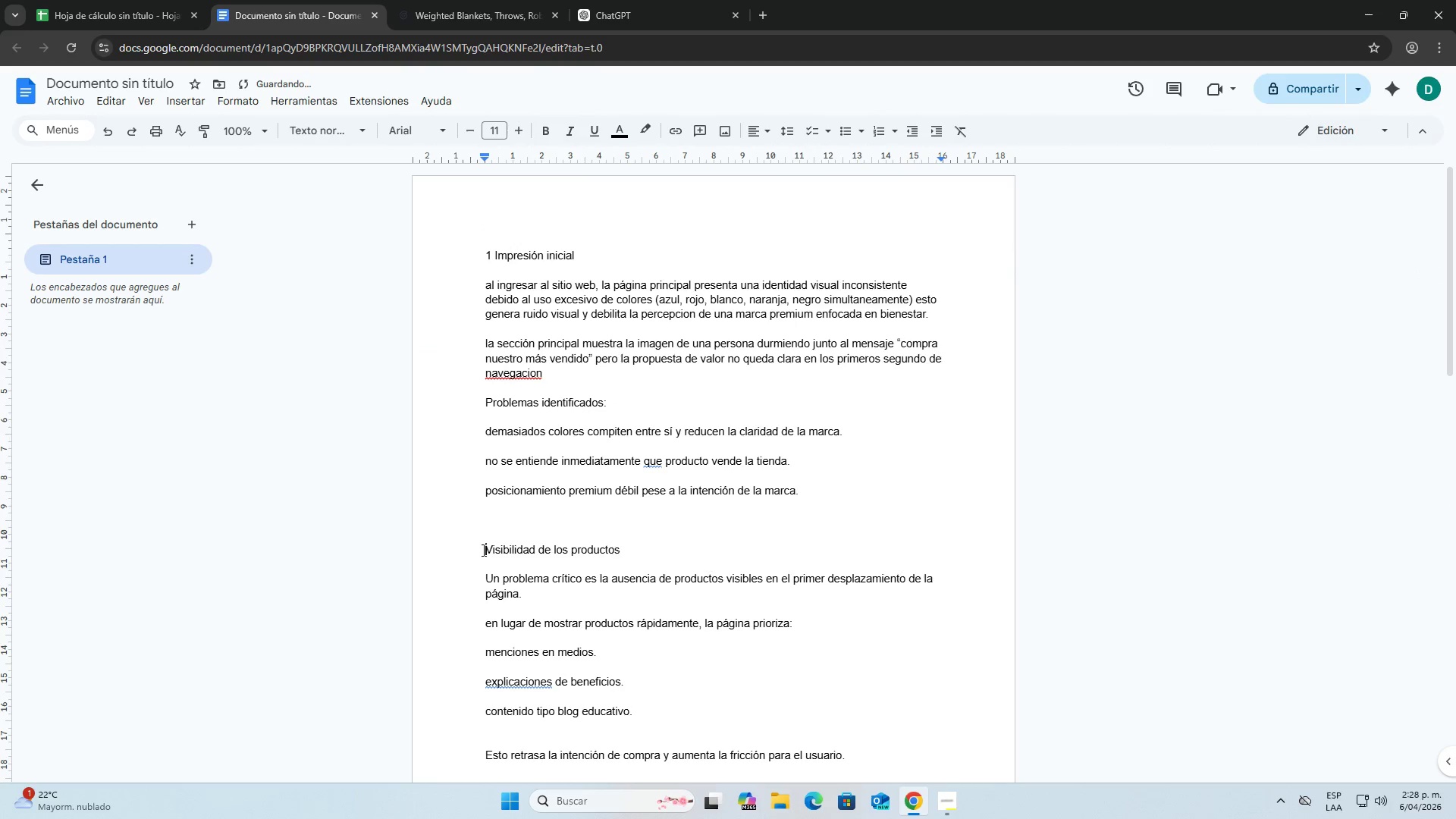 
key(2)
 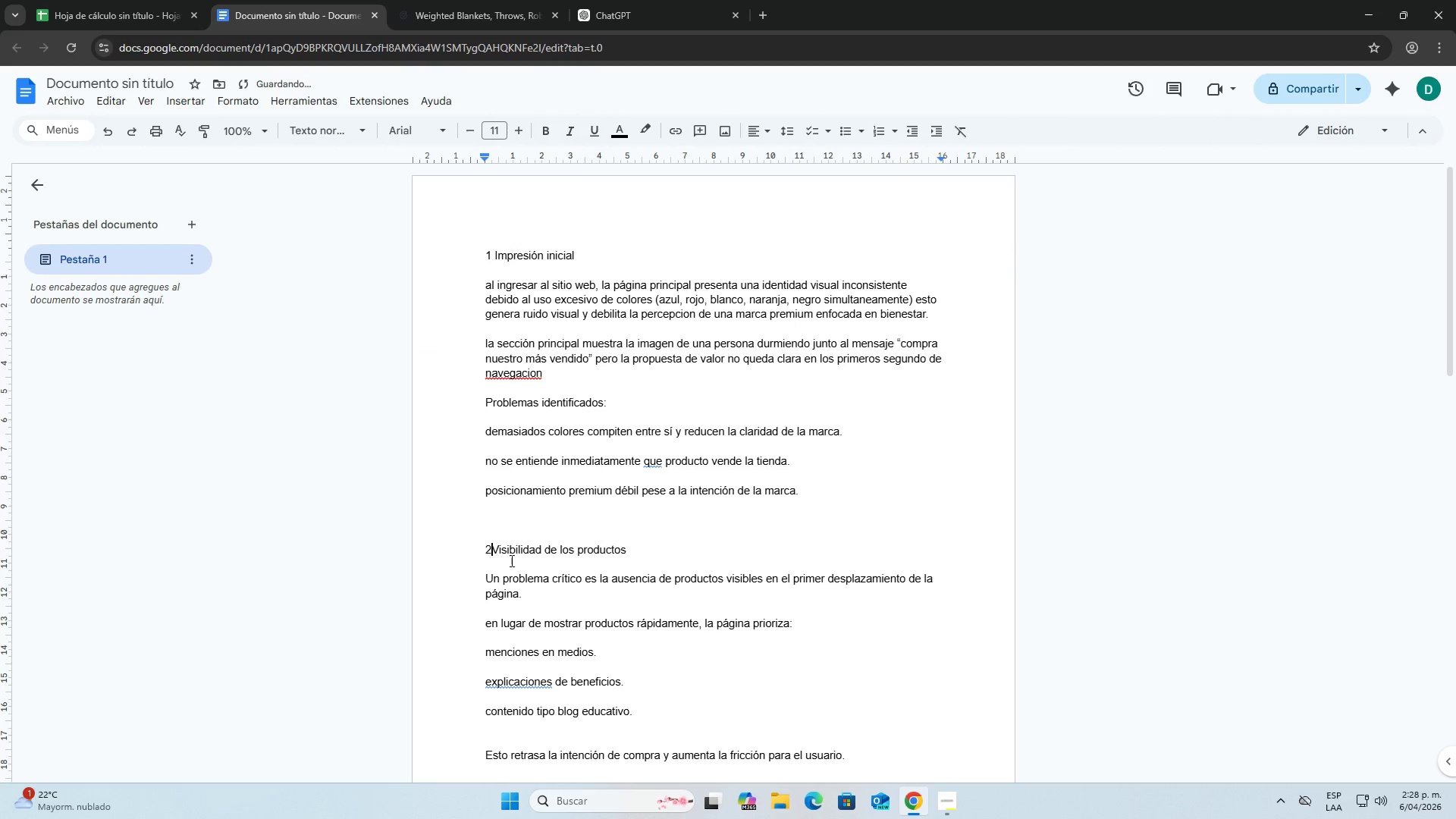 
key(Space)
 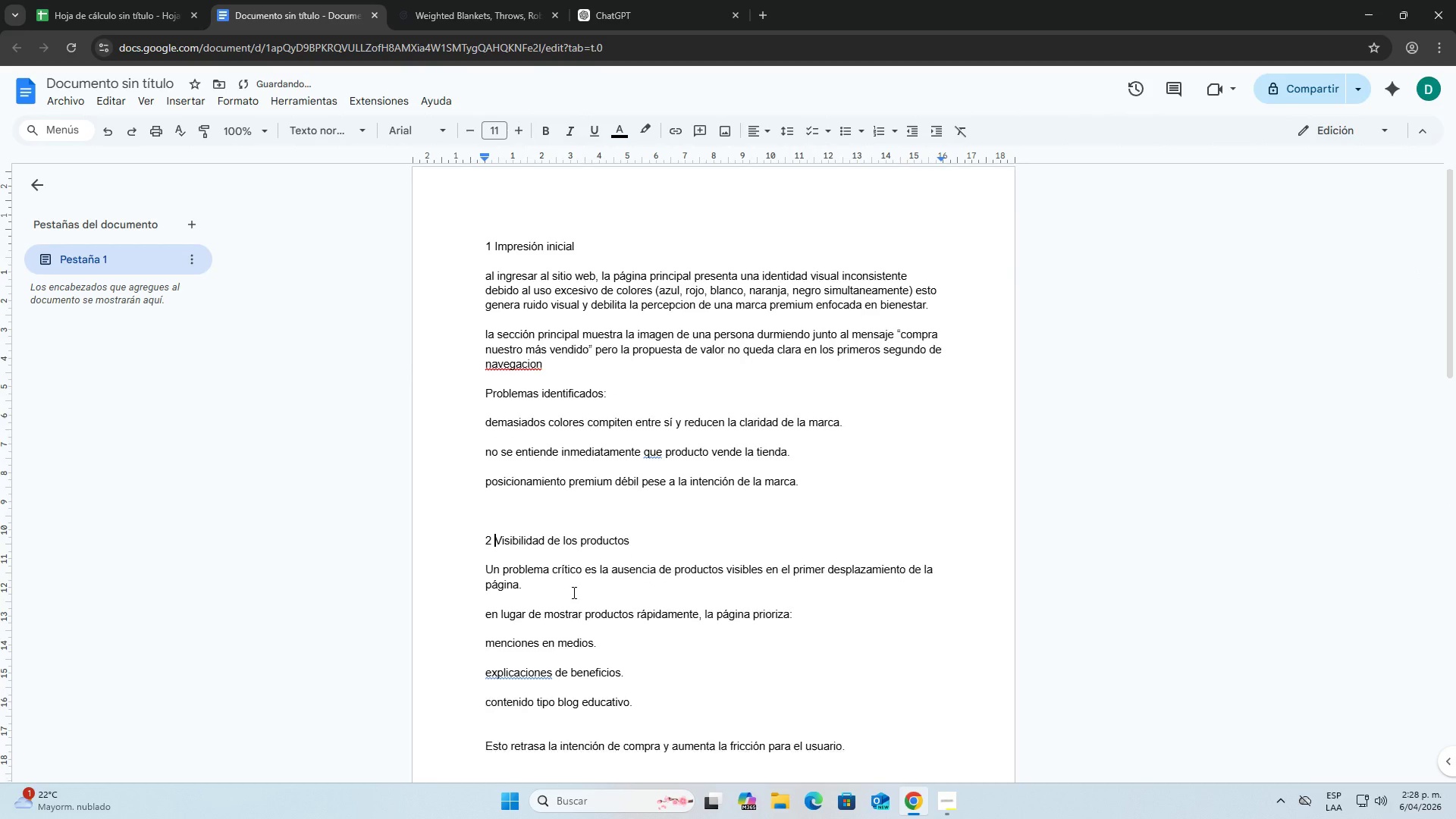 
scroll: coordinate [494, 579], scroll_direction: down, amount: 8.0
 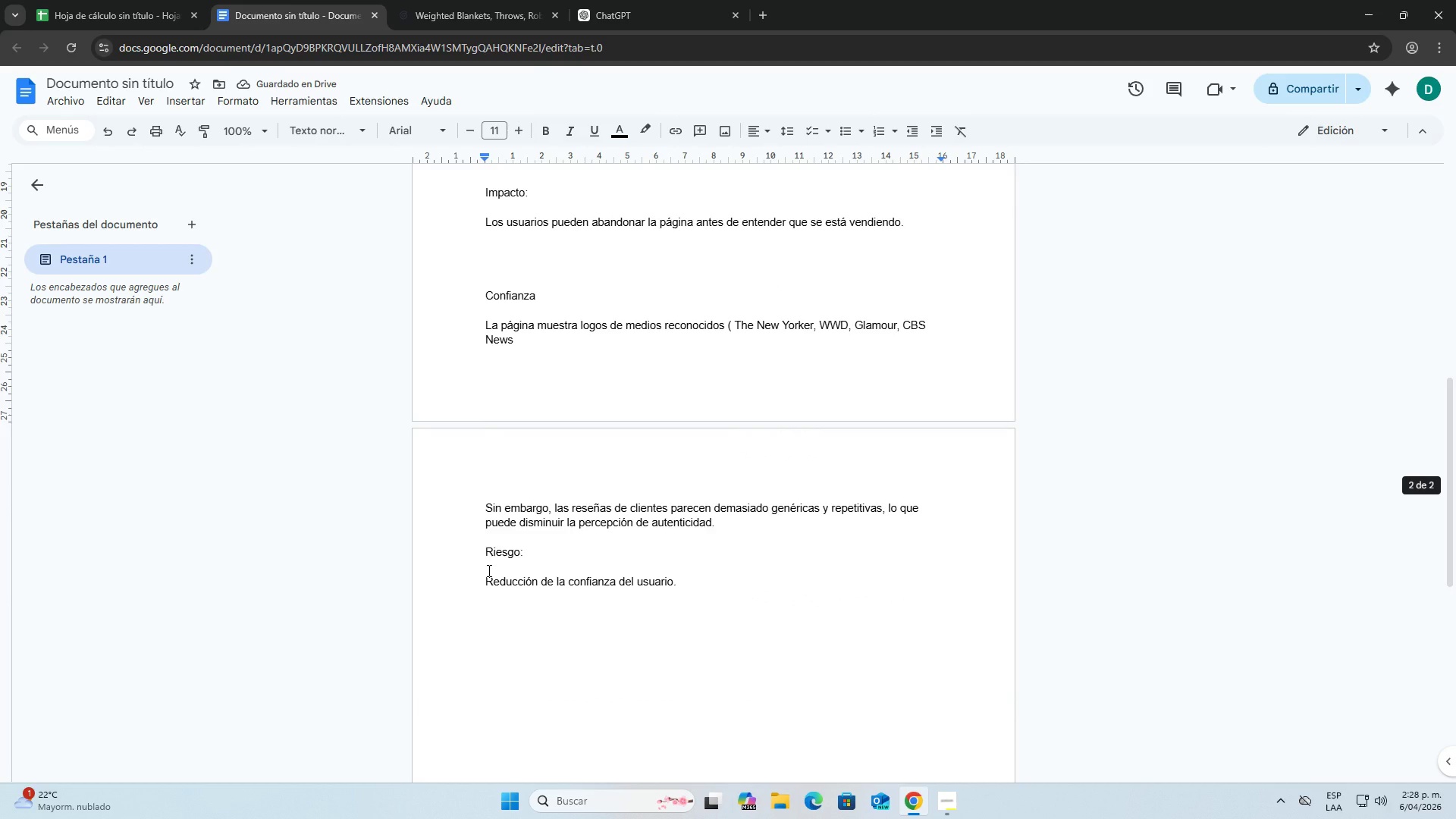 
scroll: coordinate [488, 570], scroll_direction: up, amount: 1.0
 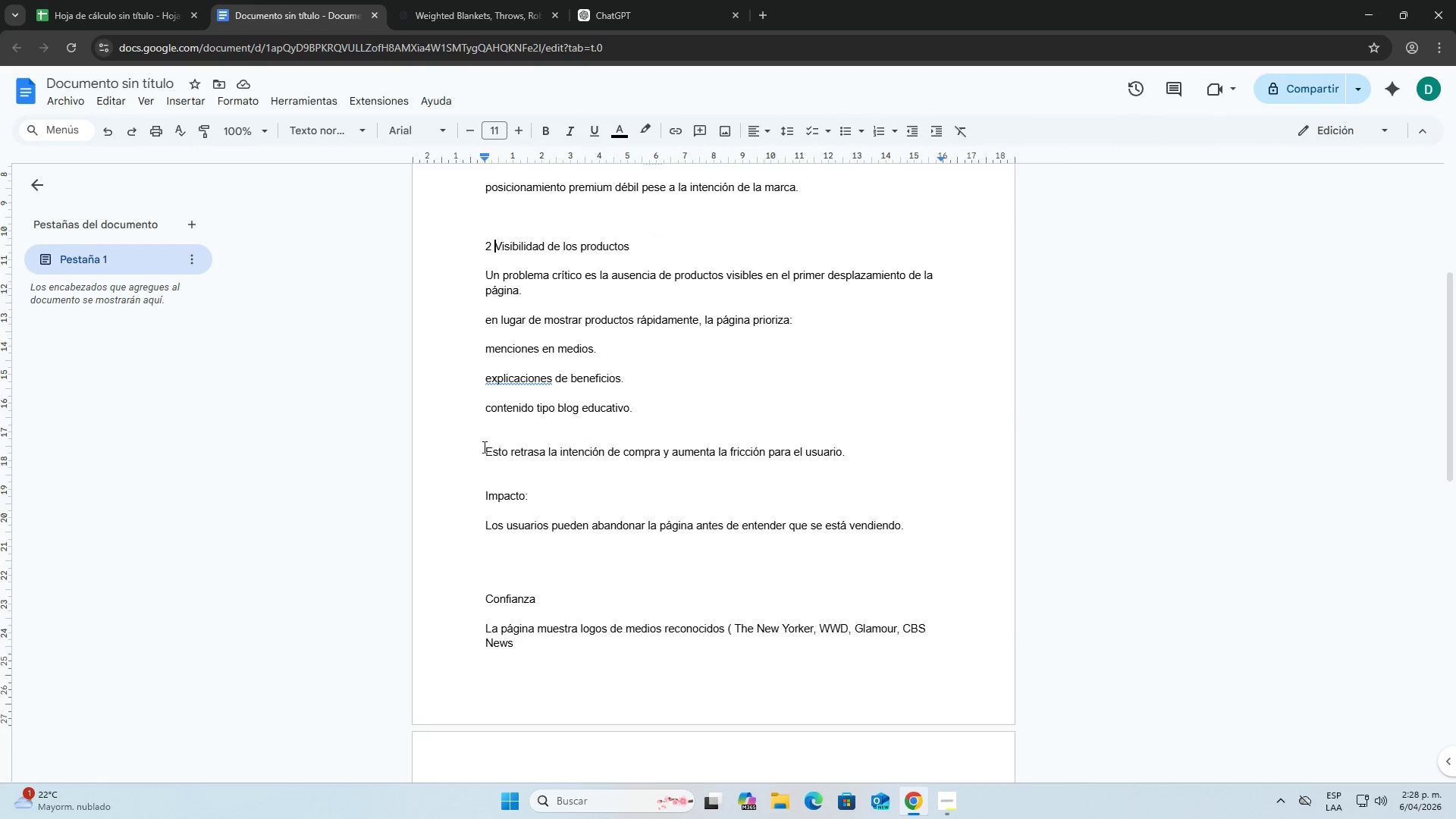 
scroll: coordinate [488, 584], scroll_direction: down, amount: 2.0
 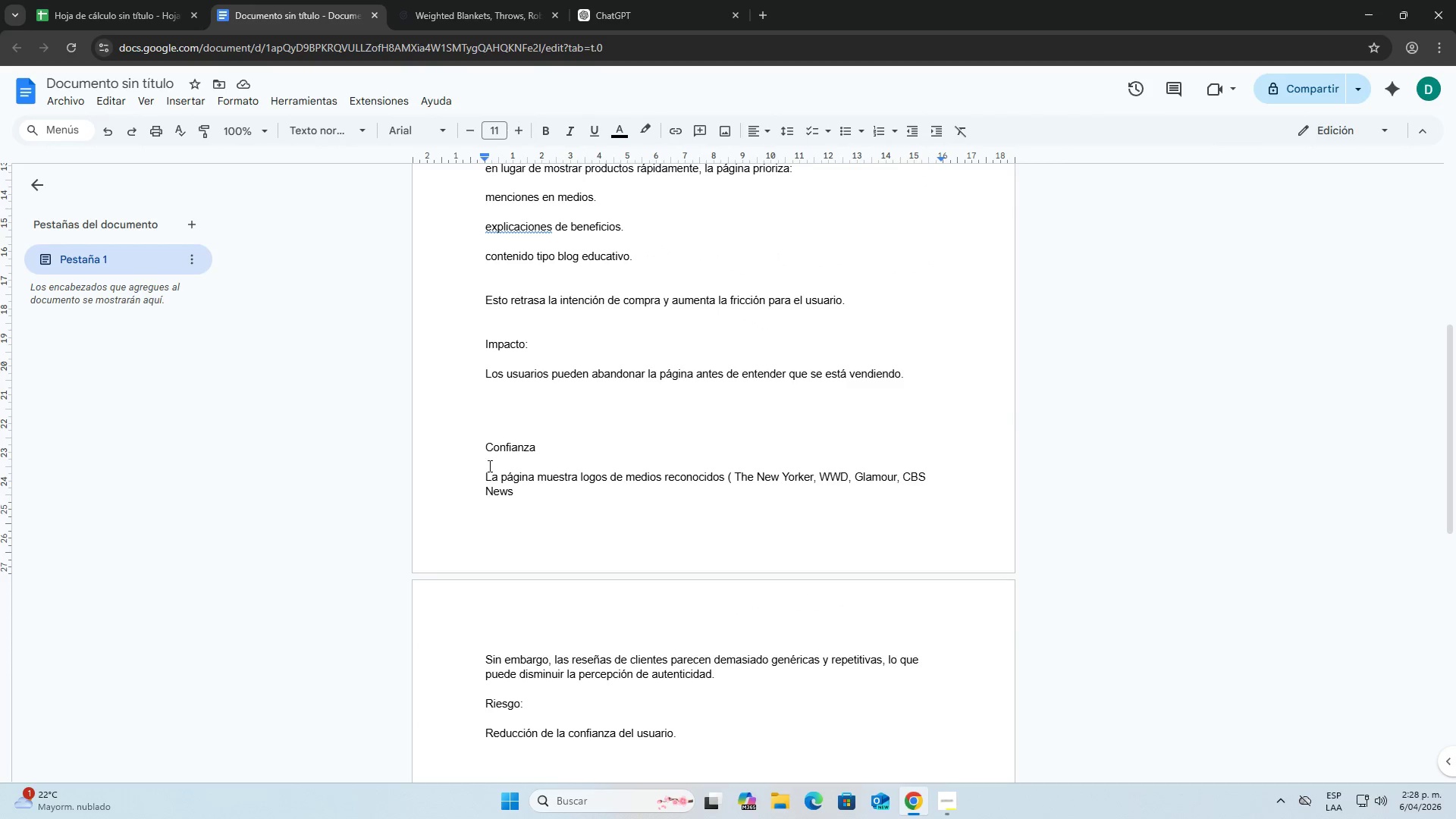 
left_click([482, 447])
 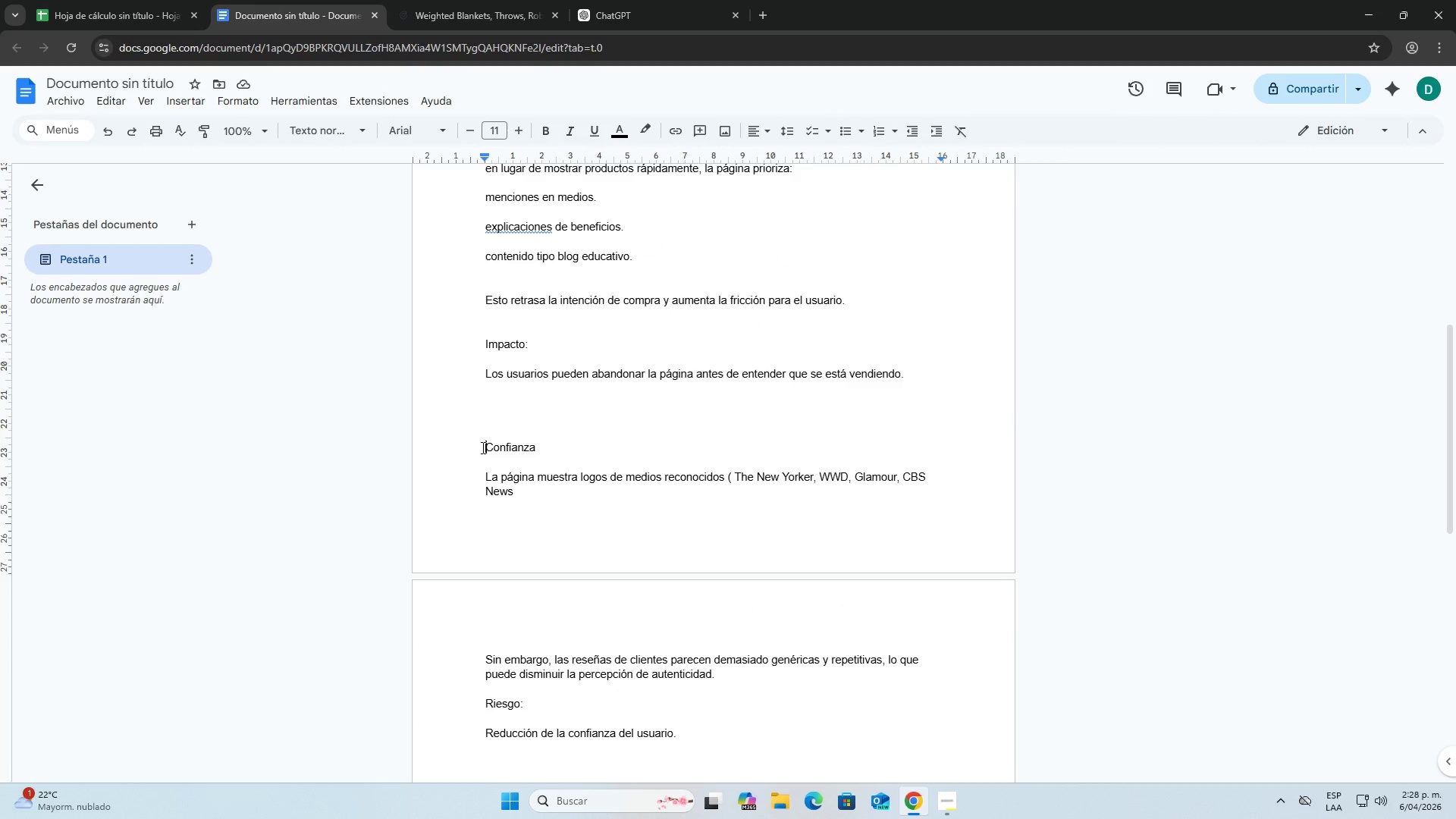 
key(3)
 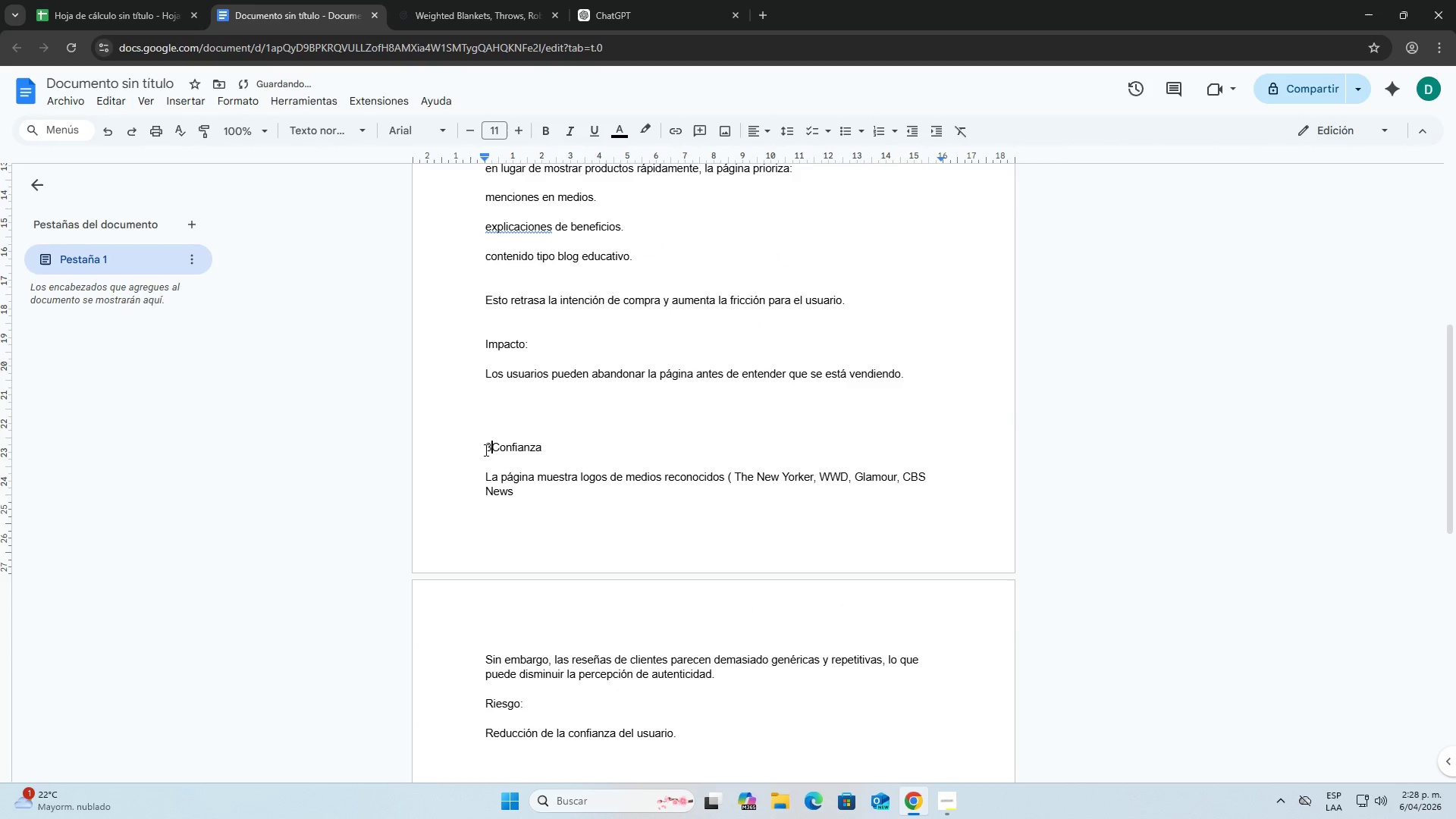 
key(Space)
 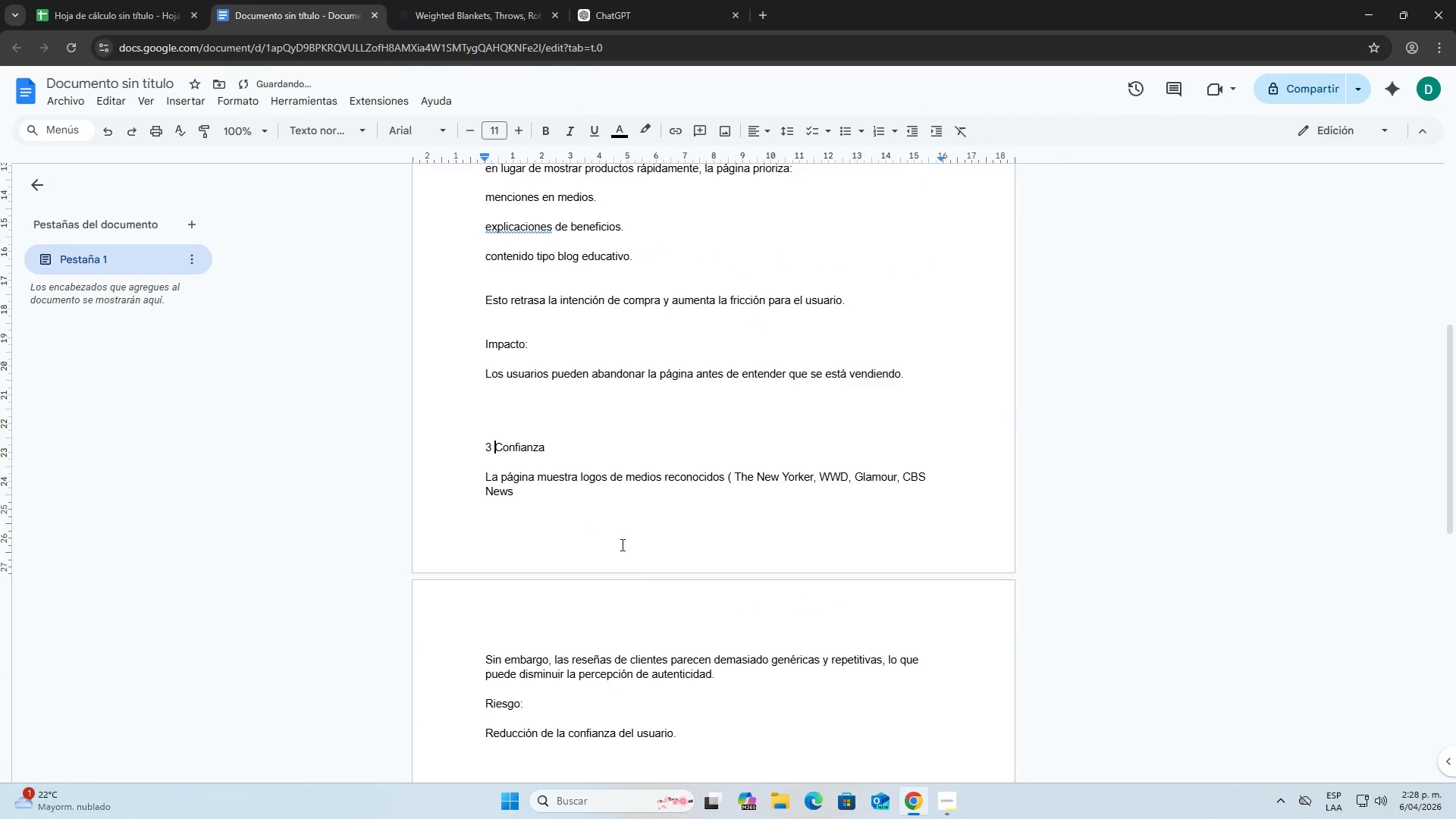 
scroll: coordinate [642, 571], scroll_direction: down, amount: 3.0
 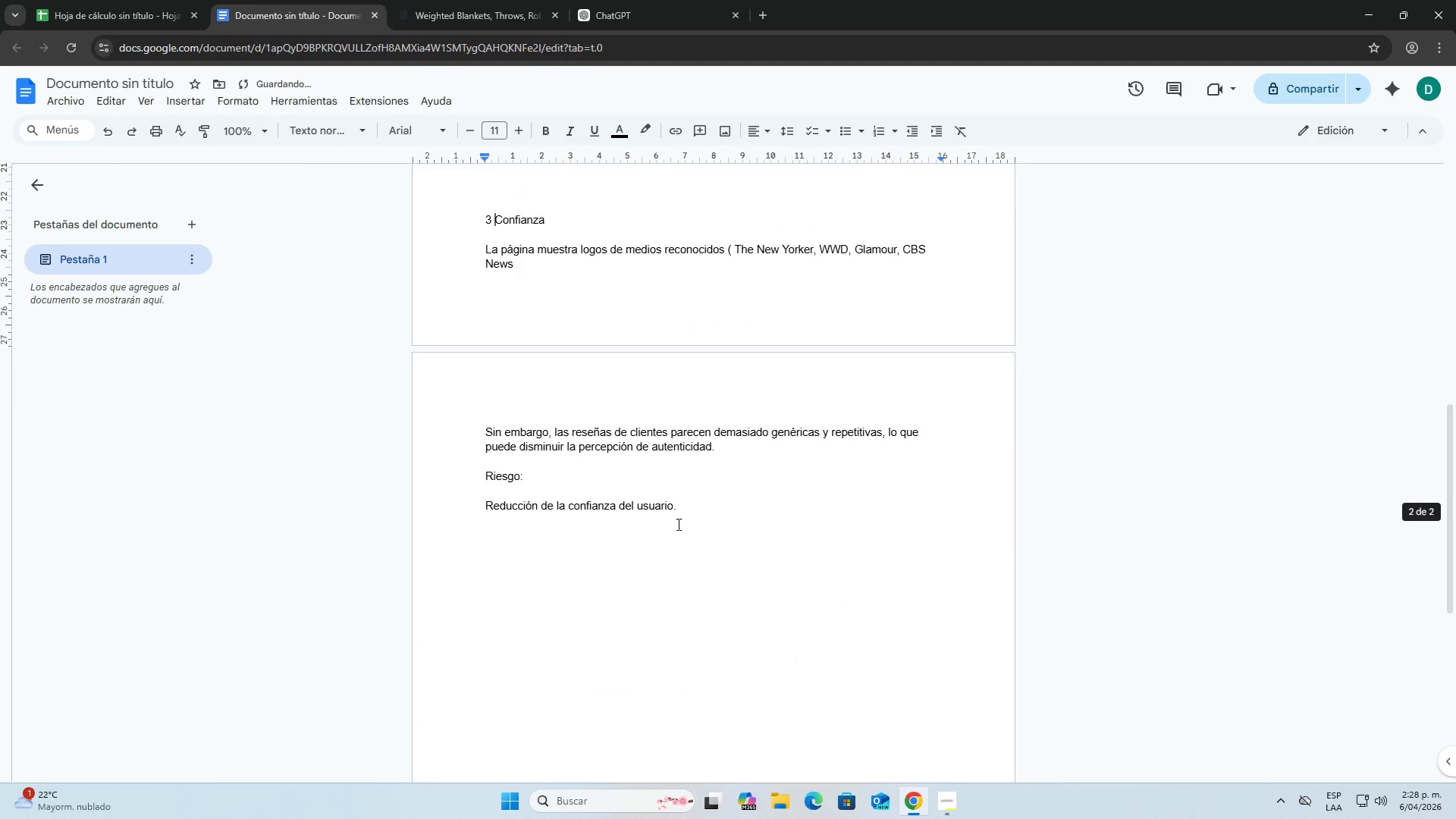 
left_click([686, 519])
 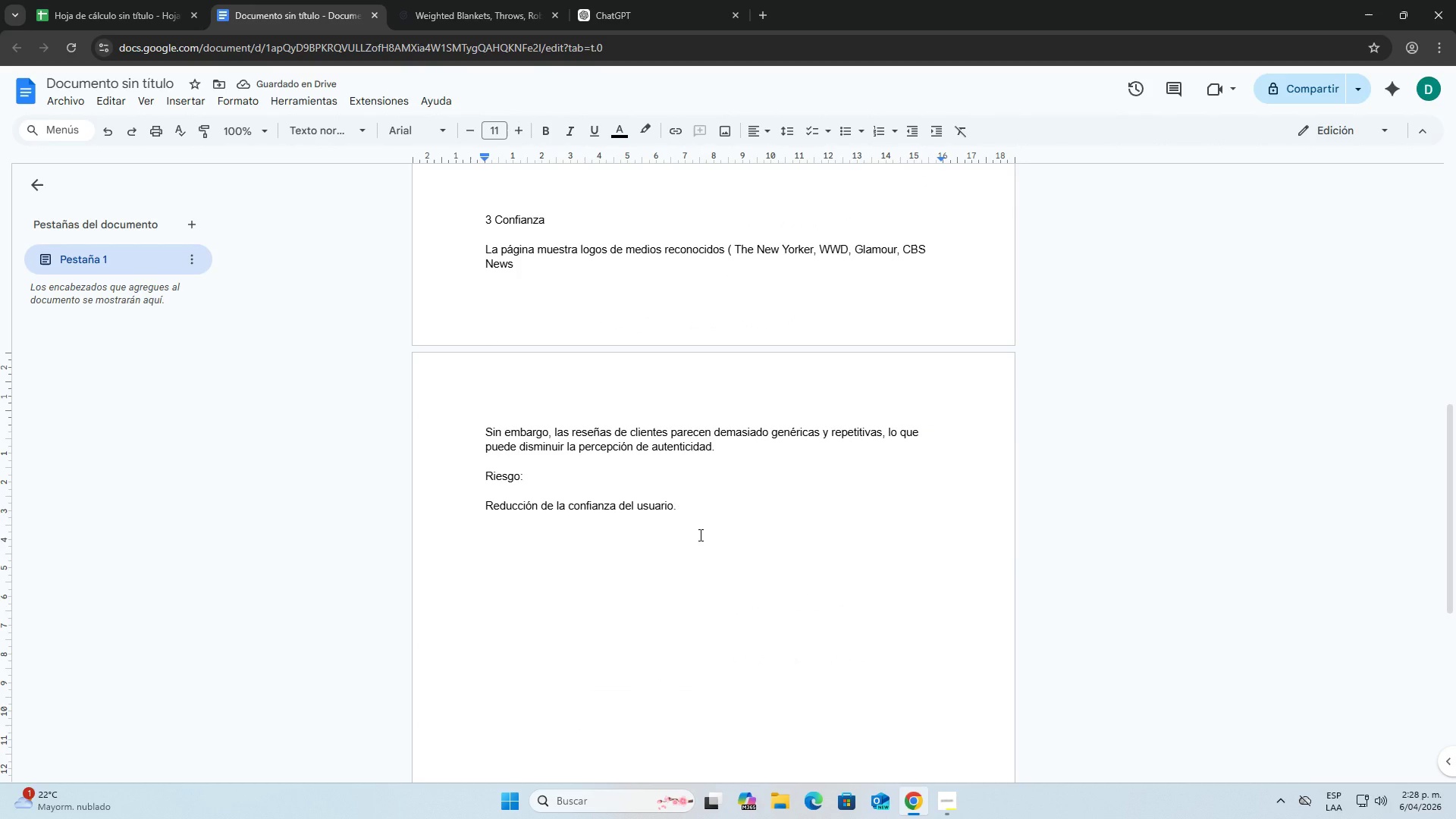 
key(Enter)
 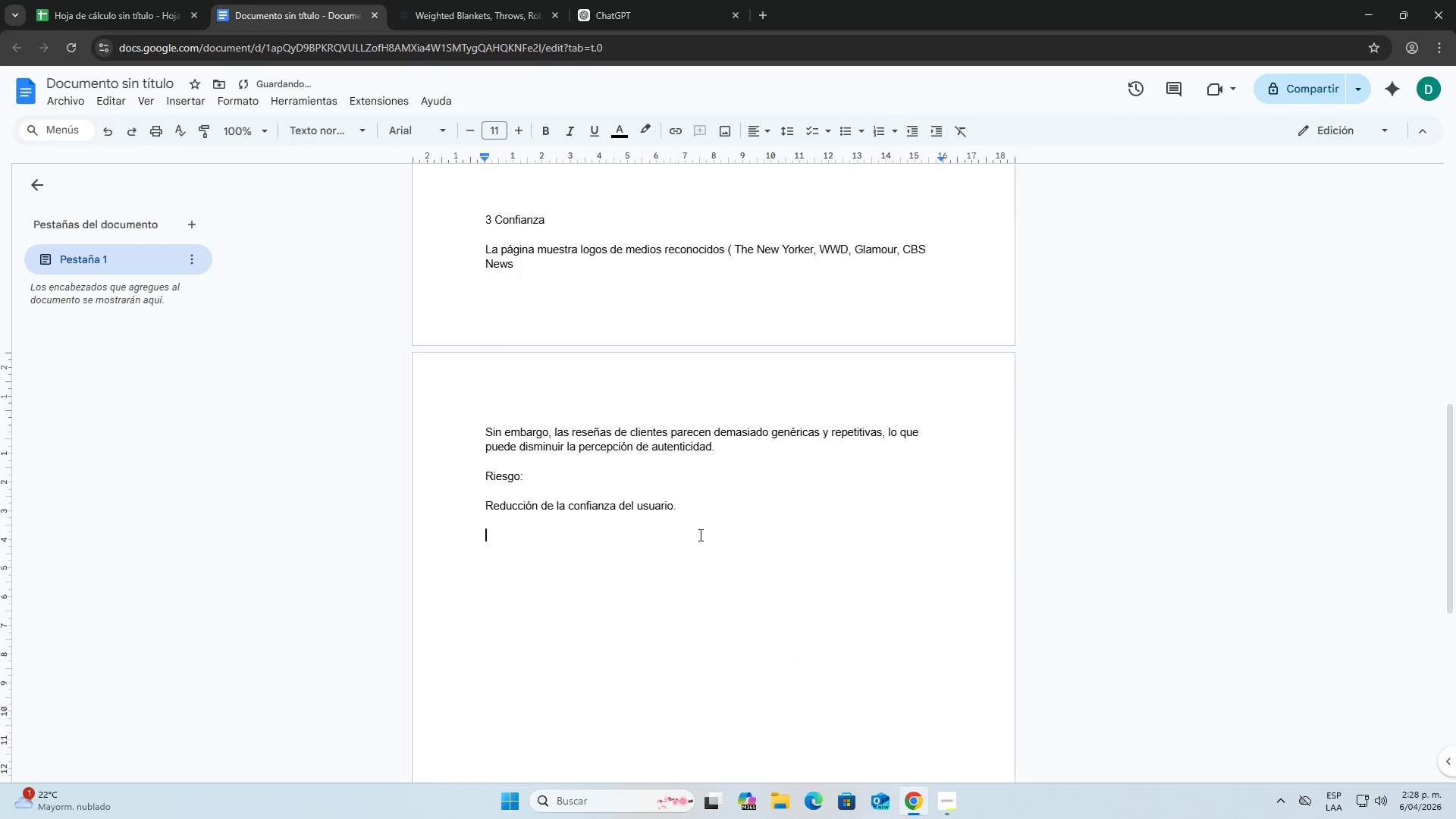 
key(Enter)
 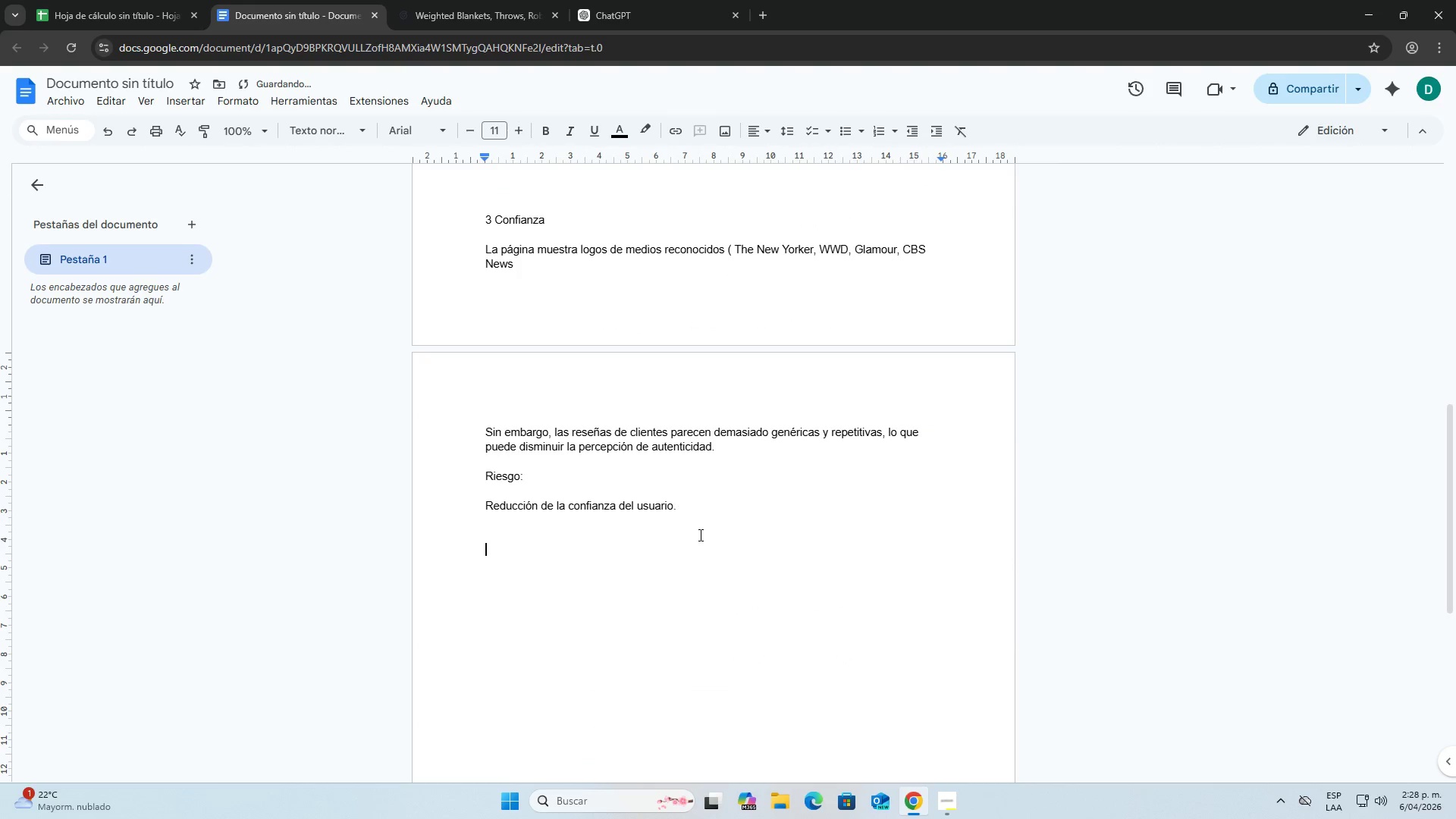 
key(Enter)
 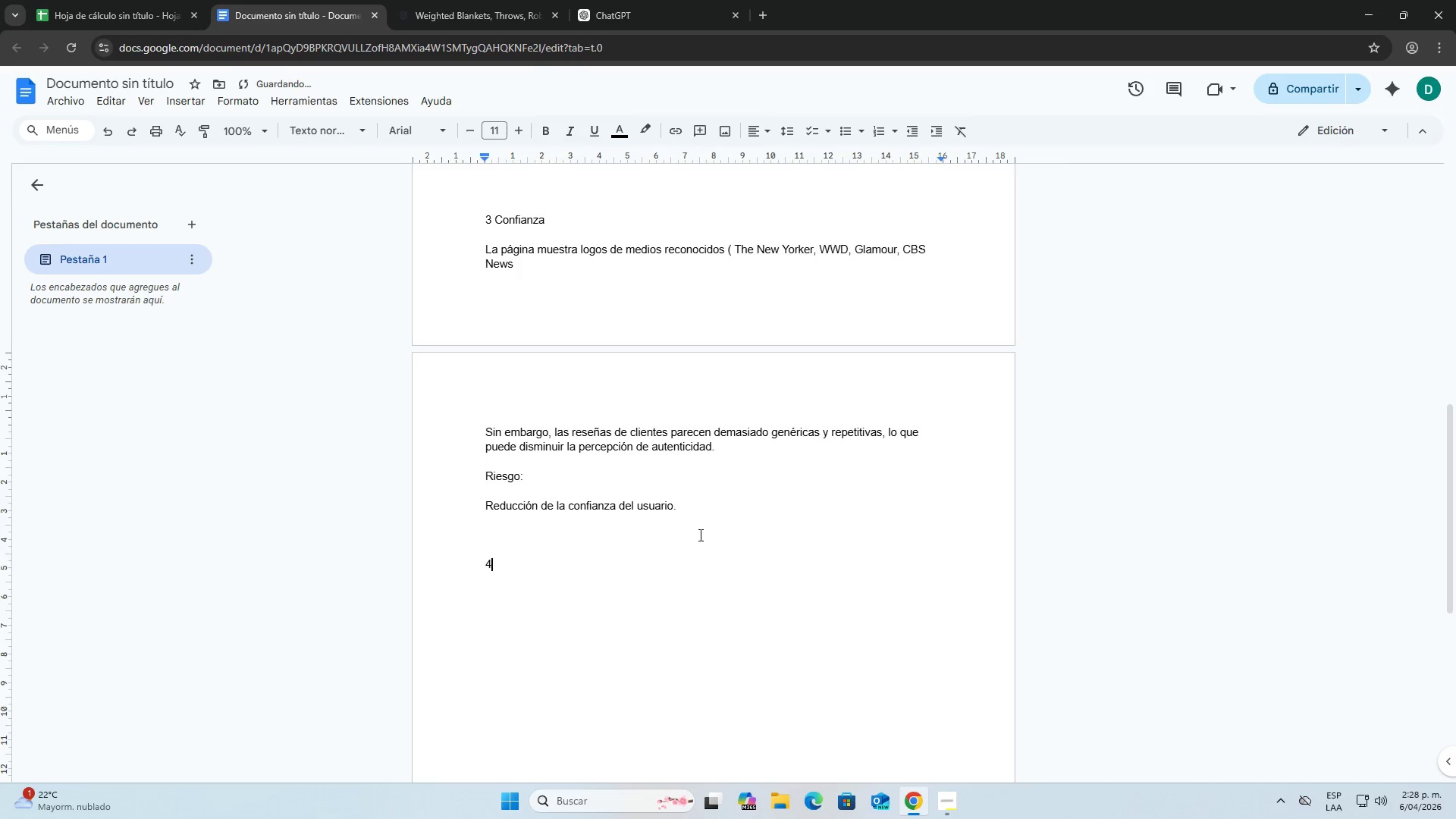 
key(4)
 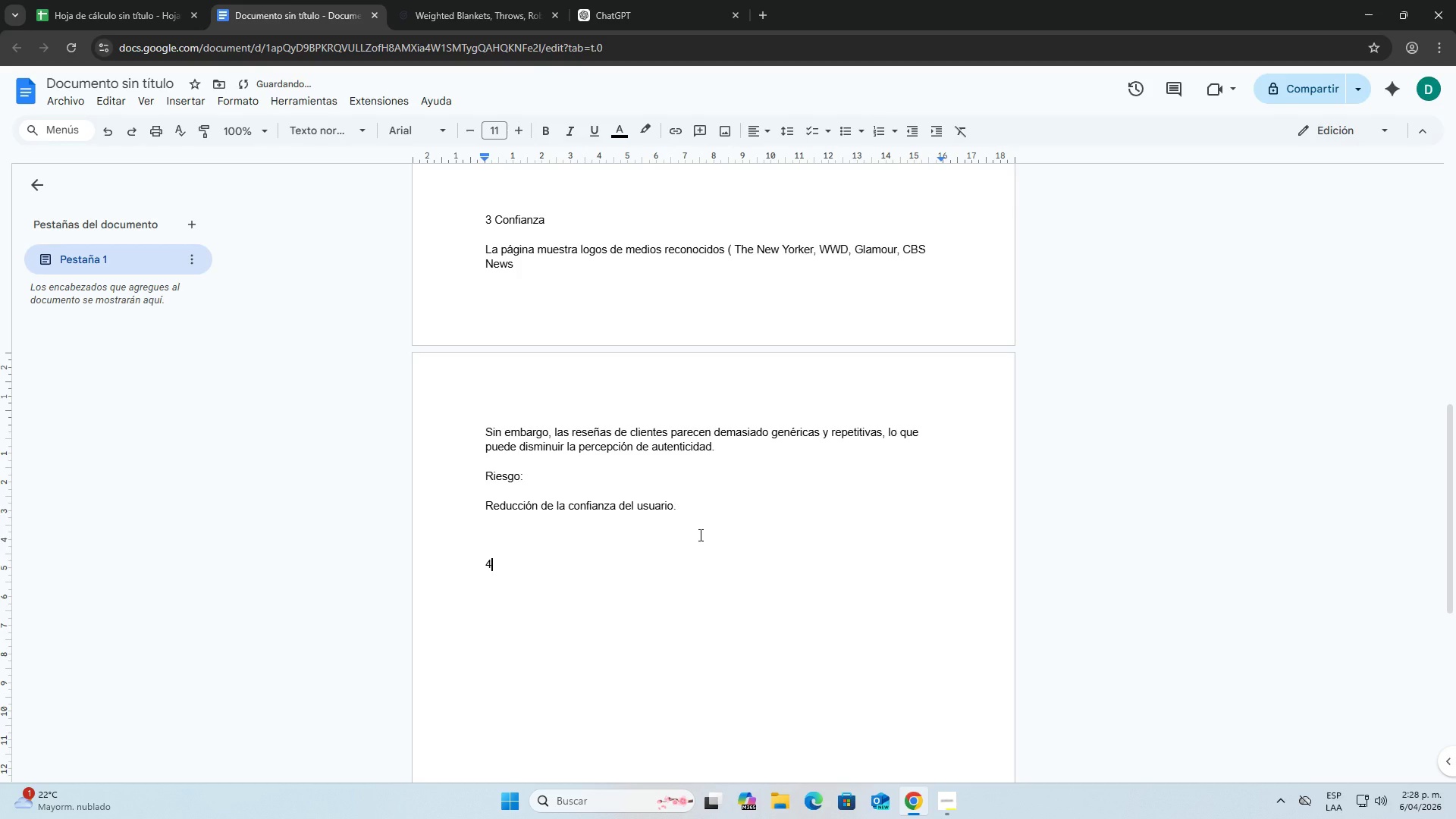 
key(Space)
 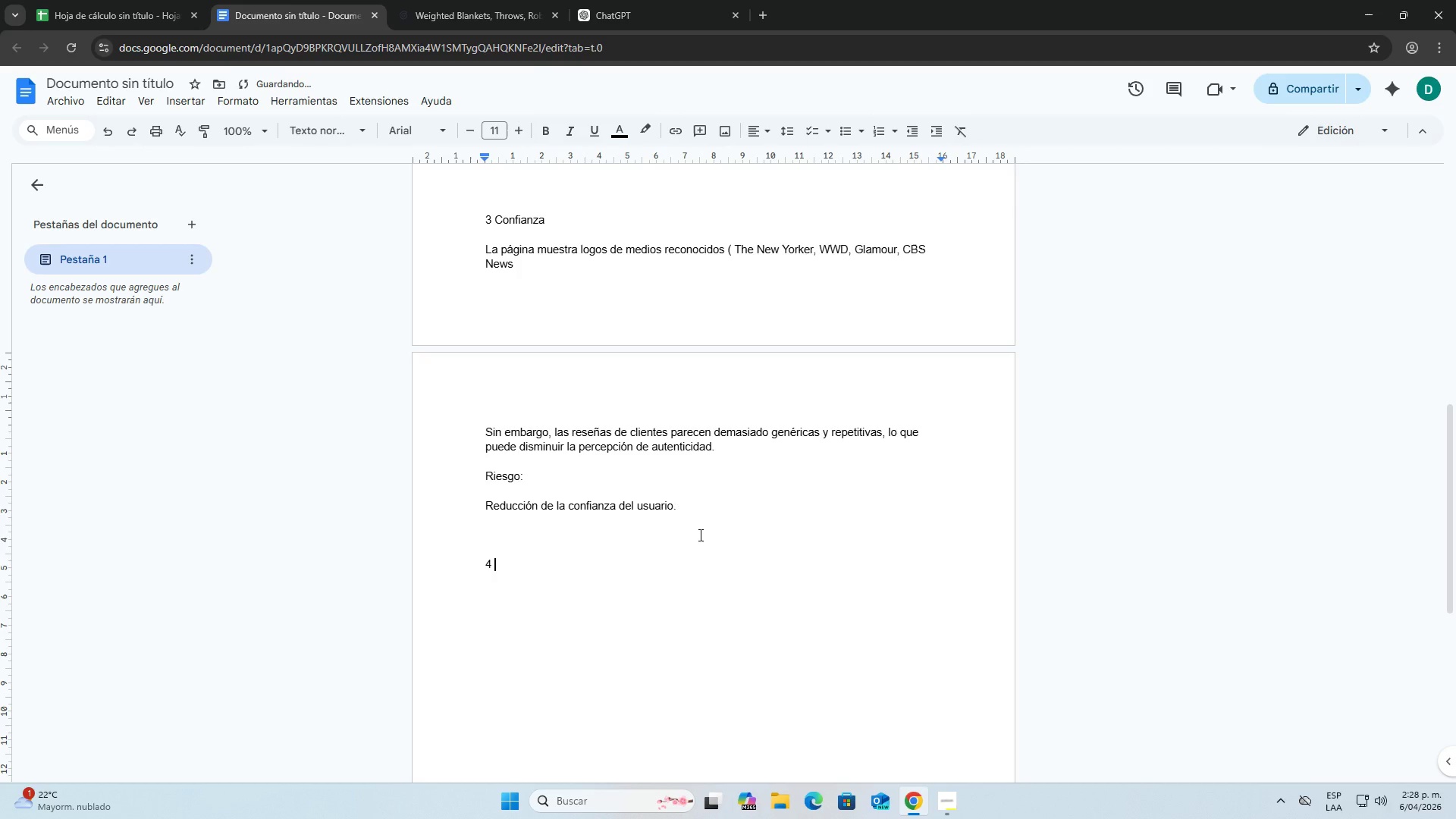 
key(Backspace)
 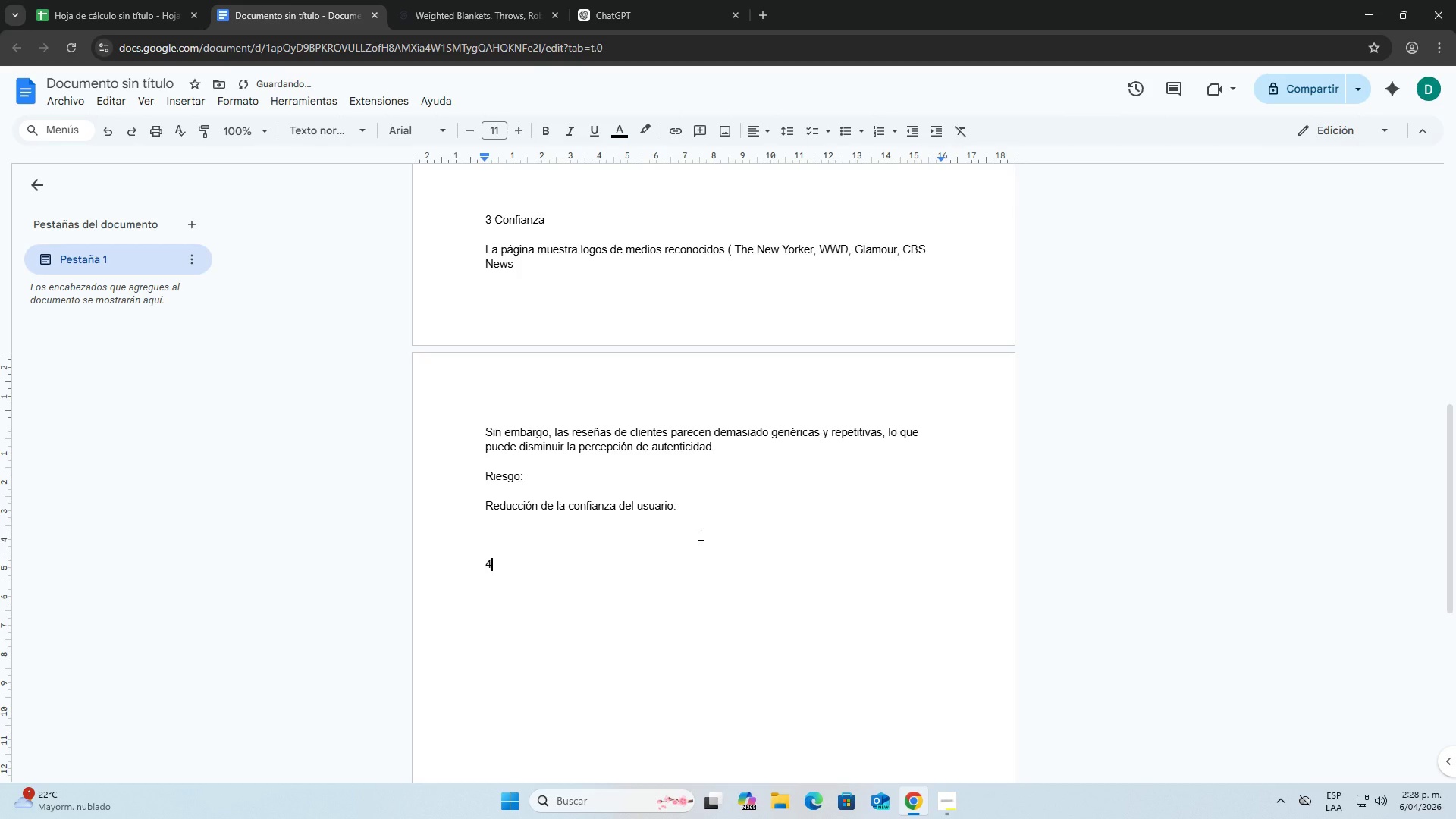 
key(Period)
 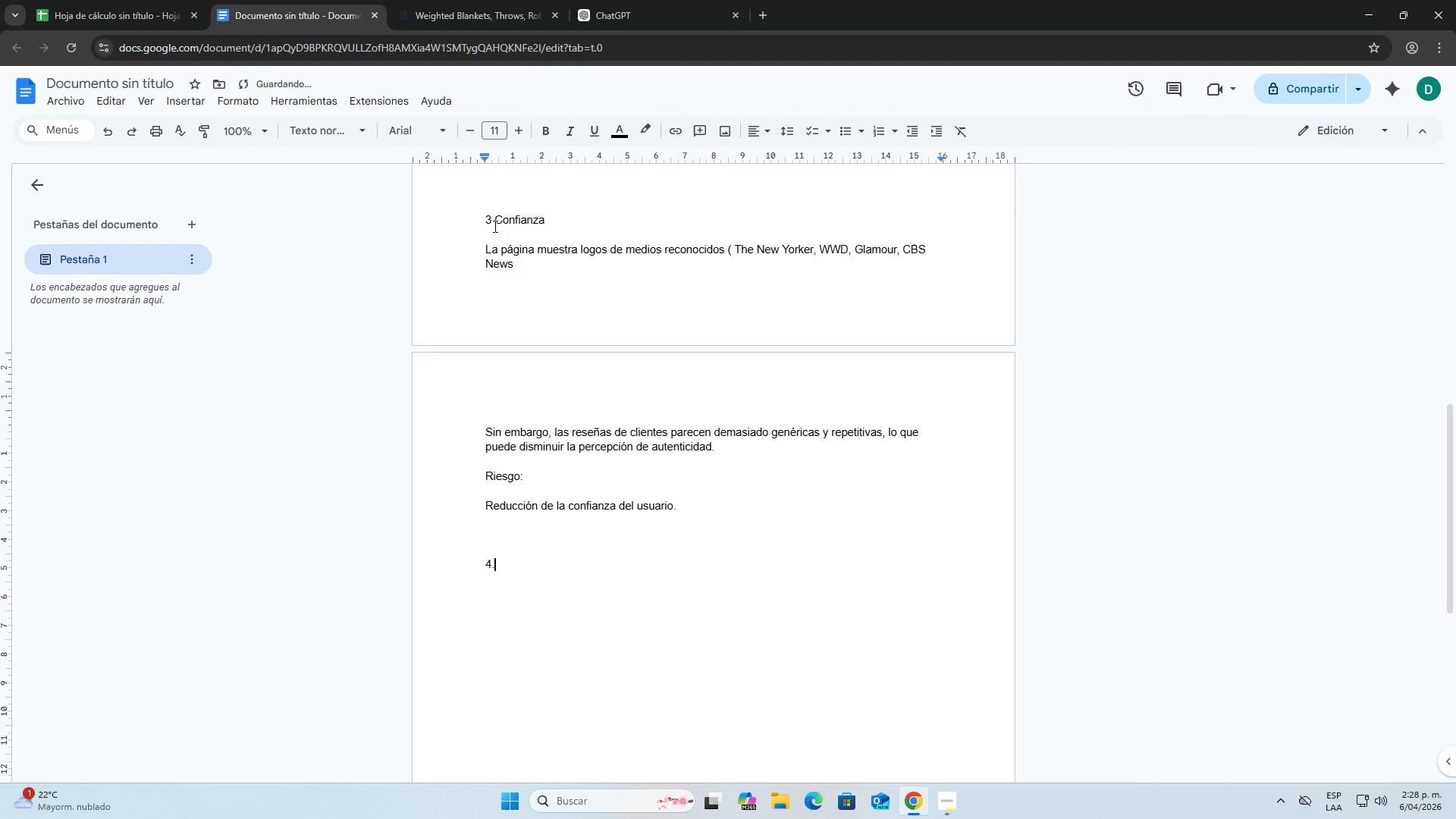 
left_click([491, 223])
 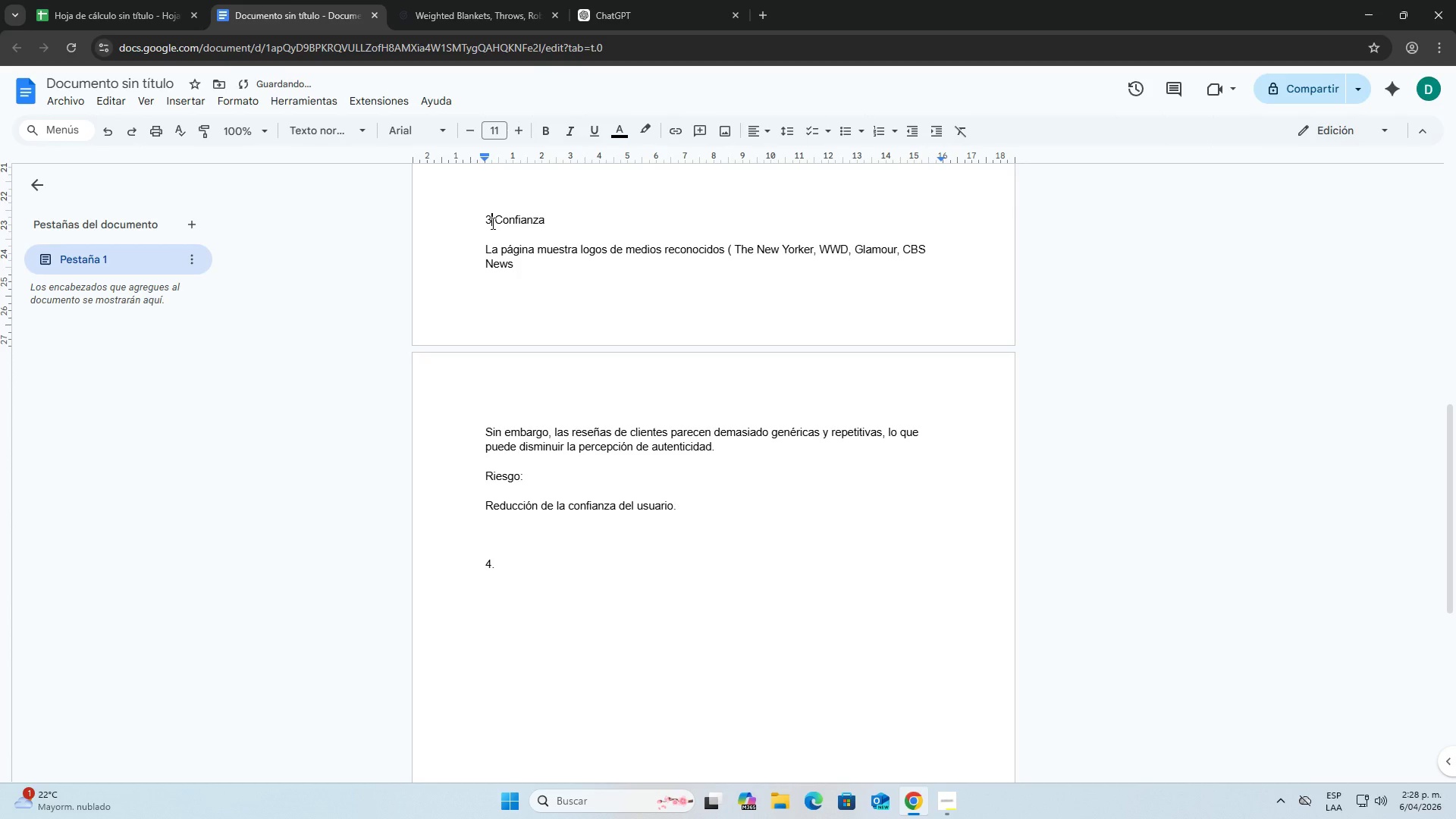 
key(Period)
 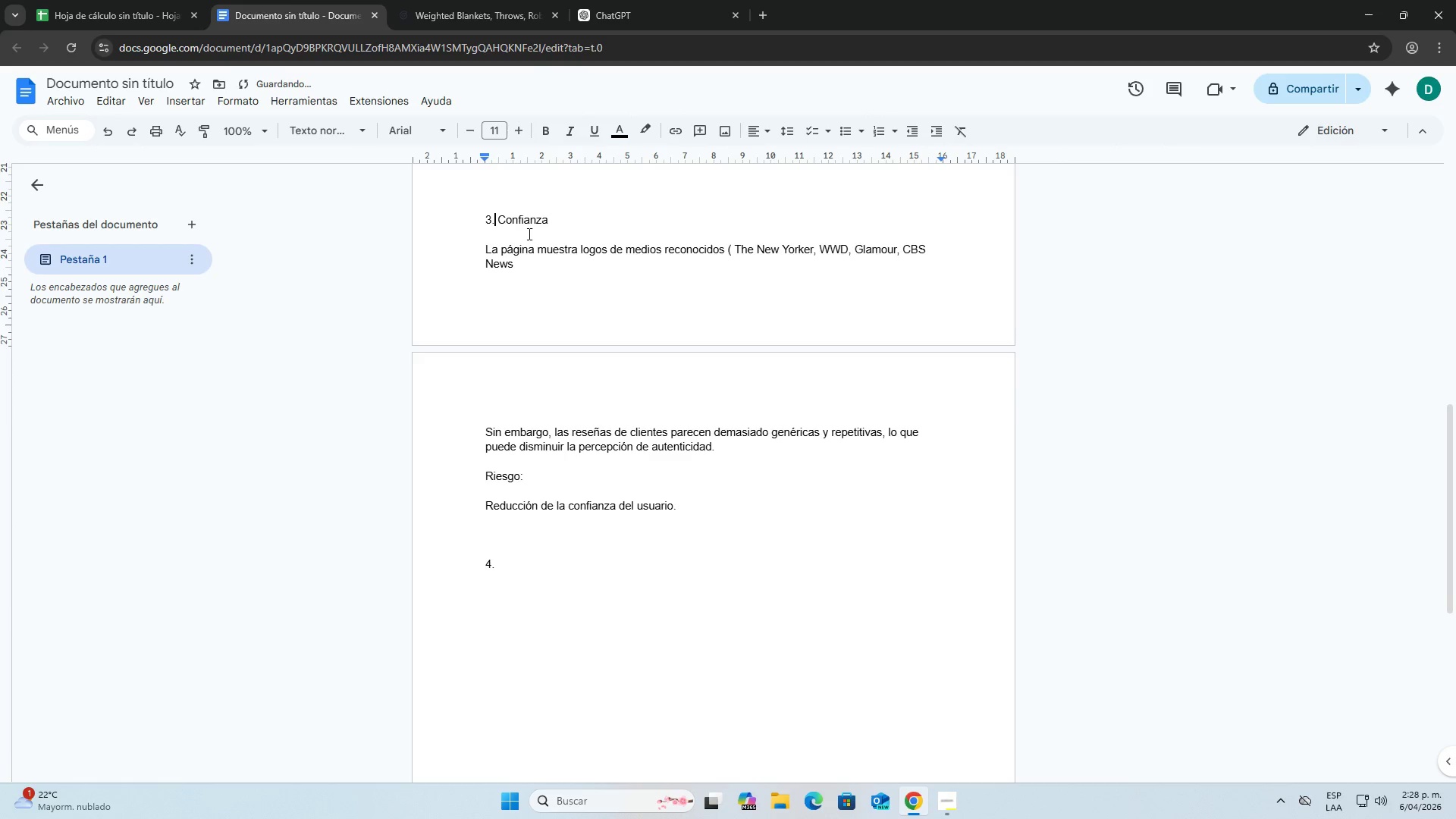 
scroll: coordinate [529, 234], scroll_direction: up, amount: 6.0
 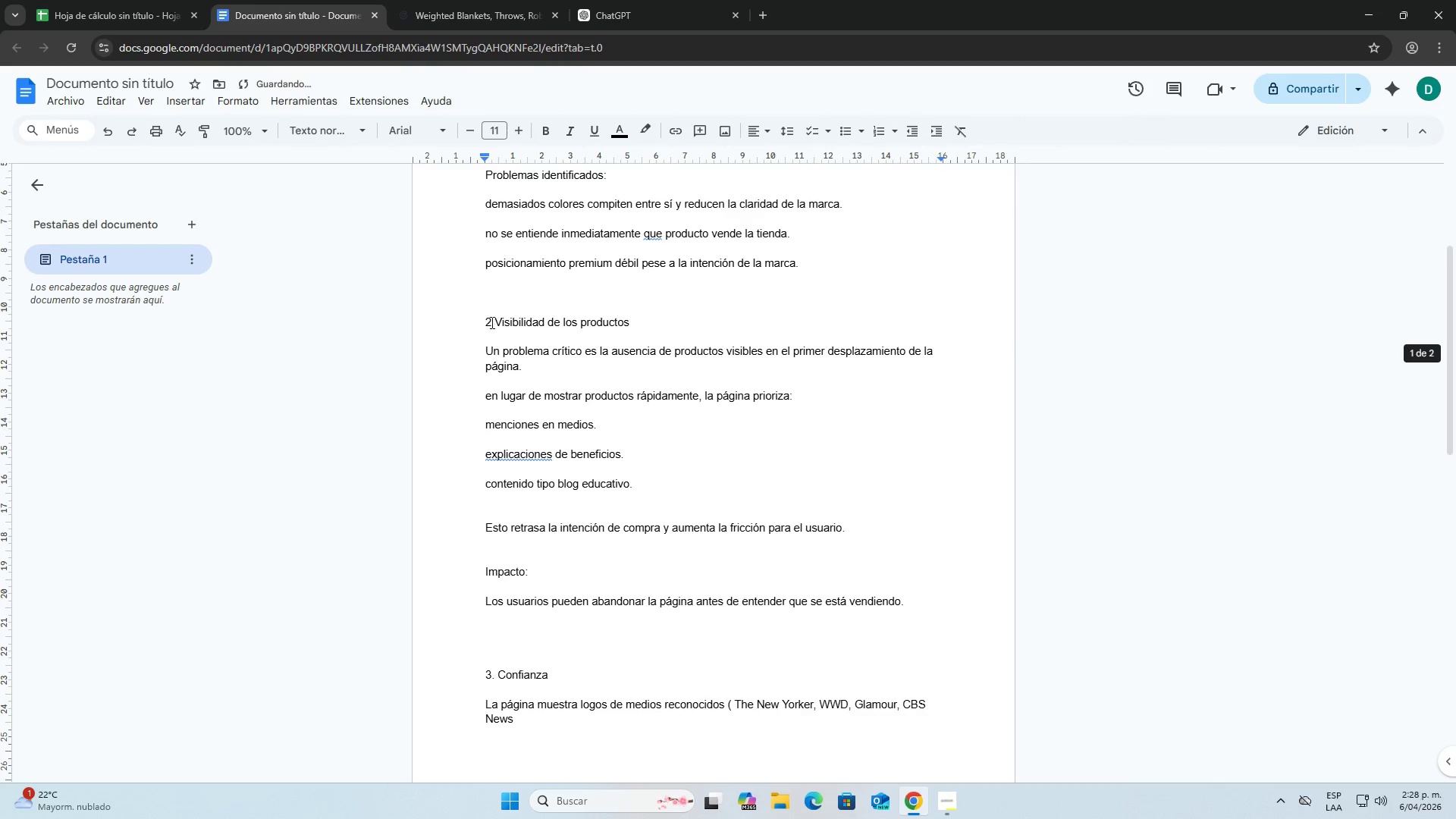 
left_click([491, 320])
 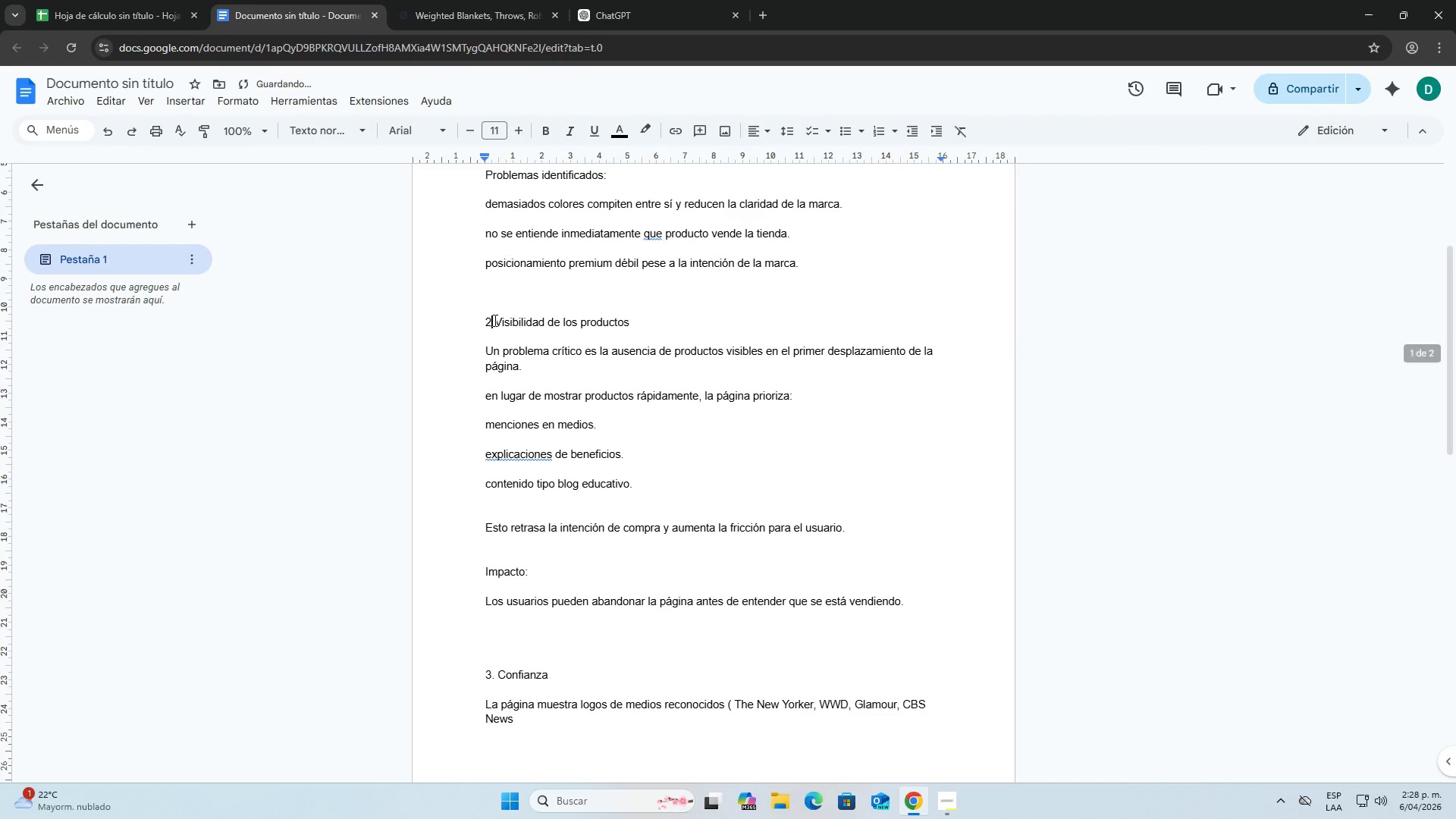 
key(Period)
 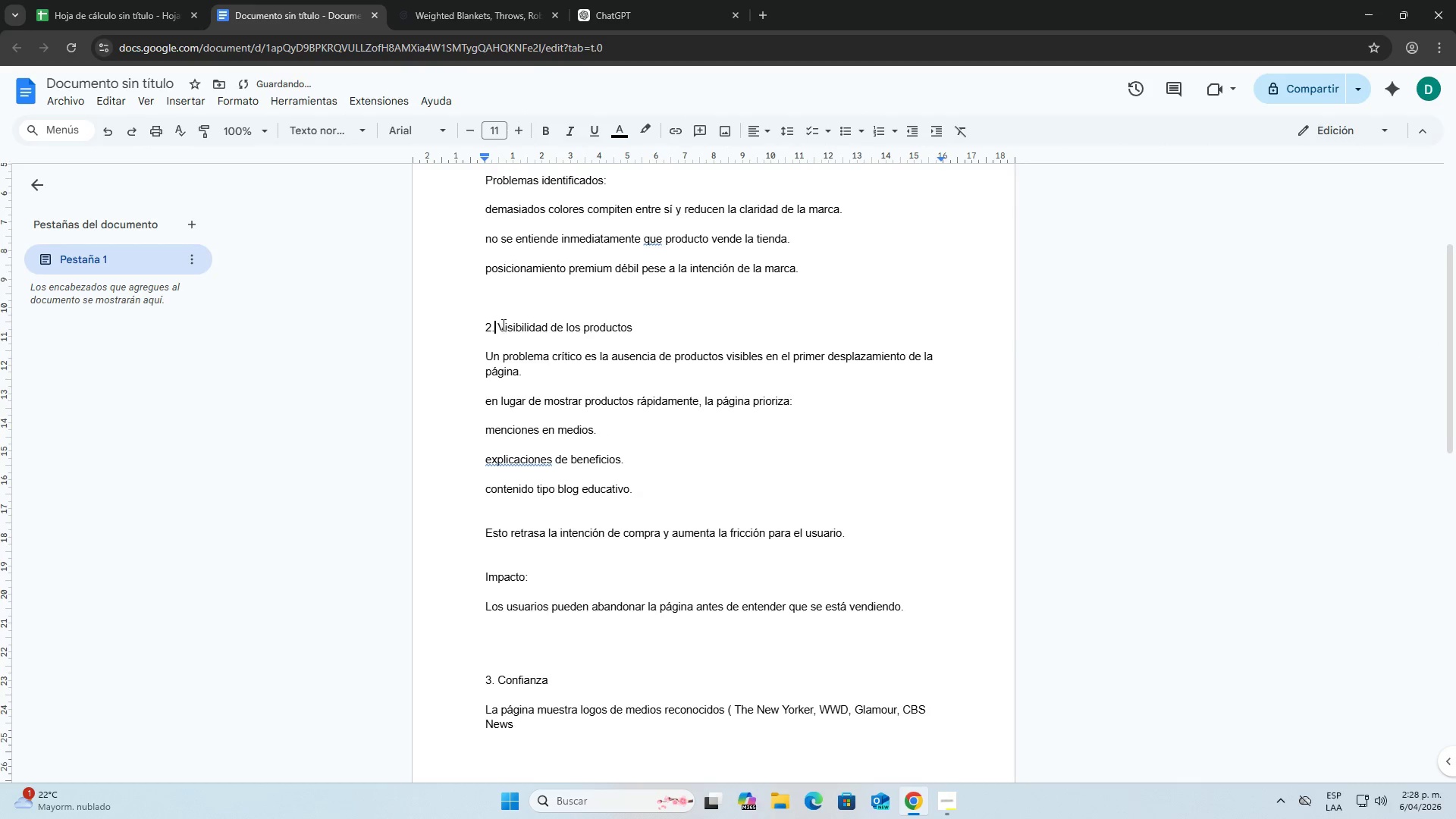 
scroll: coordinate [504, 325], scroll_direction: up, amount: 5.0
 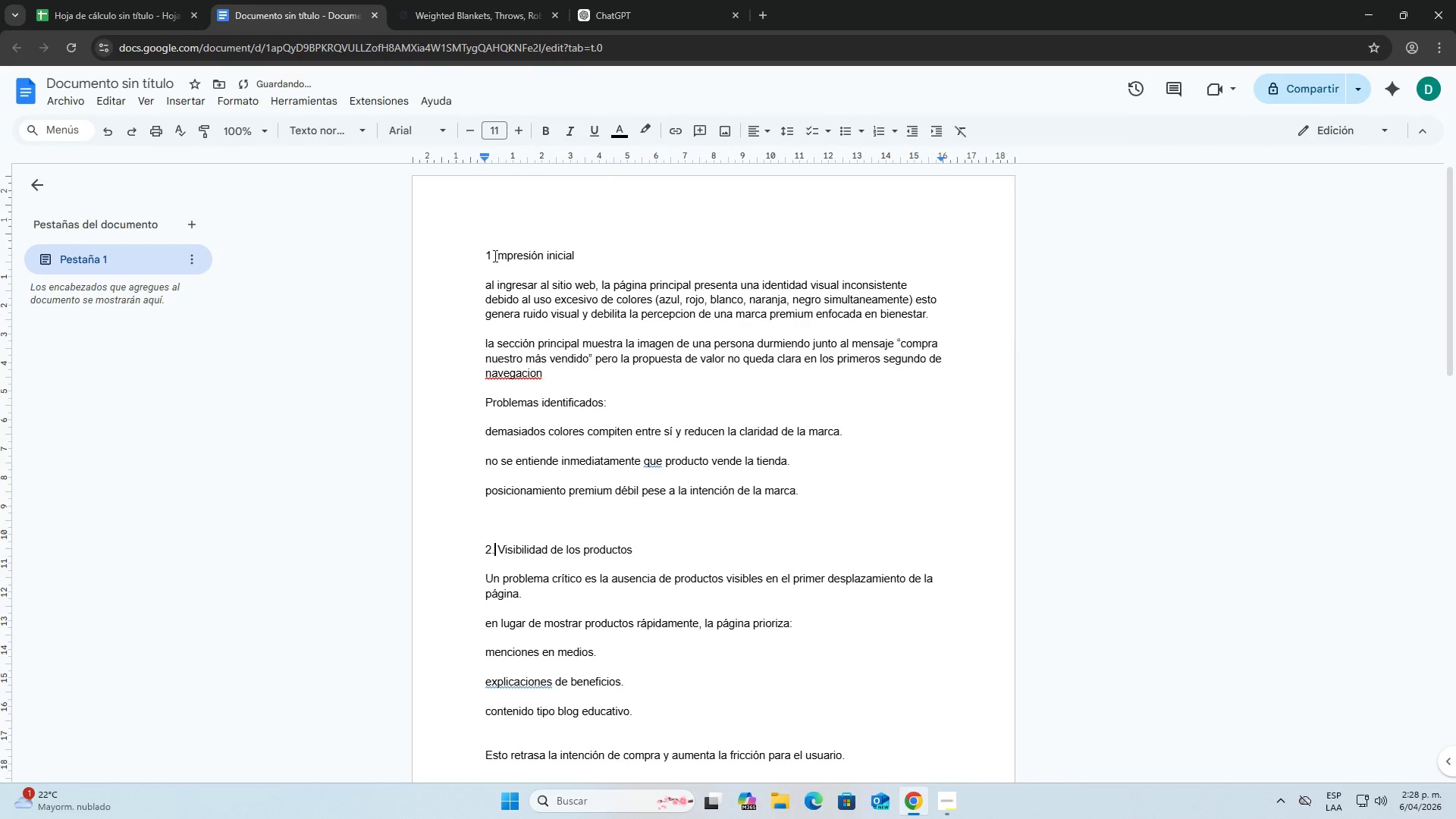 
left_click([488, 254])
 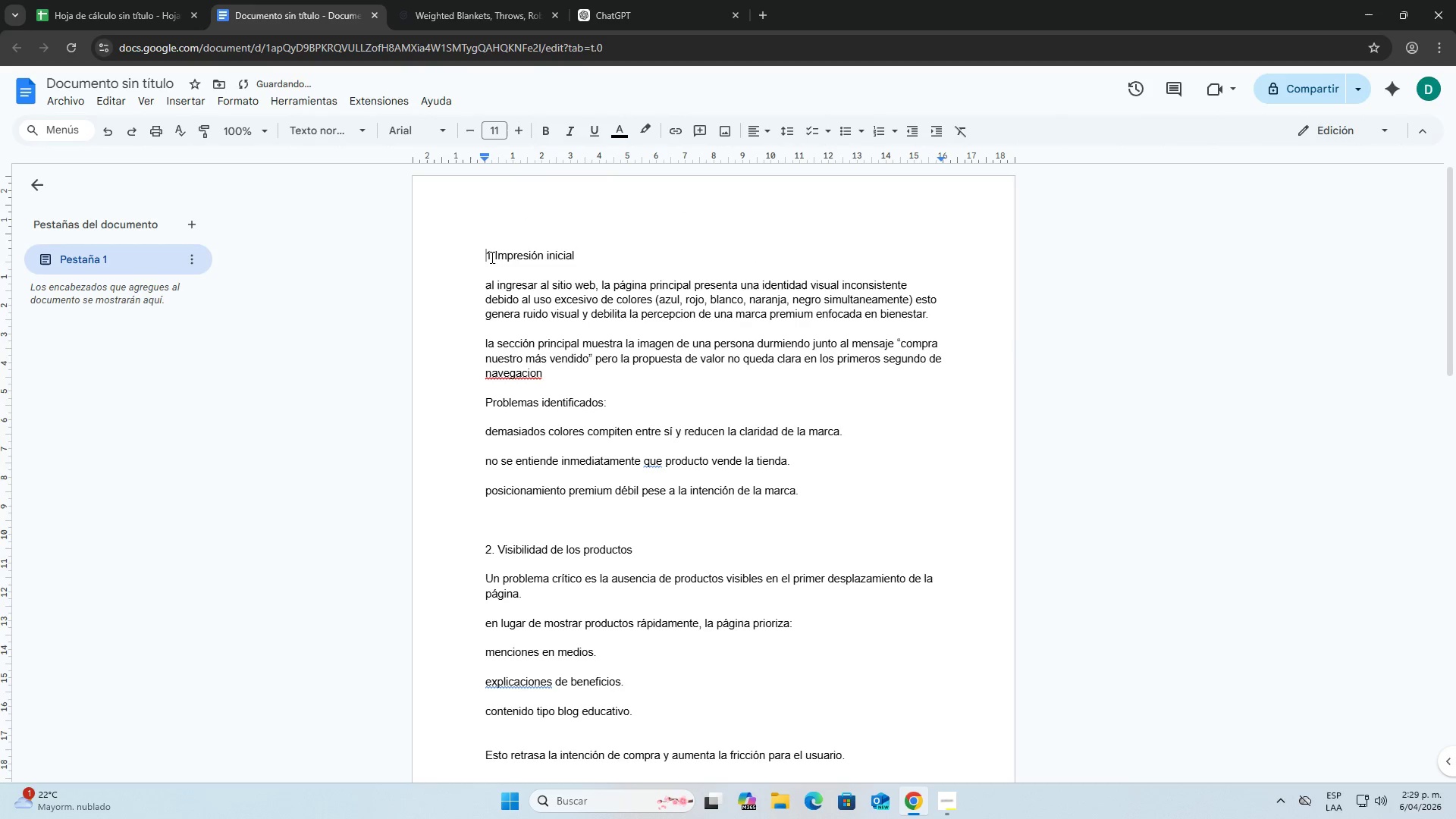 
left_click([491, 257])
 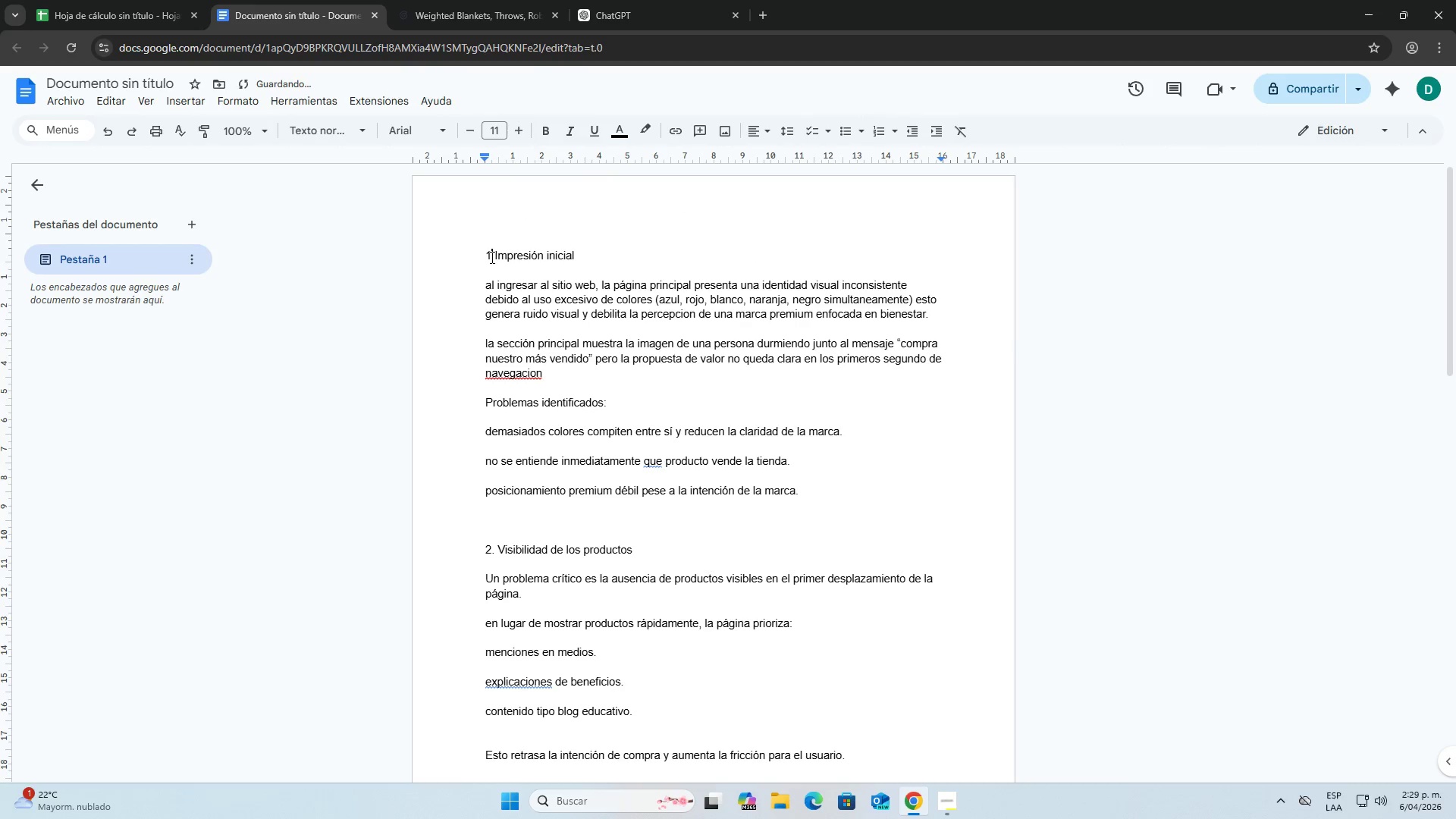 
key(Period)
 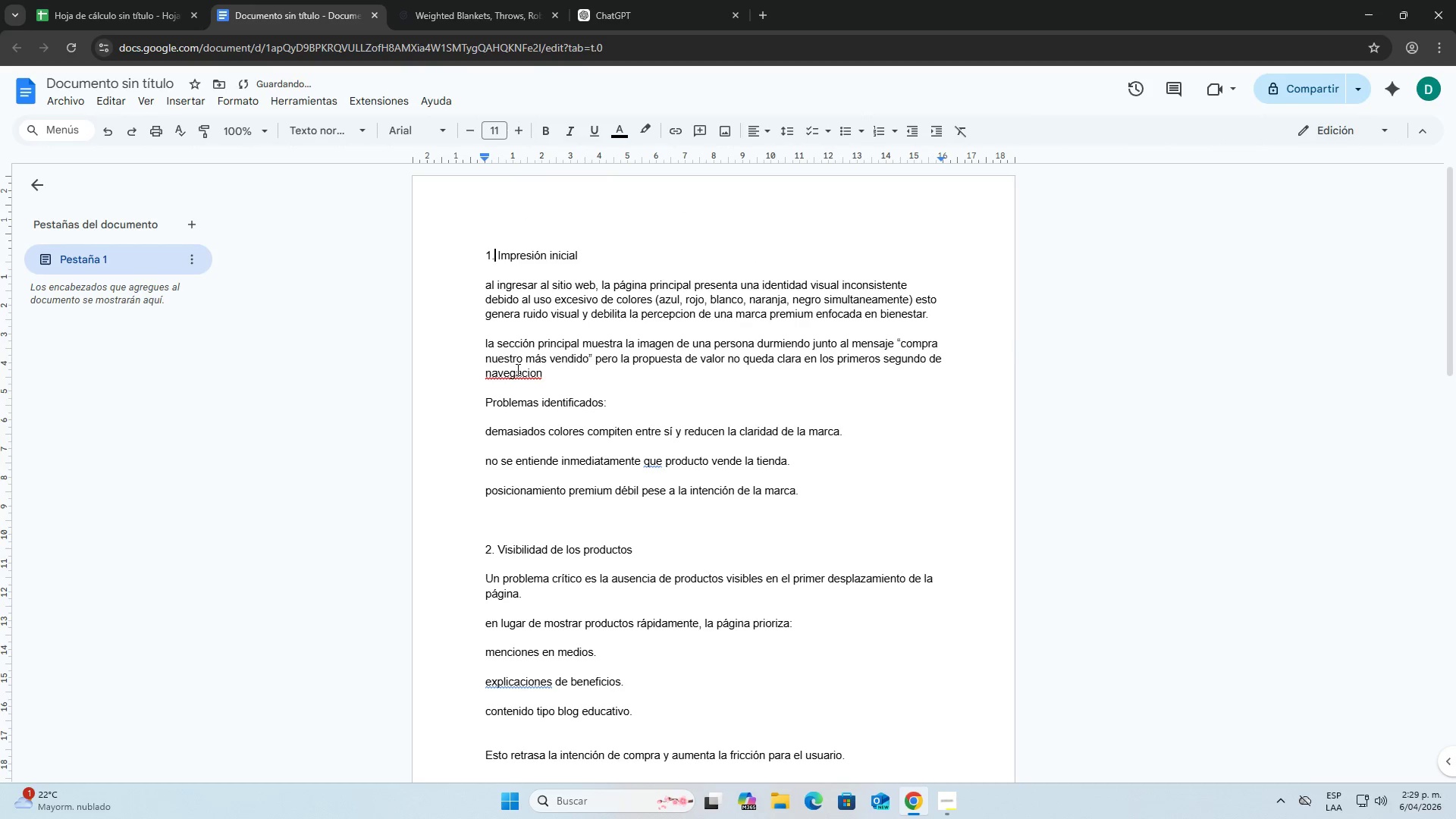 
right_click([518, 378])
 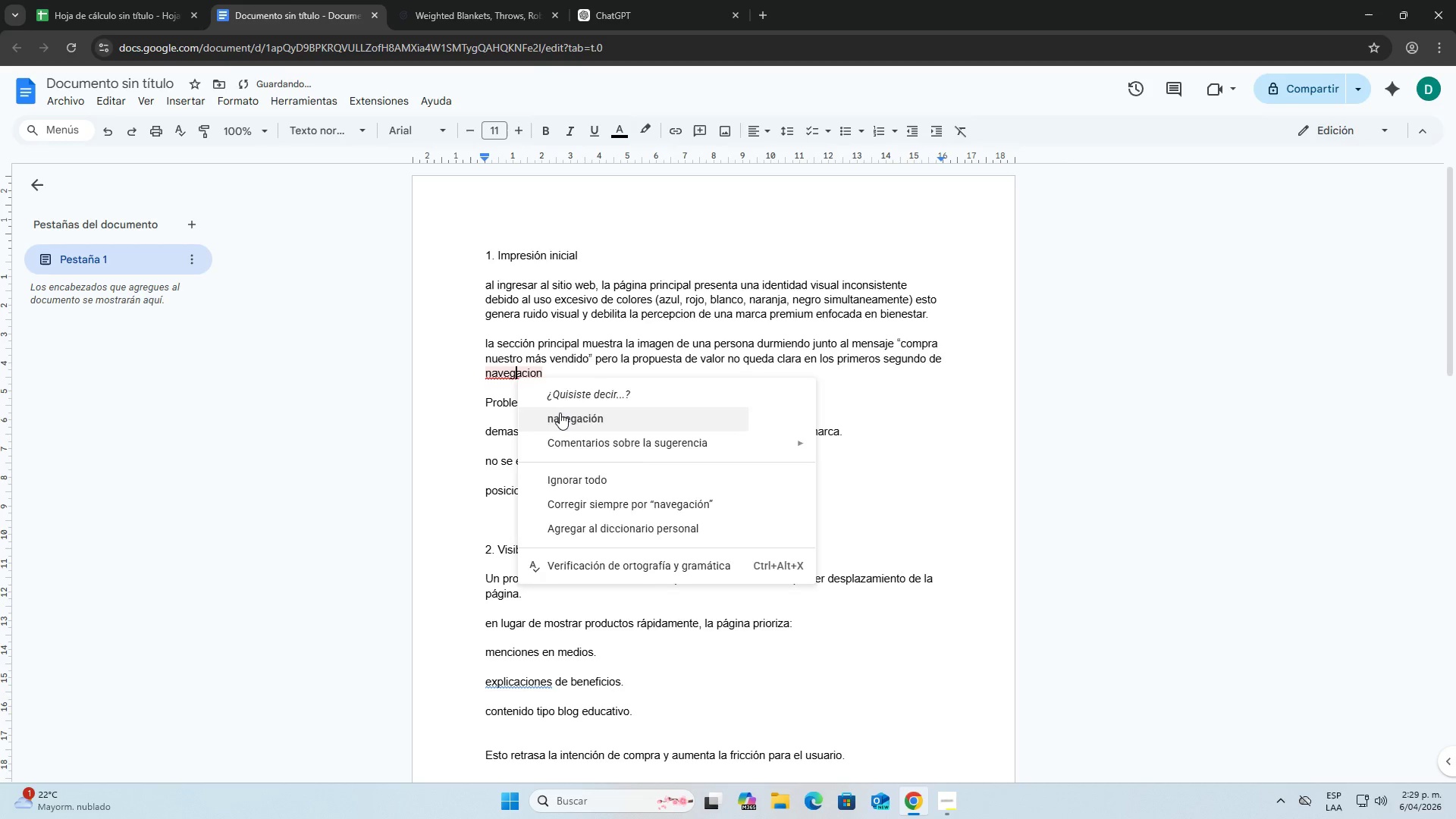 
double_click([434, 358])
 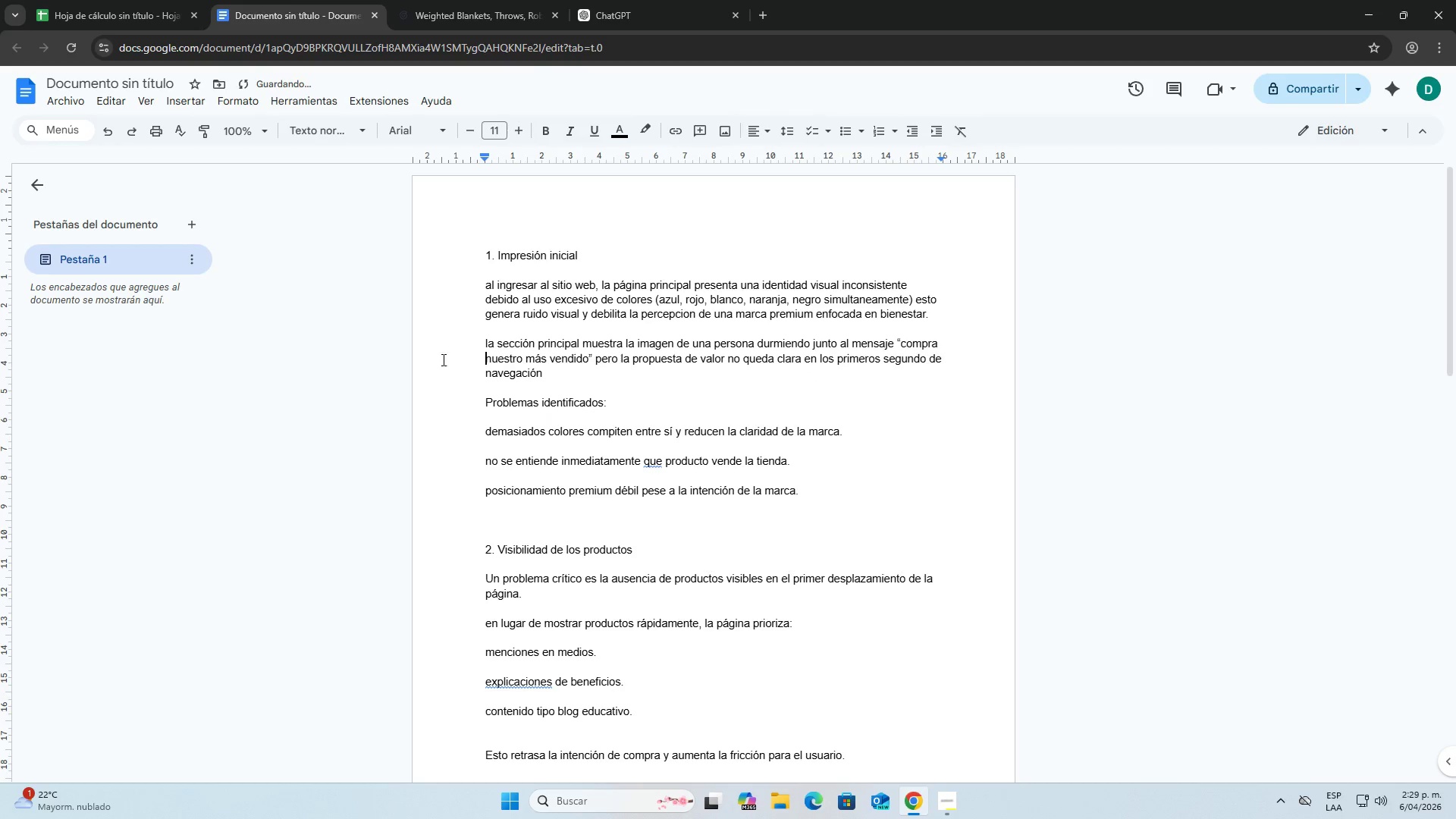 
scroll: coordinate [451, 371], scroll_direction: down, amount: 10.0
 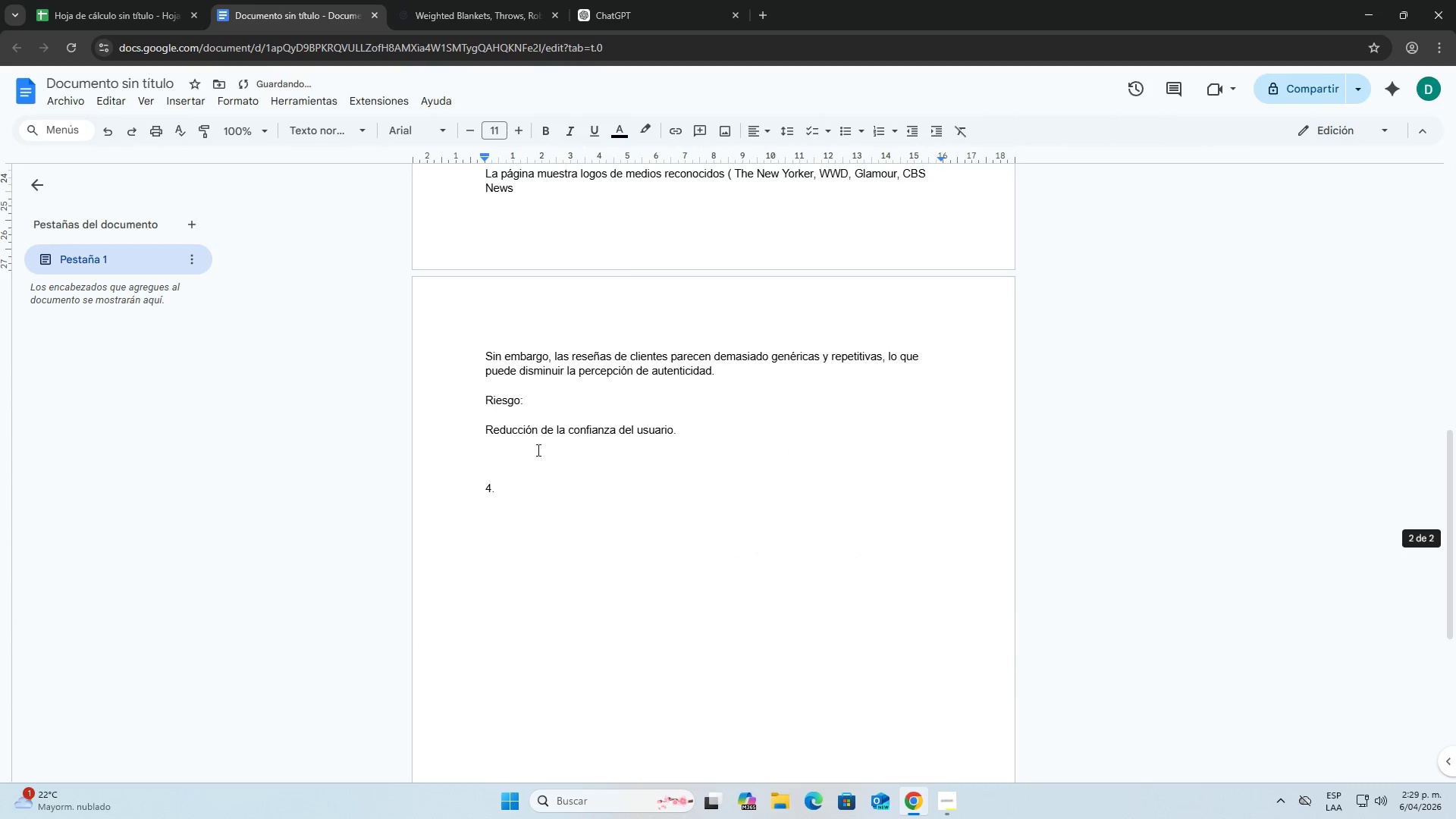 
left_click([532, 485])
 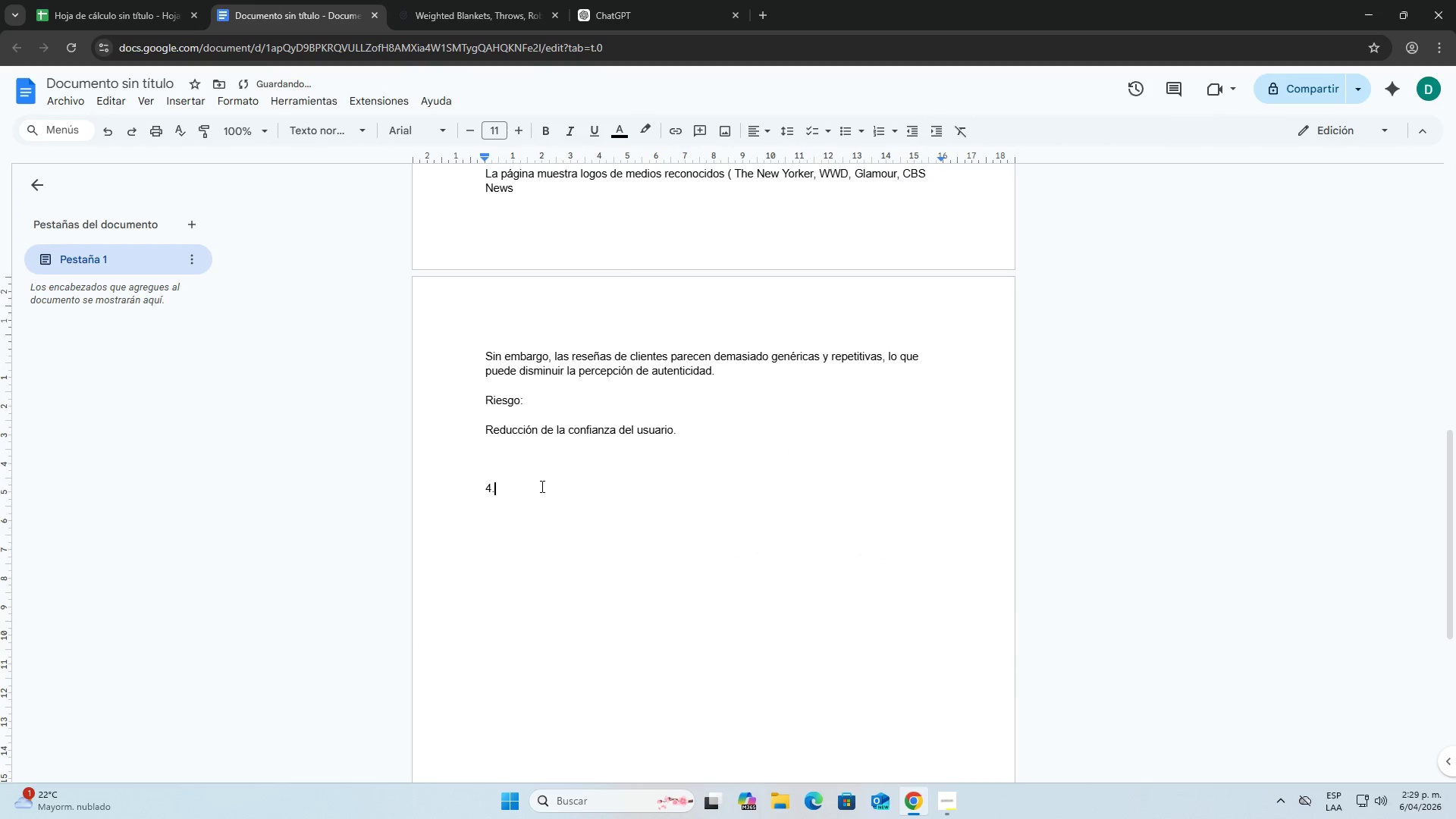 
type( Navegacion y flujo de cp)
key(Backspace)
type(ompra)
 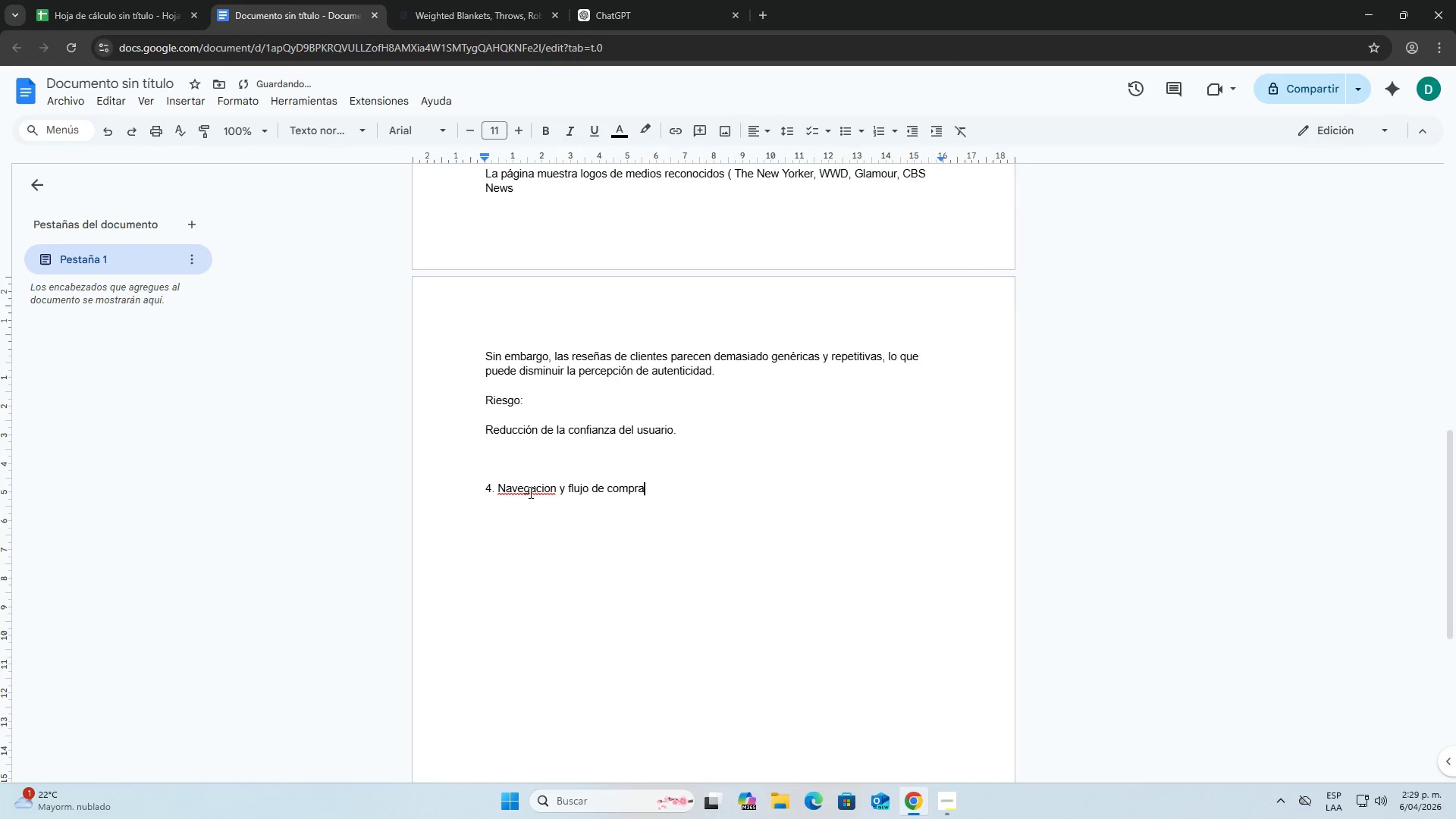 
right_click([529, 492])
 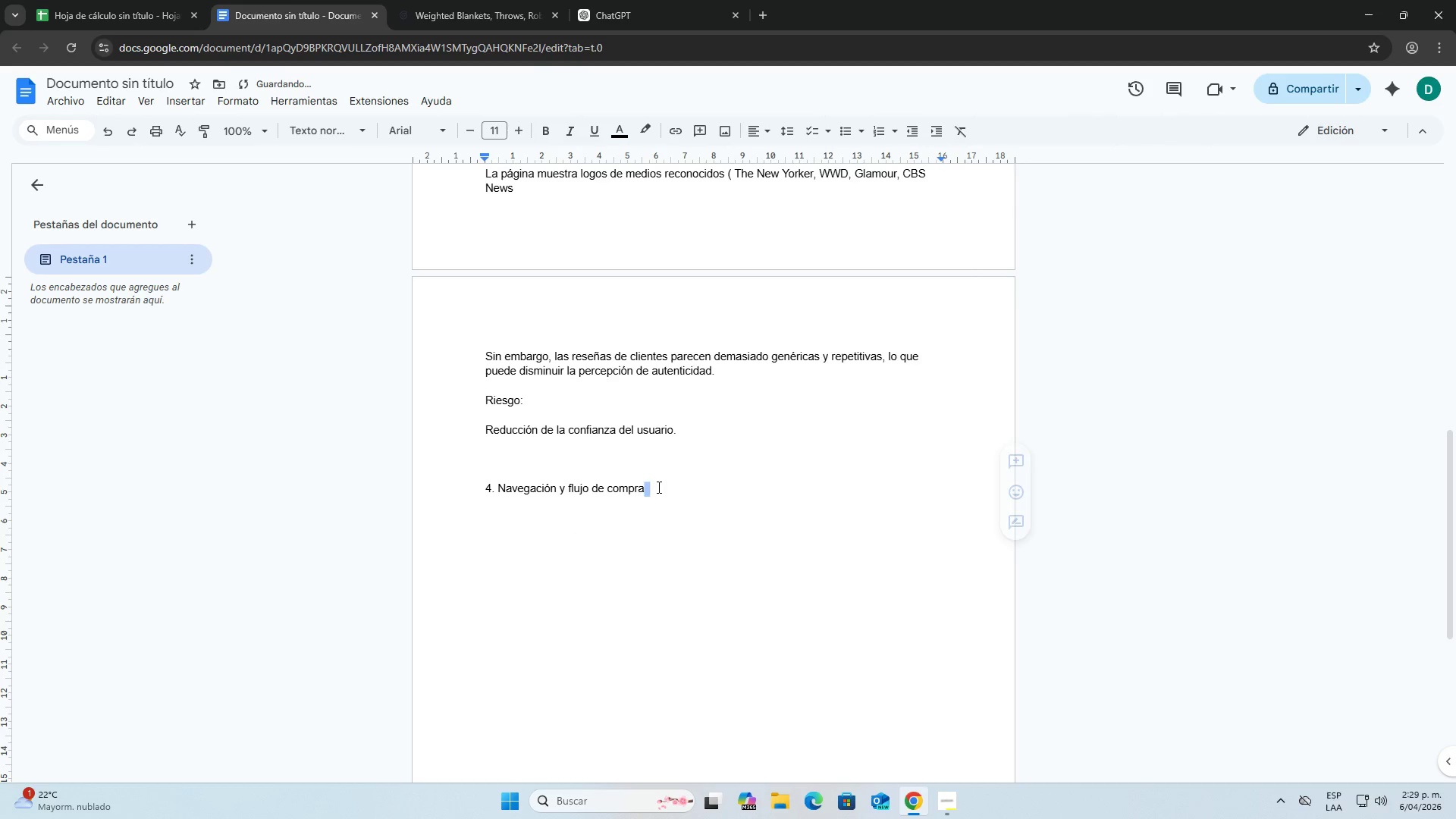 
left_click([666, 494])
 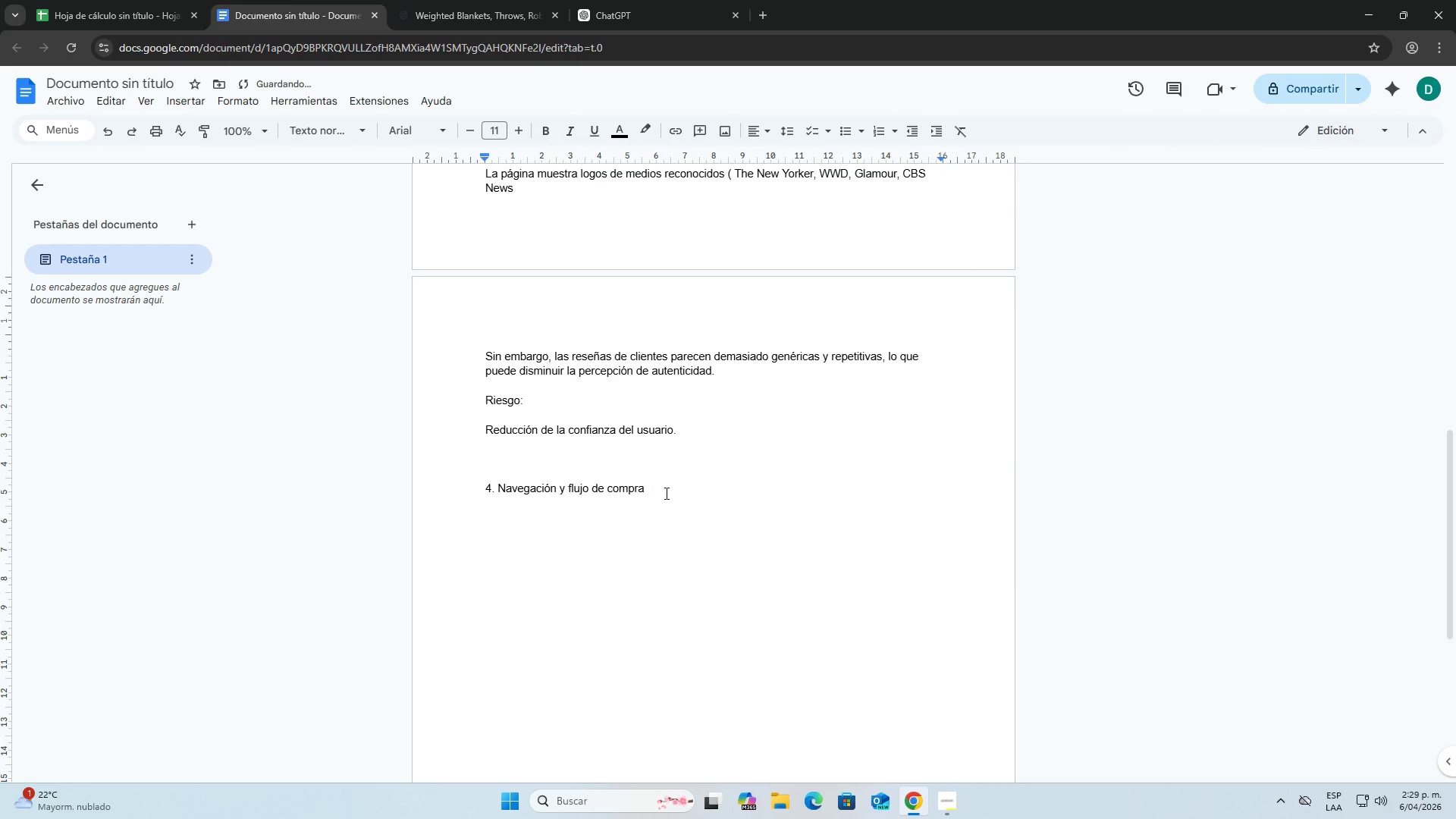 
key(Enter)
 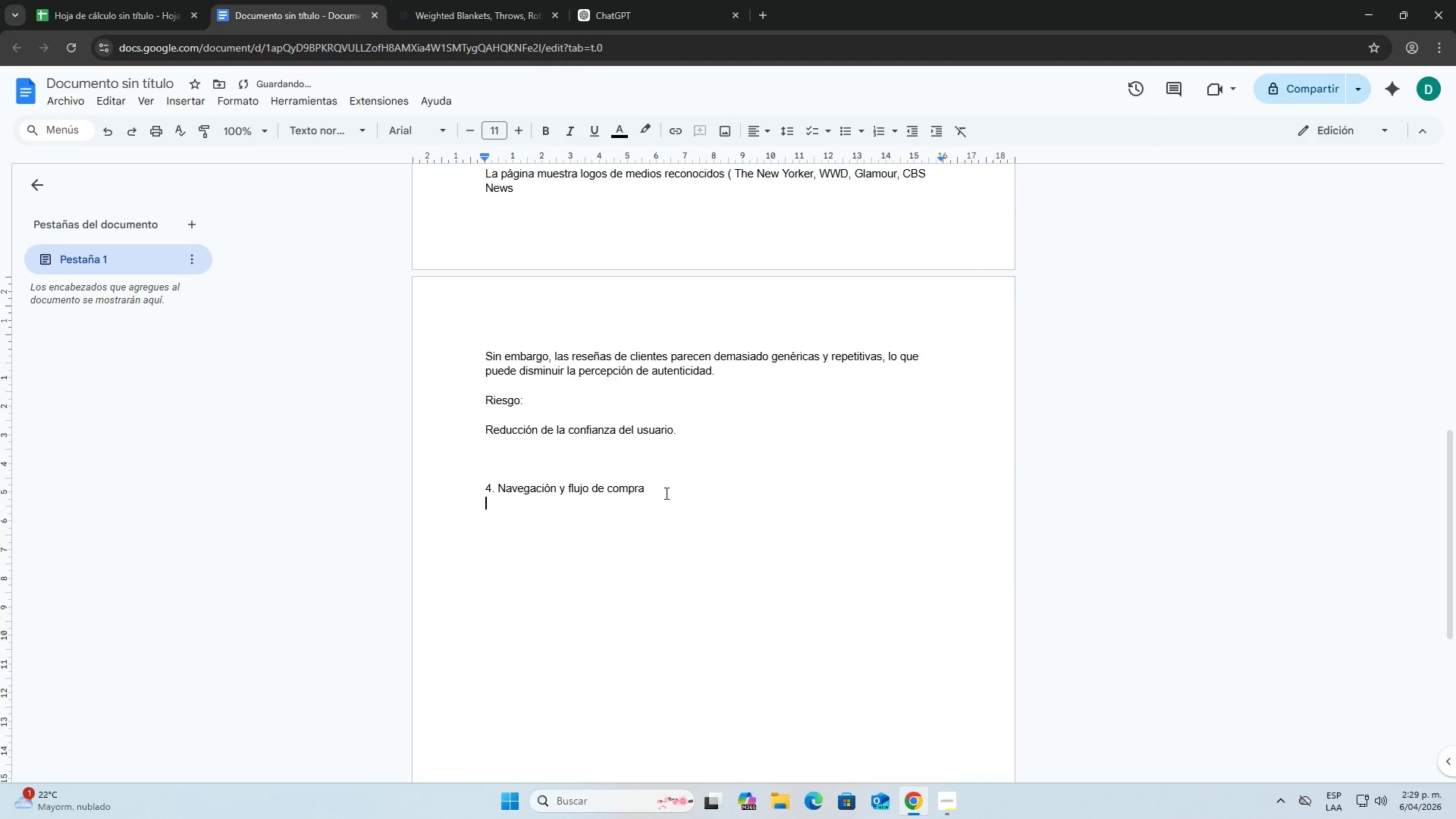 
key(Enter)
 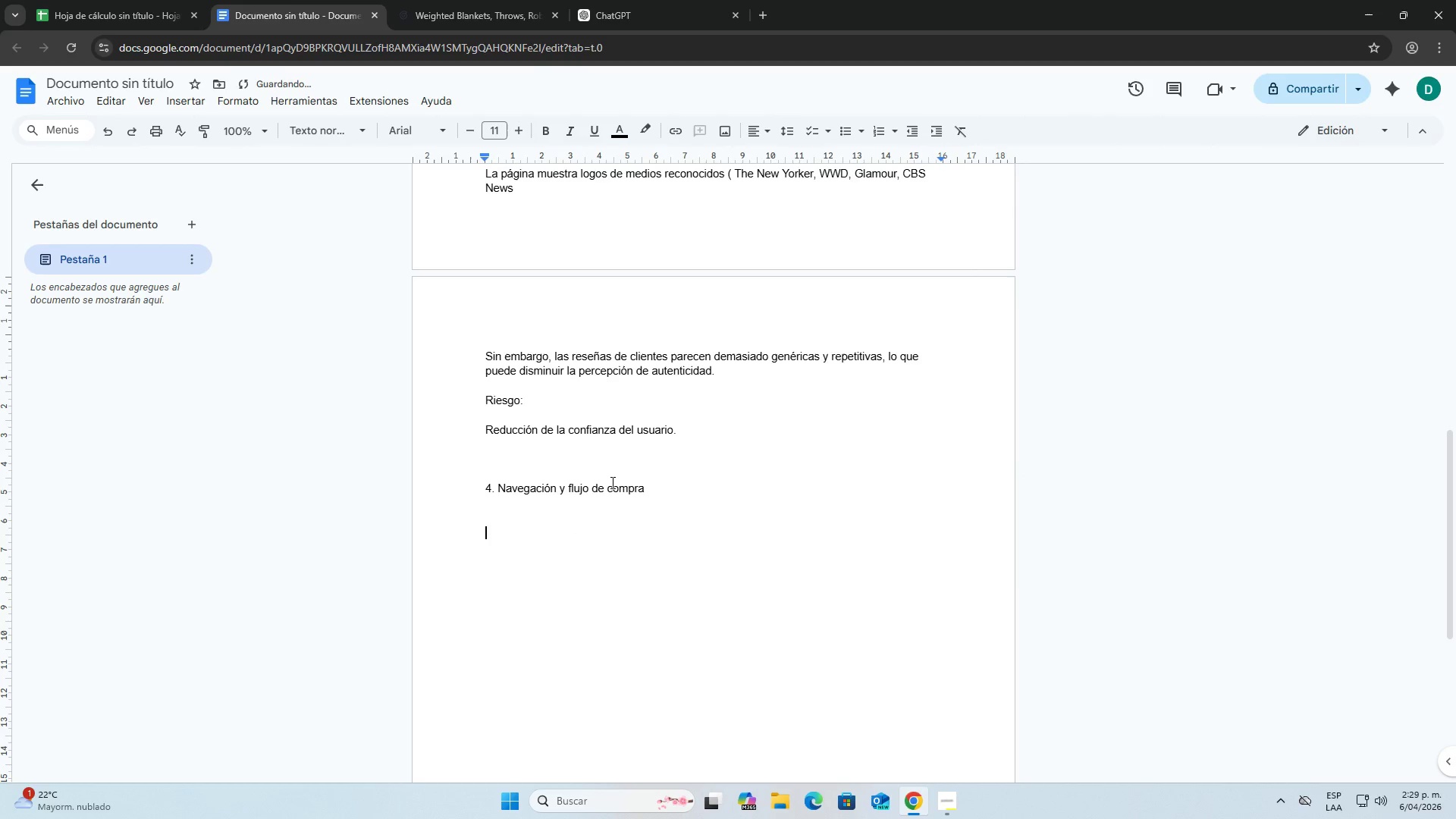 
key(Enter)
 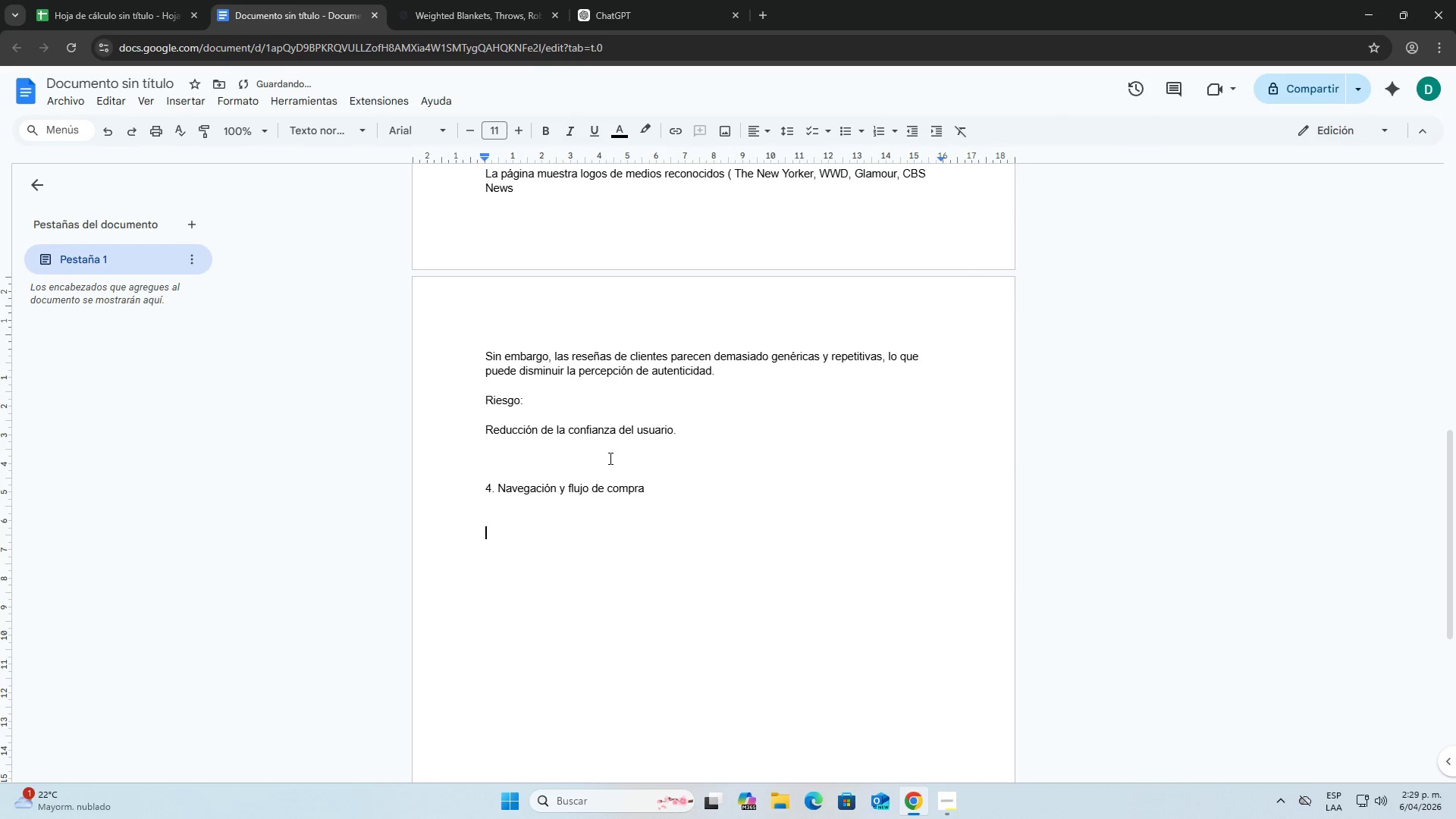 
key(Backspace)
 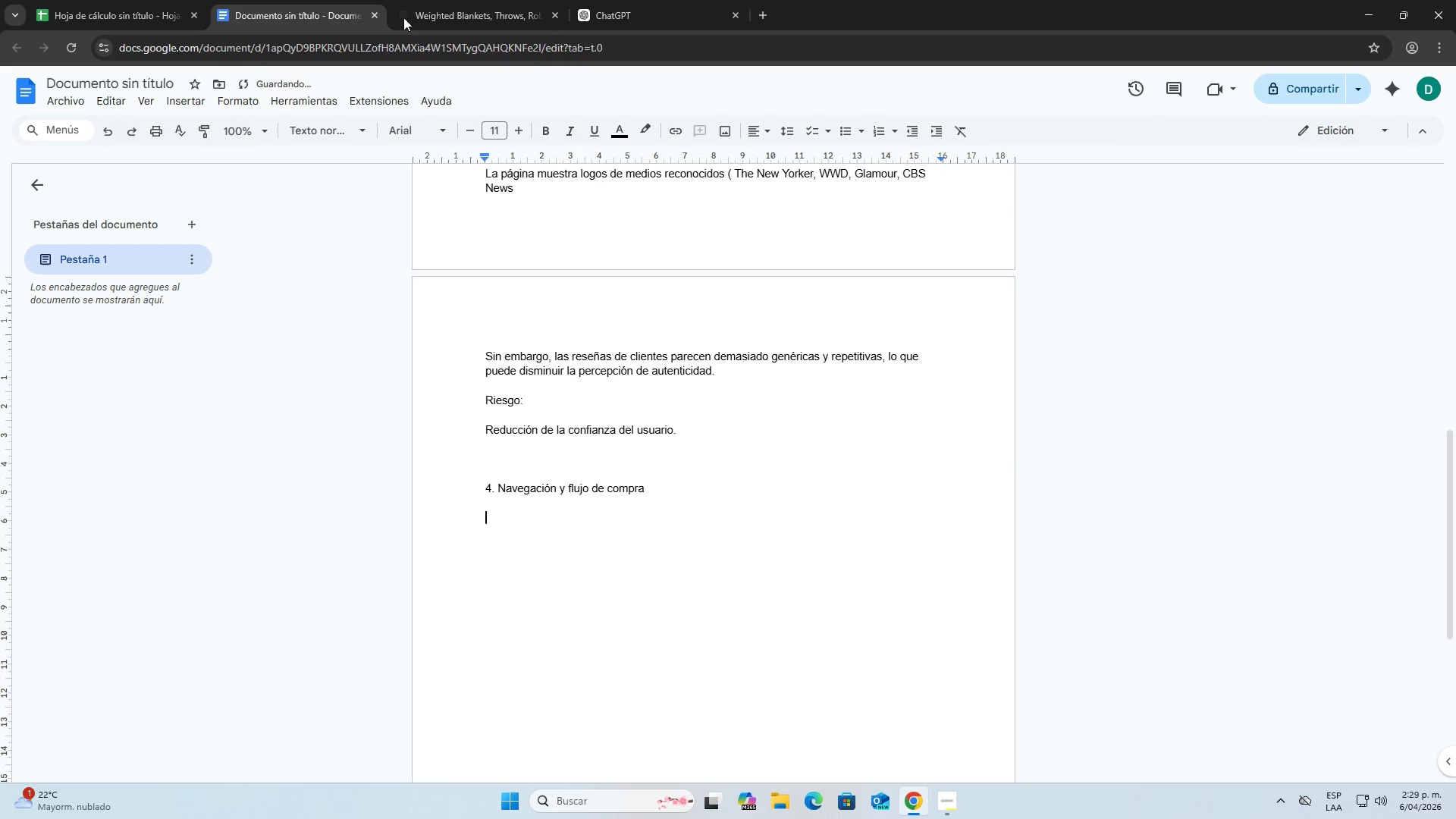 
left_click([440, 0])
 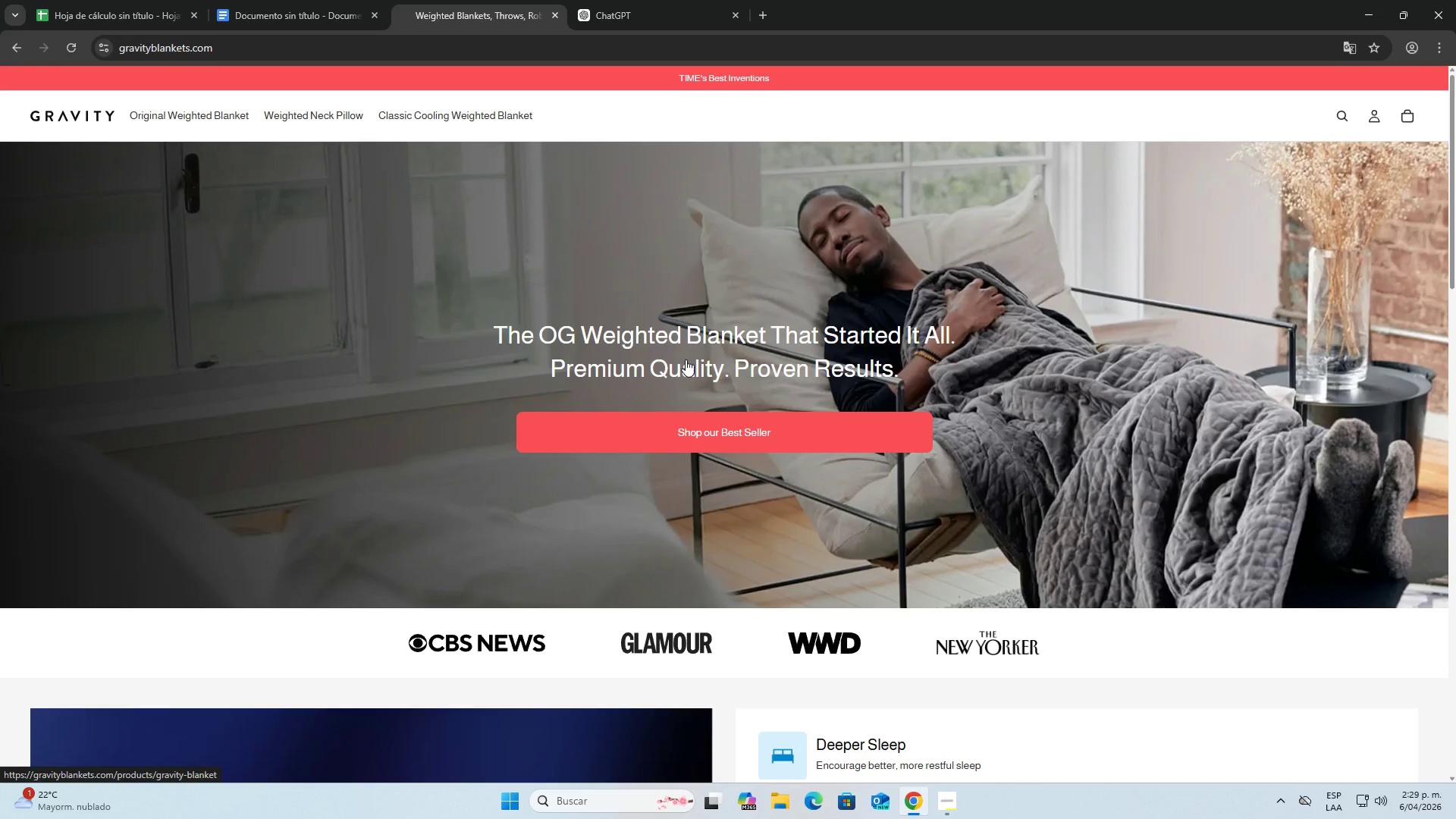 
left_click([245, 0])
 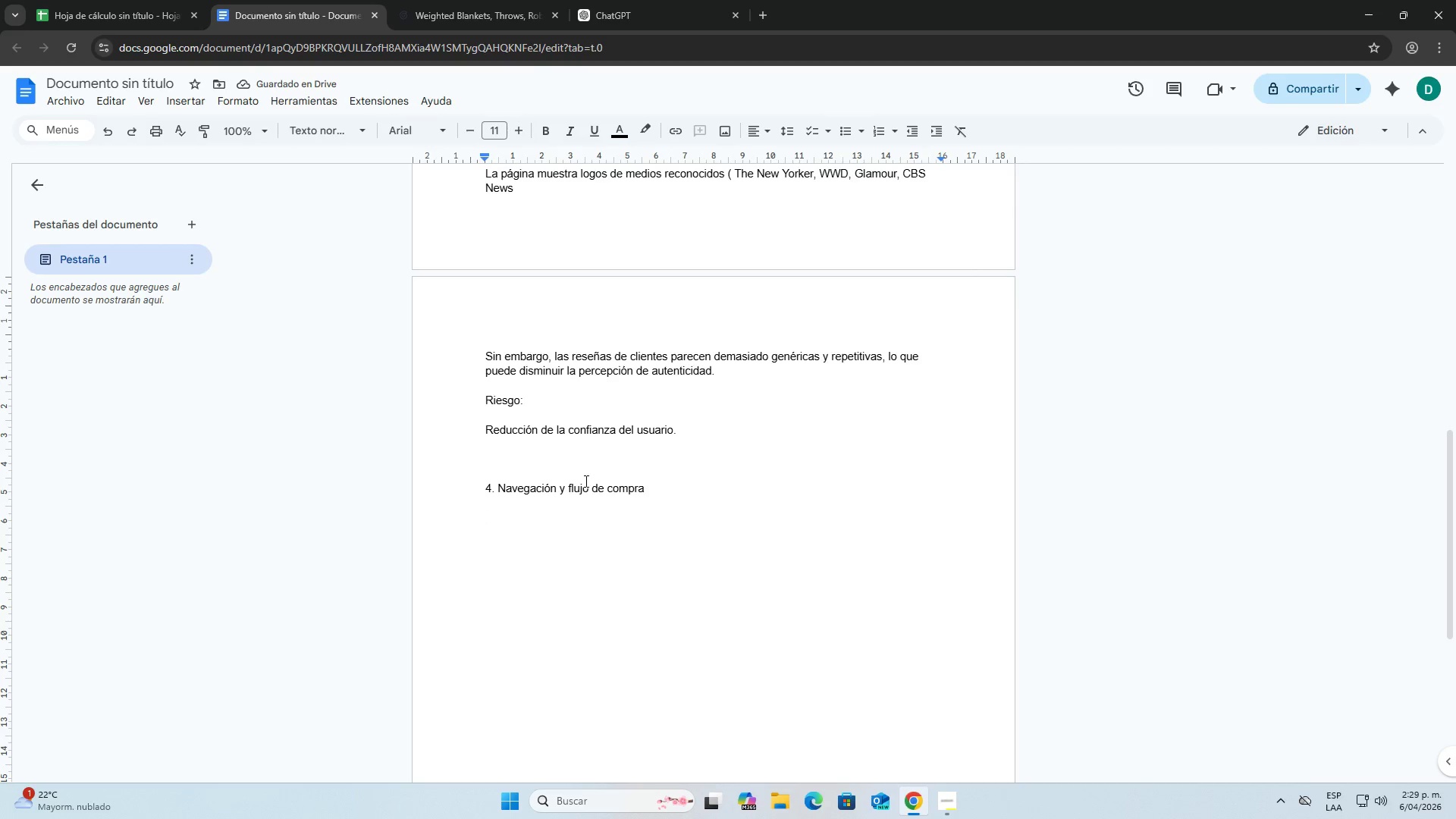 
left_click([507, 0])
 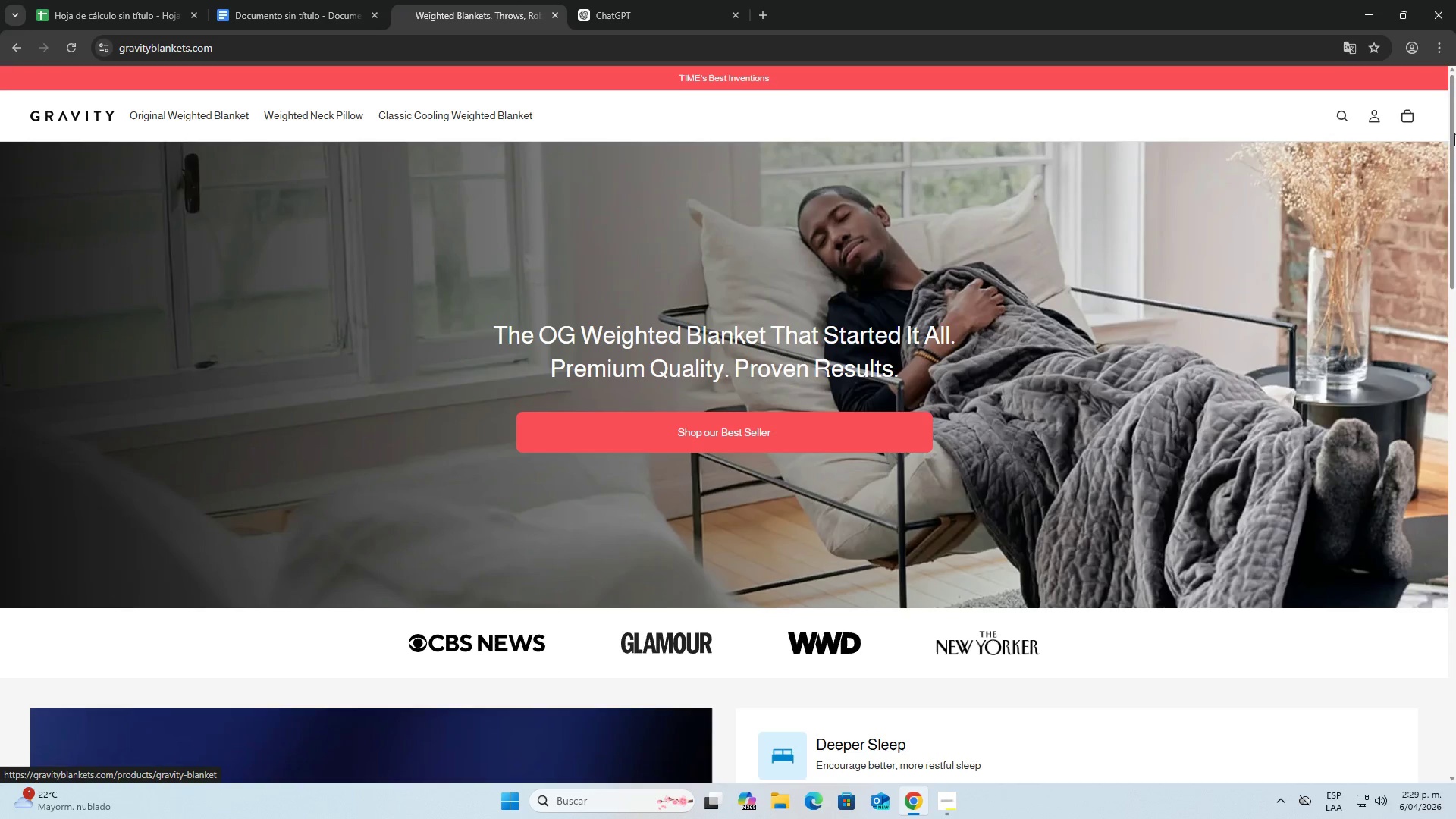 
left_click([1420, 113])
 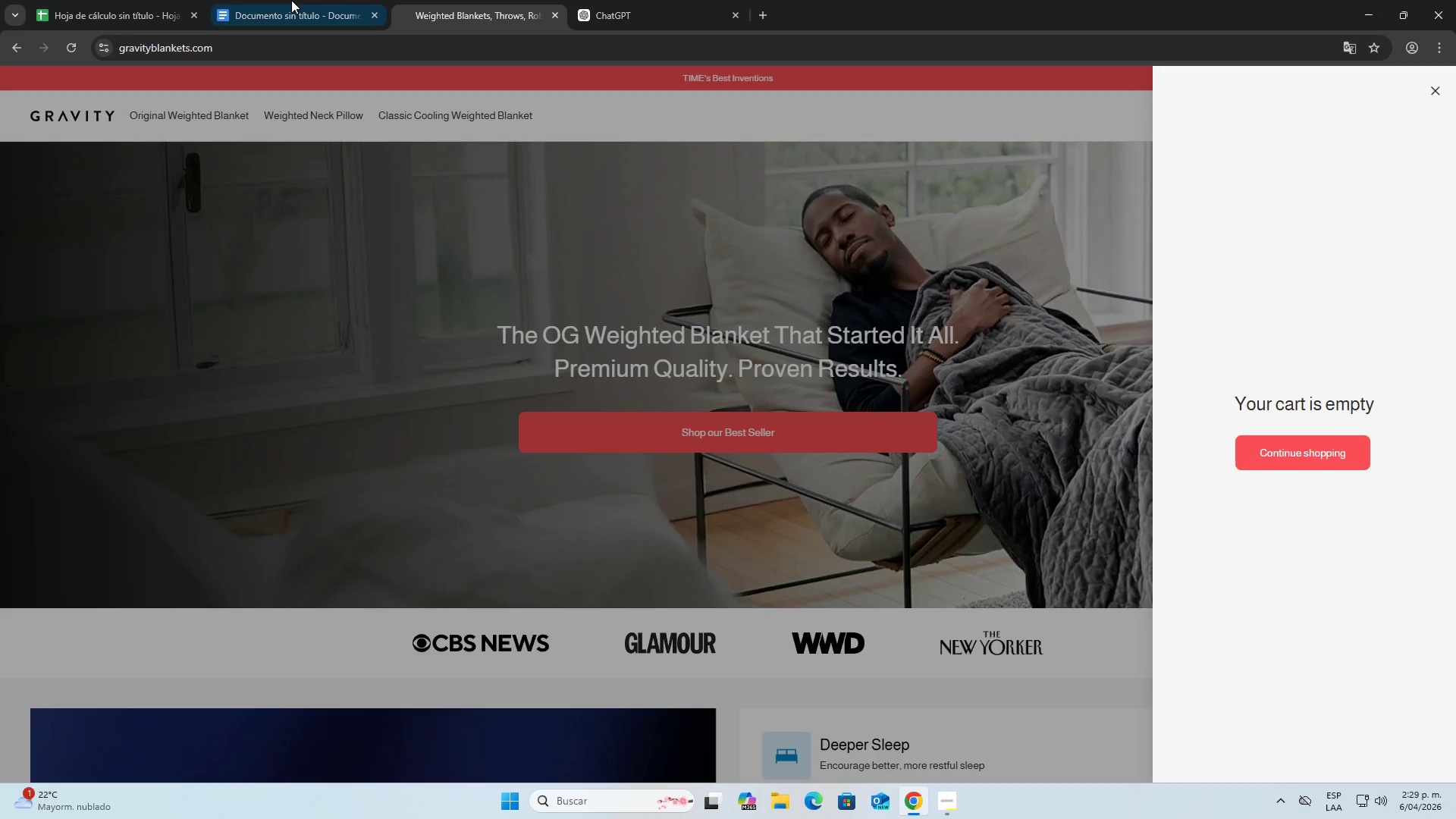 
left_click([288, 0])
 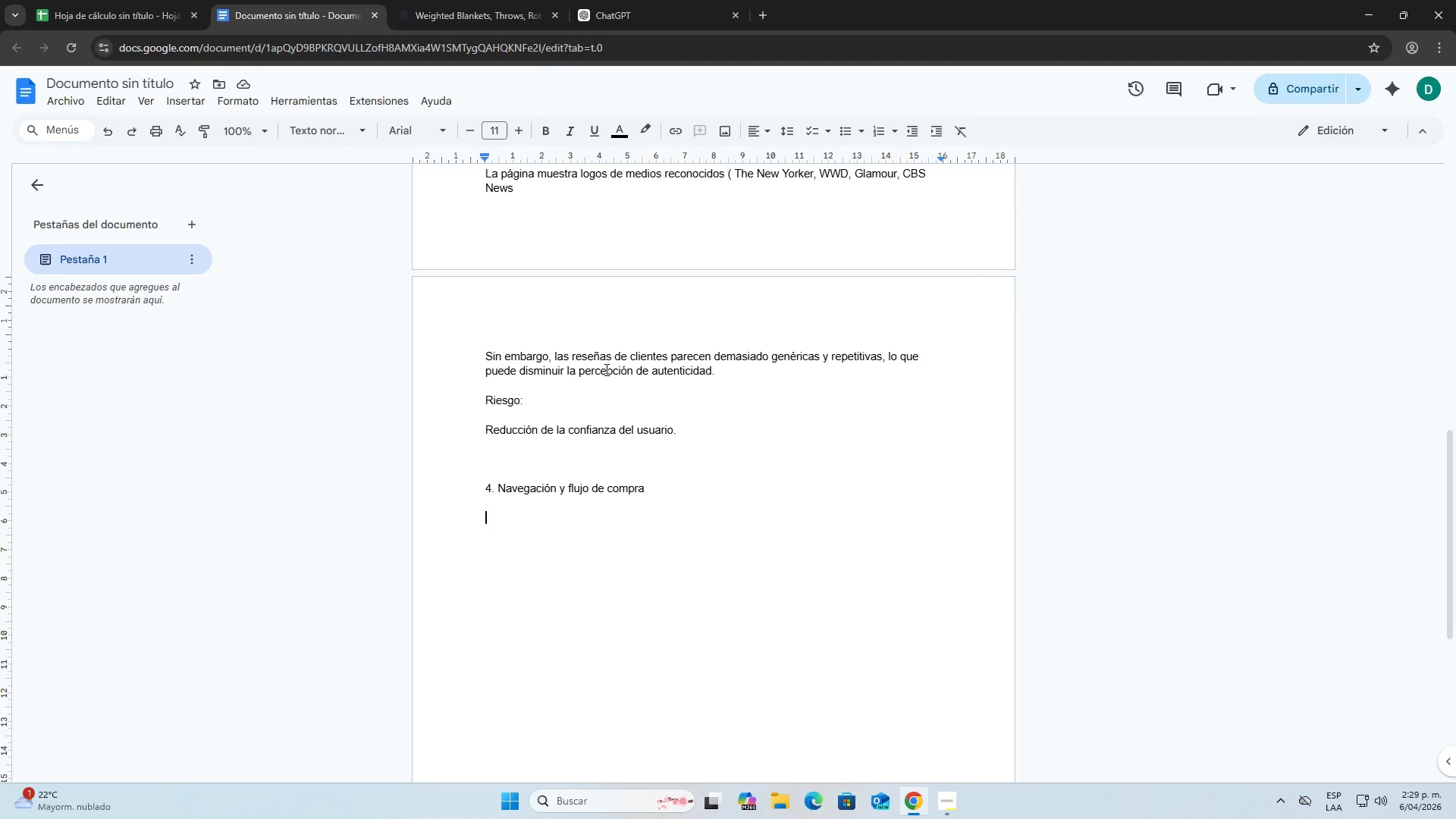 
type(el b)
key(Backspace)
key(Backspace)
key(Backspace)
key(Backspace)
type(El boton del cari)
key(Backspace)
type(rito no tiene sufu)
key(Backspace)
type(iciente visibilidad dentro del dise`o principal de la pagina)
 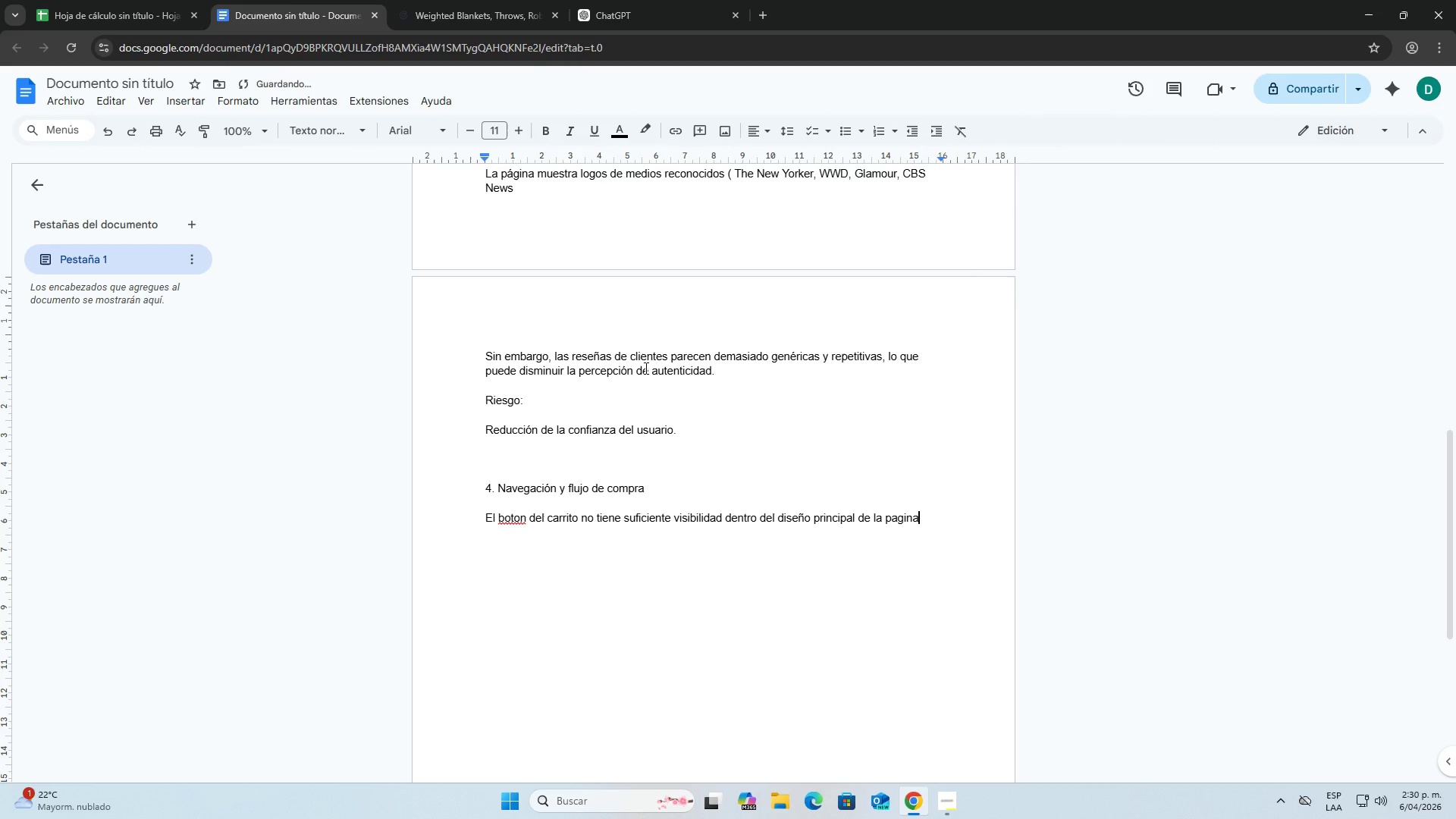 
key(Space)
 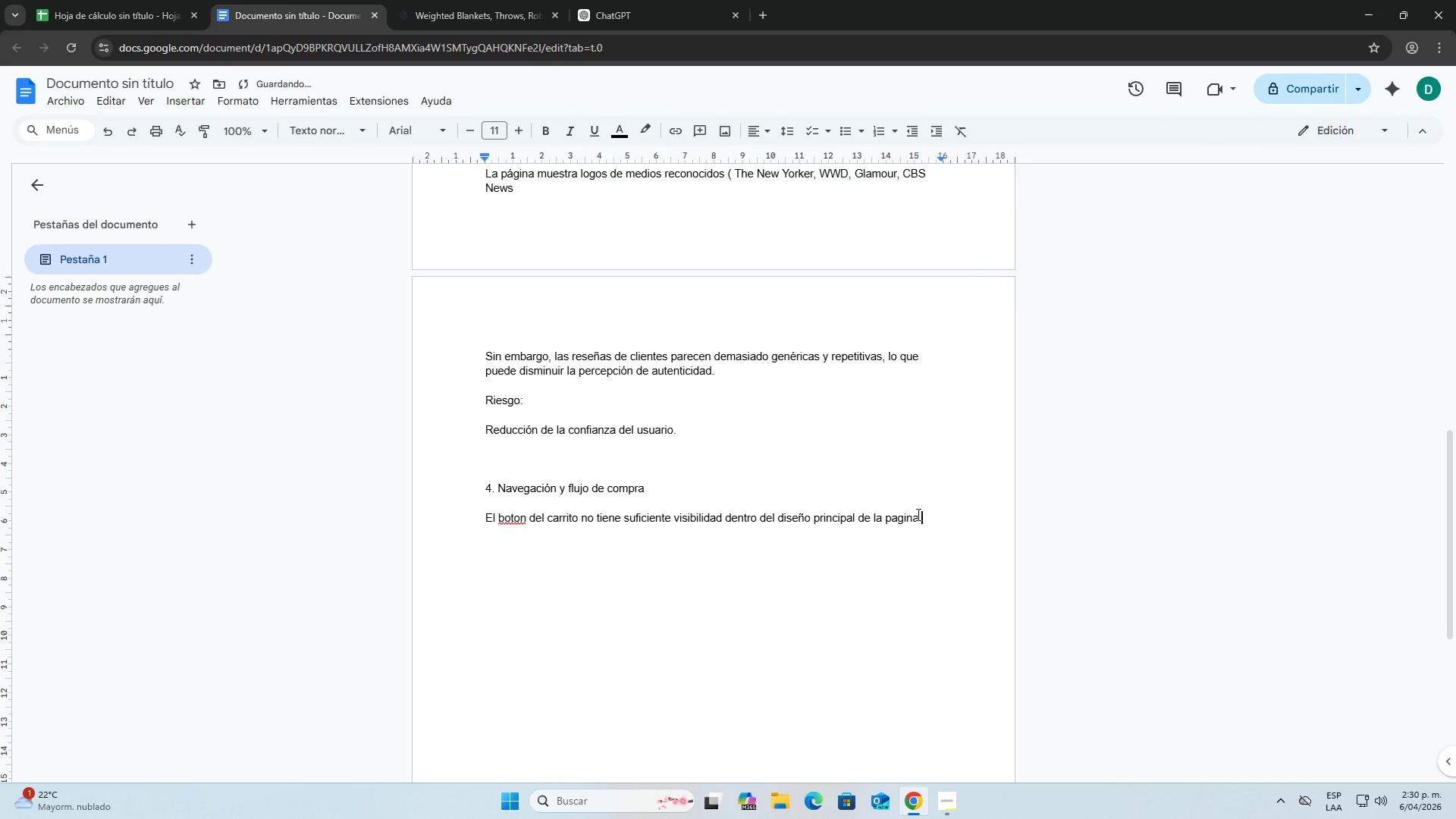 
key(Backspace)
 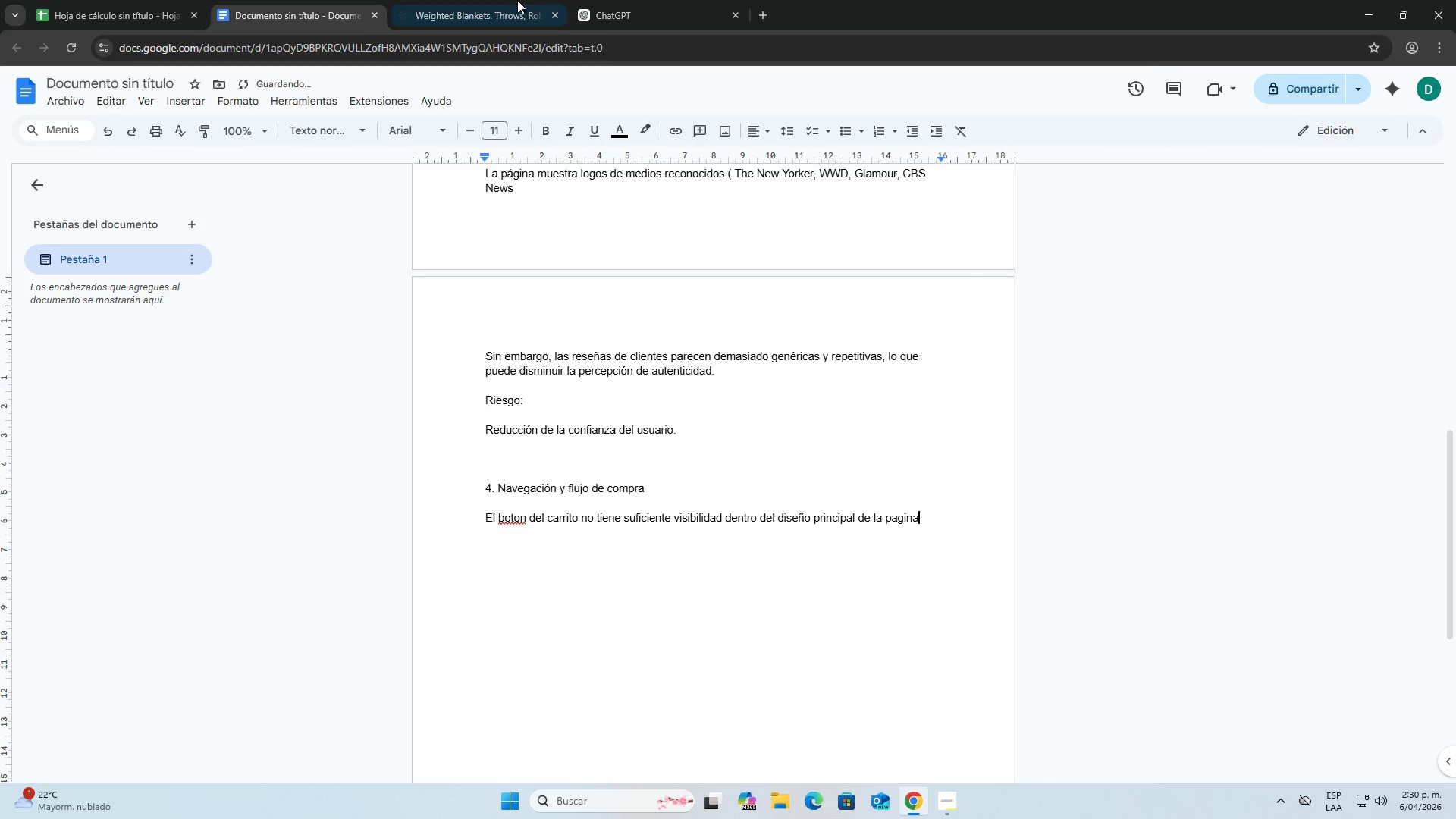 
left_click([470, 0])
 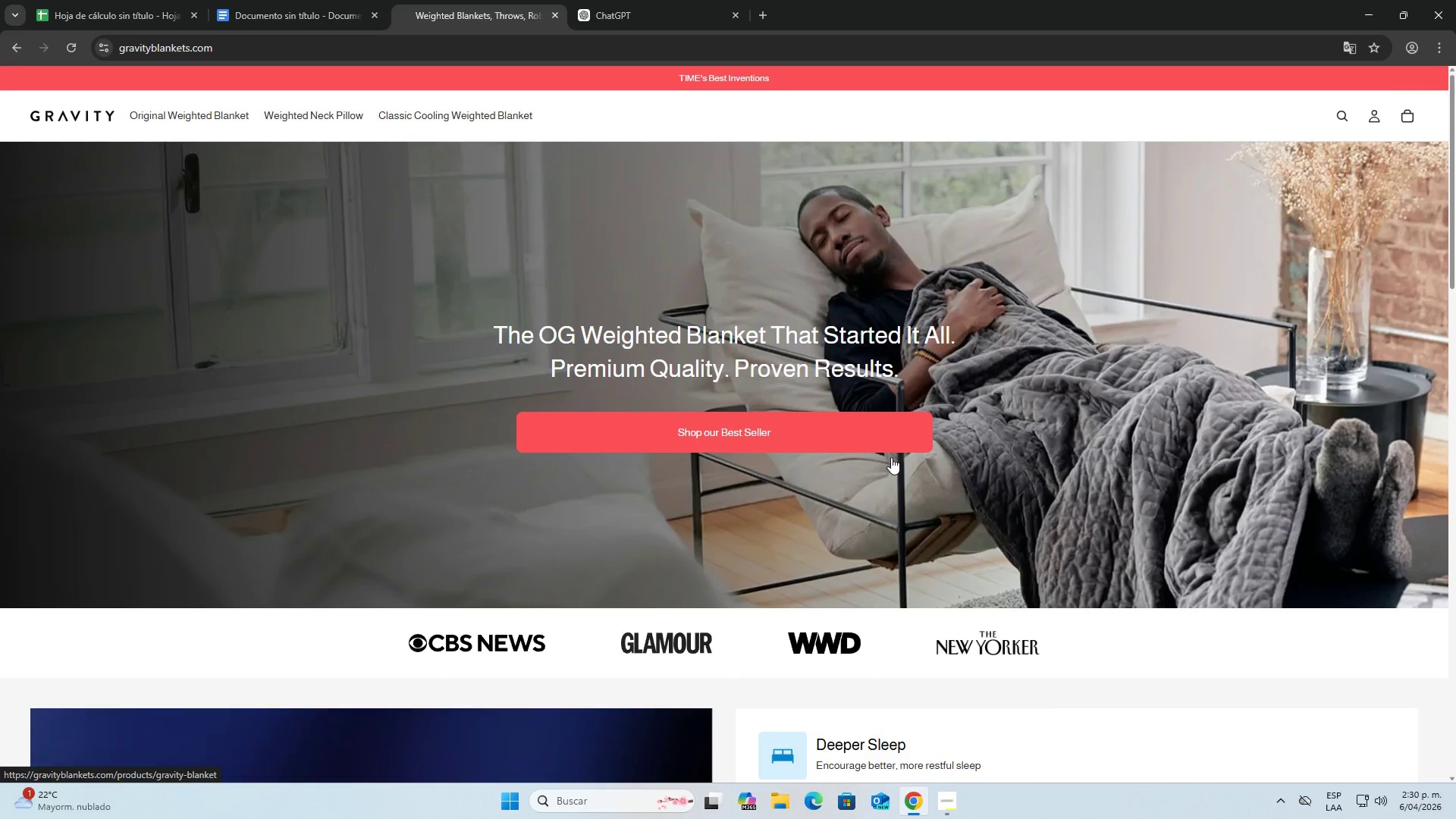 
scroll: coordinate [888, 456], scroll_direction: down, amount: 1.0
 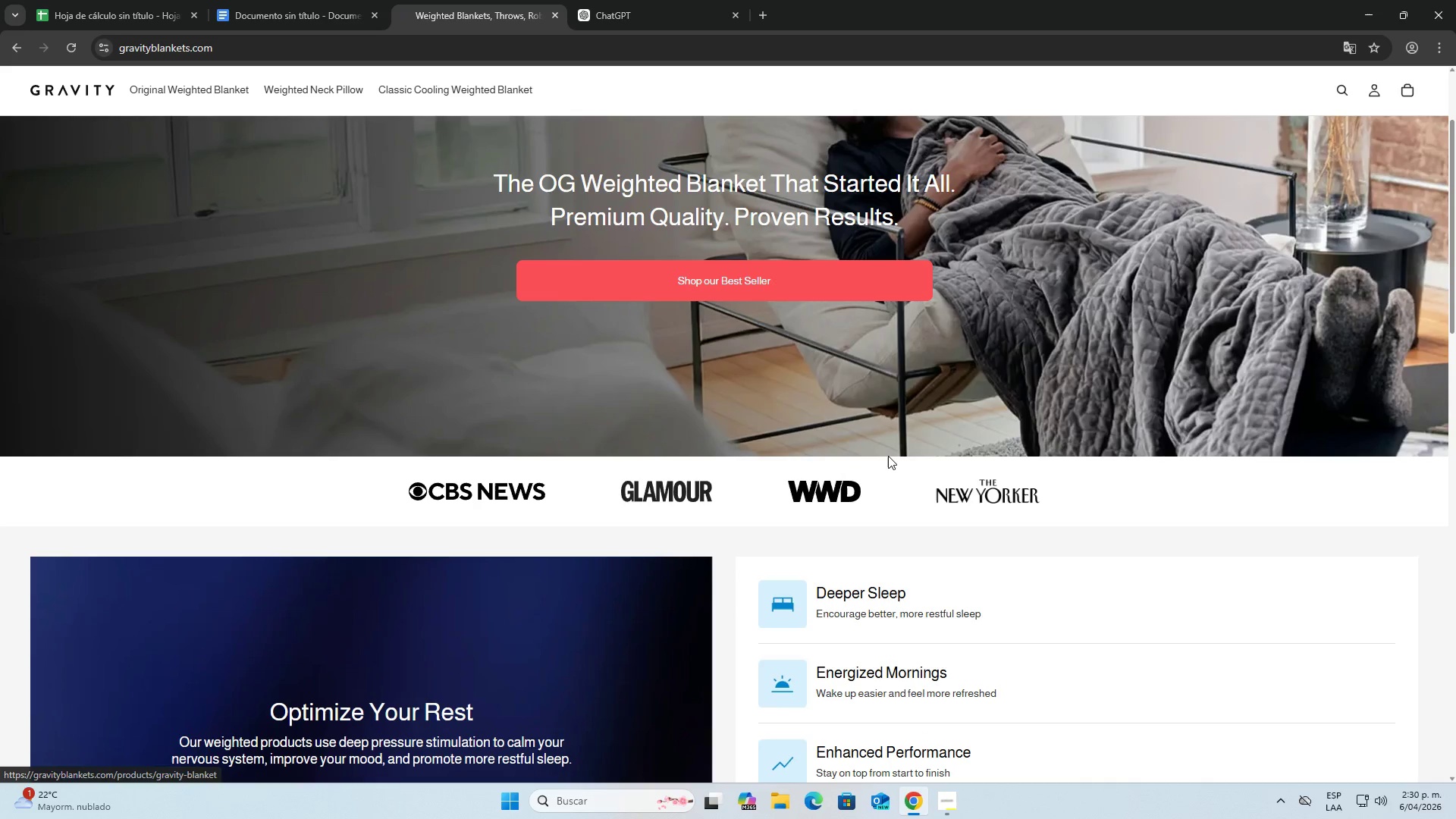 
scroll: coordinate [891, 463], scroll_direction: up, amount: 2.0
 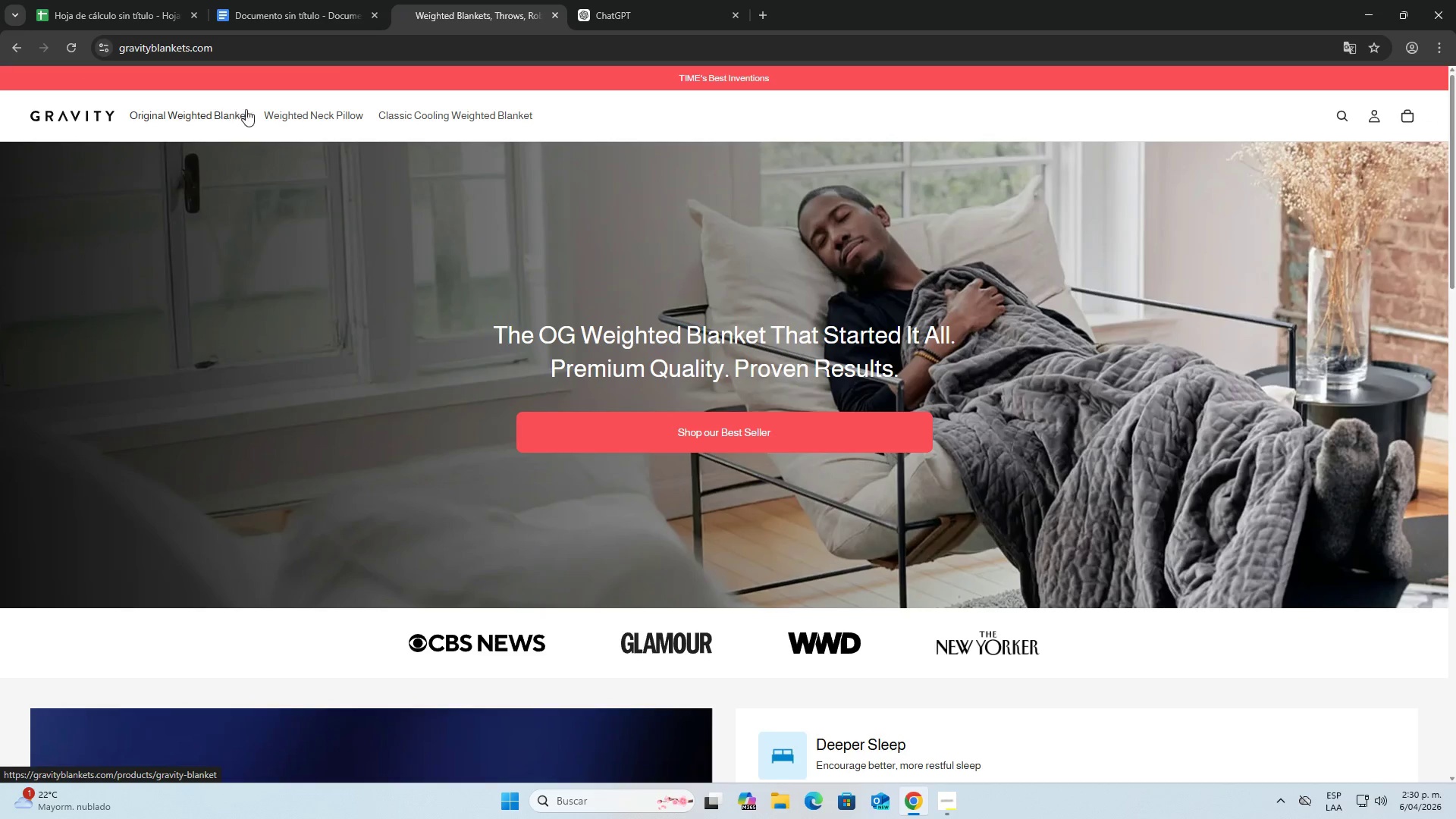 
scroll: coordinate [768, 341], scroll_direction: down, amount: 4.0
 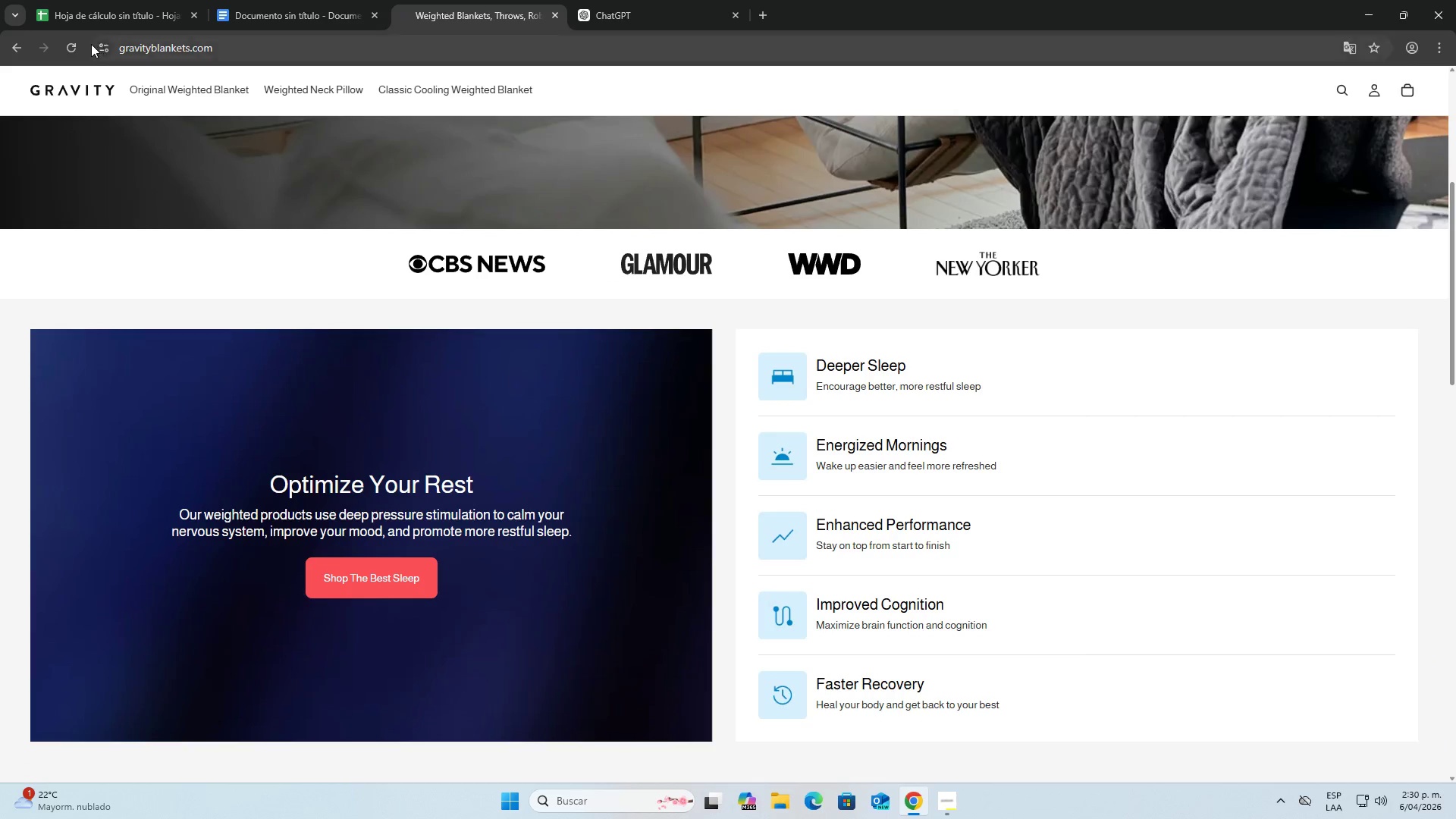 
left_click([77, 45])
 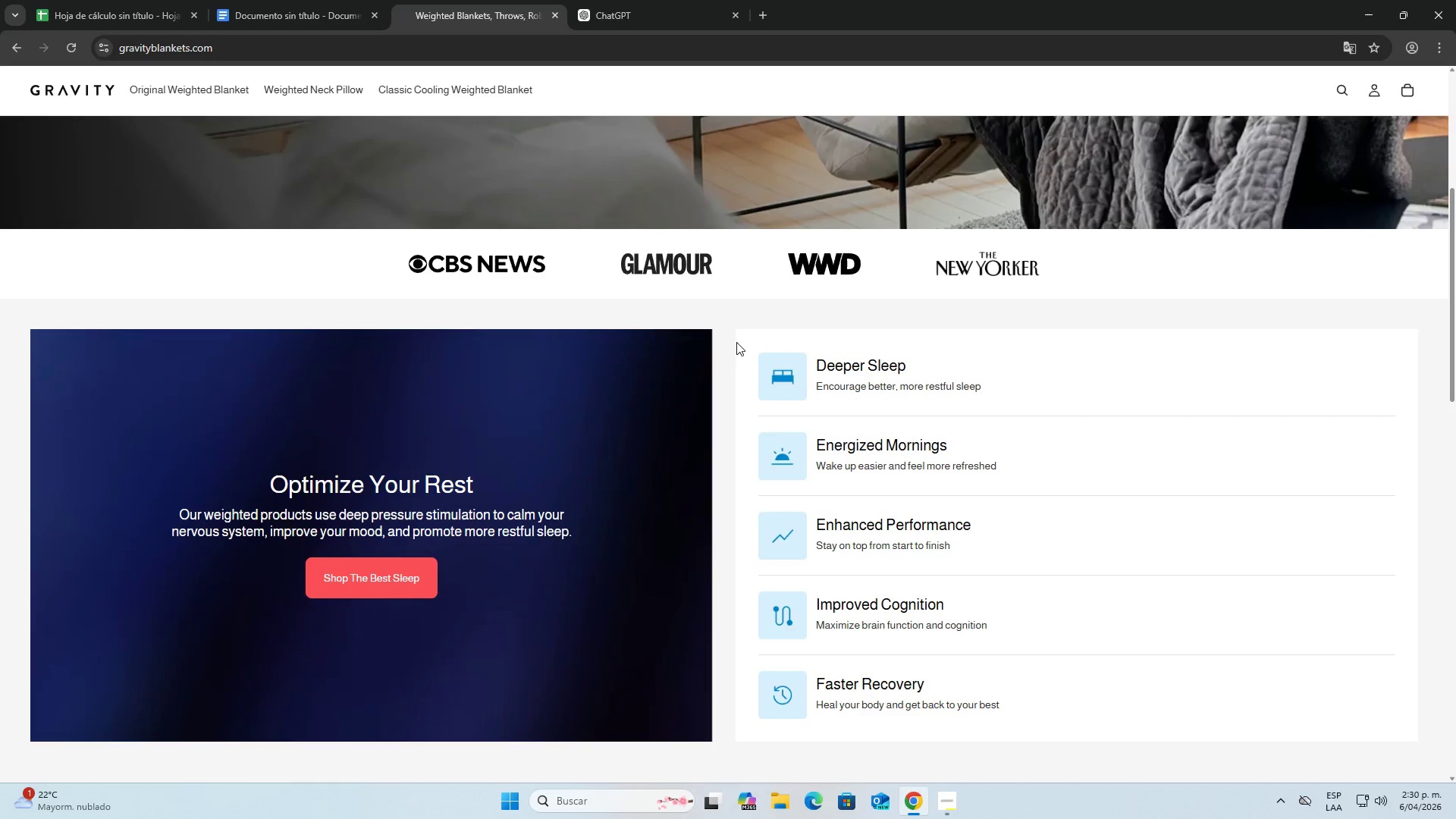 
scroll: coordinate [748, 349], scroll_direction: up, amount: 7.0
 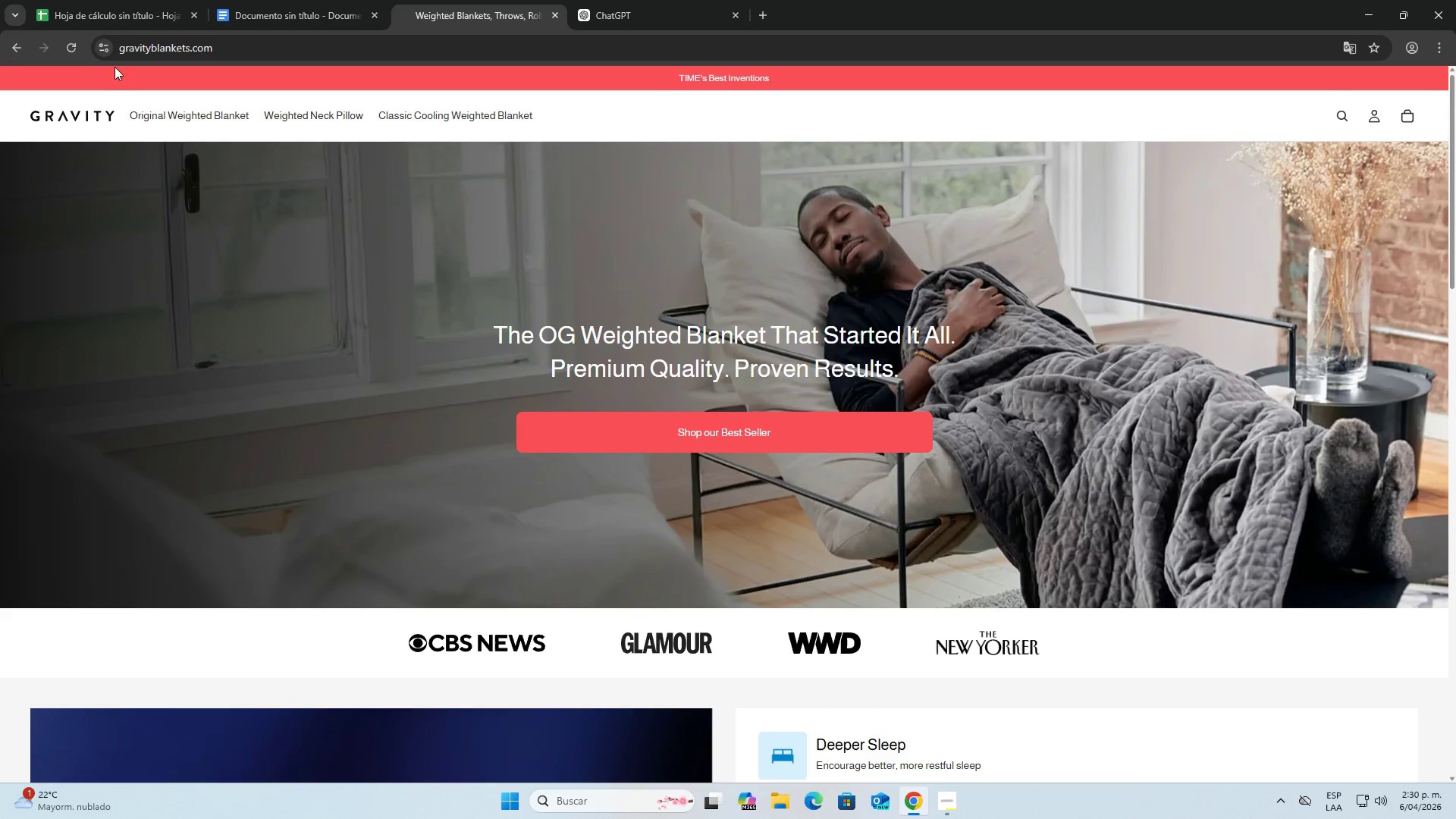 
left_click([79, 50])
 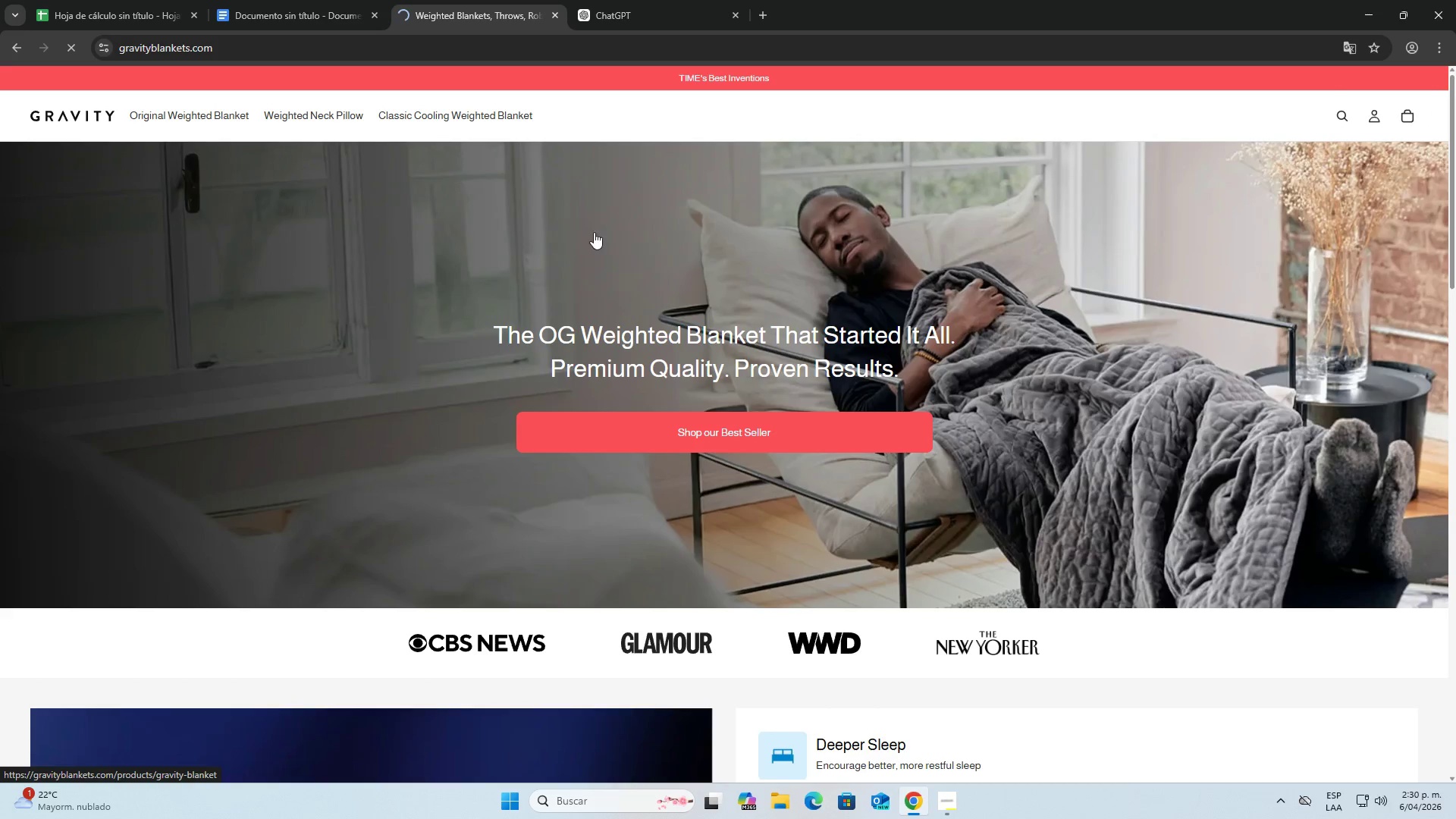 
scroll: coordinate [675, 253], scroll_direction: up, amount: 1.0
 